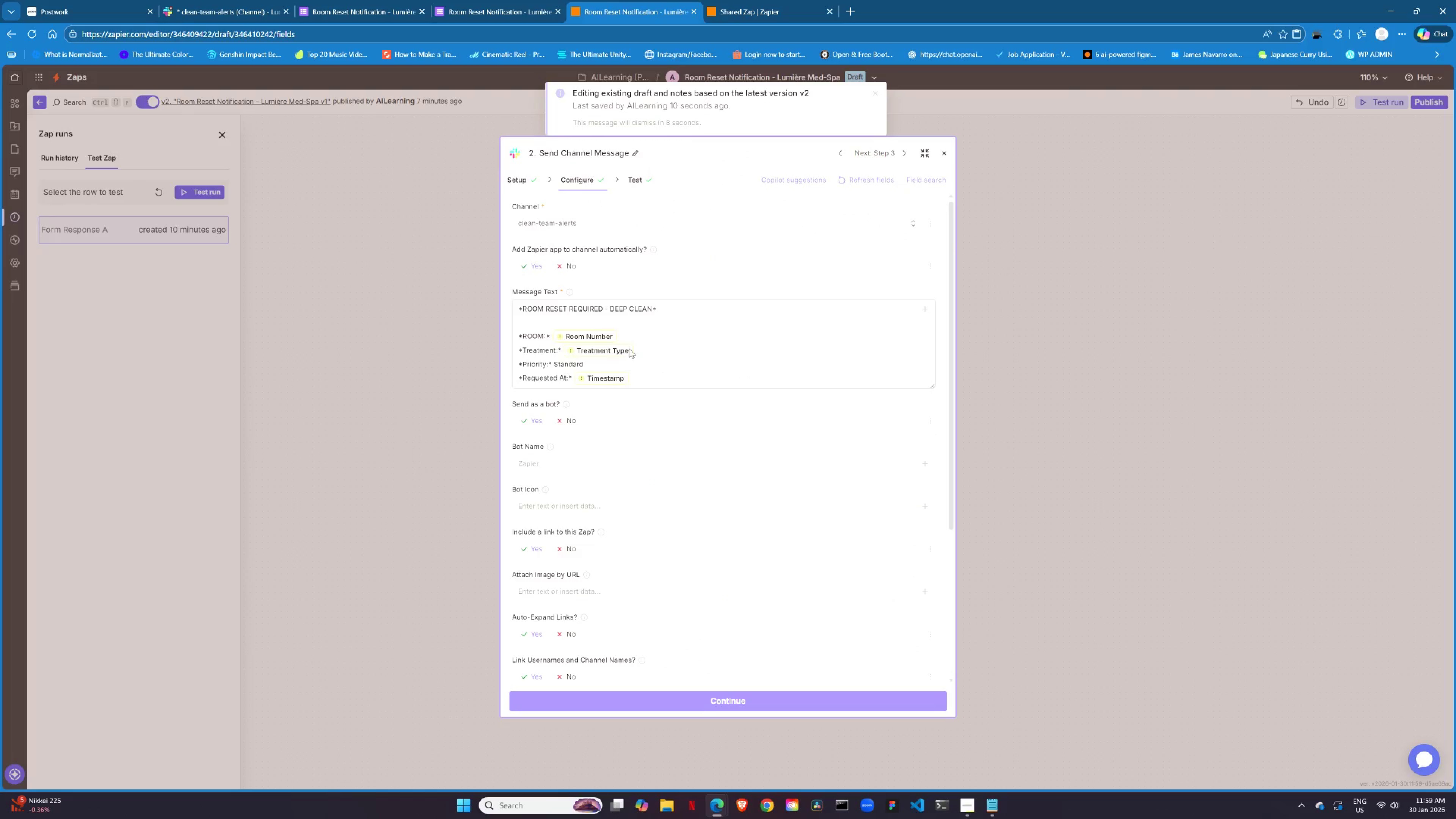 
left_click([635, 334])
 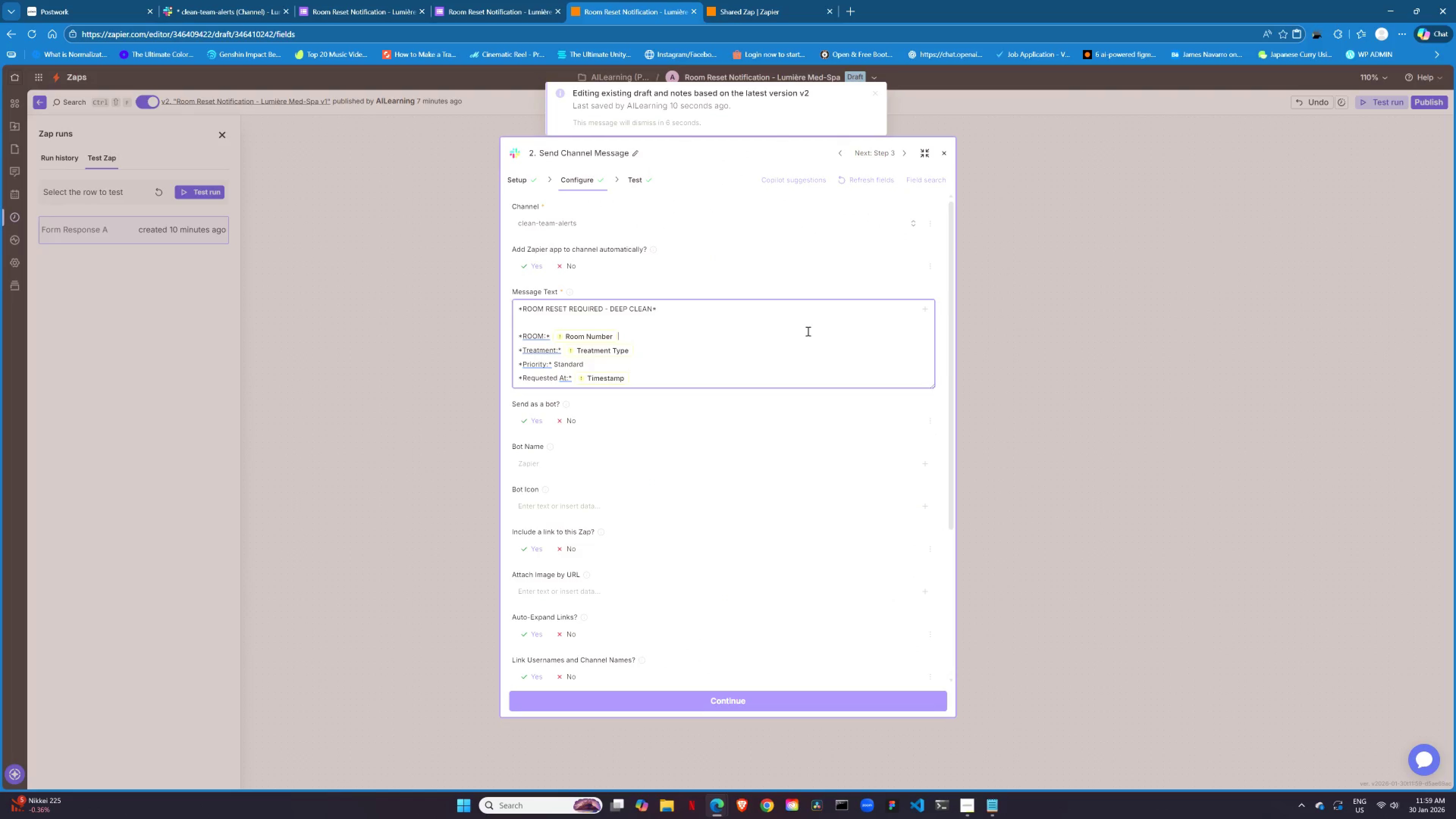 
type( /roo)
 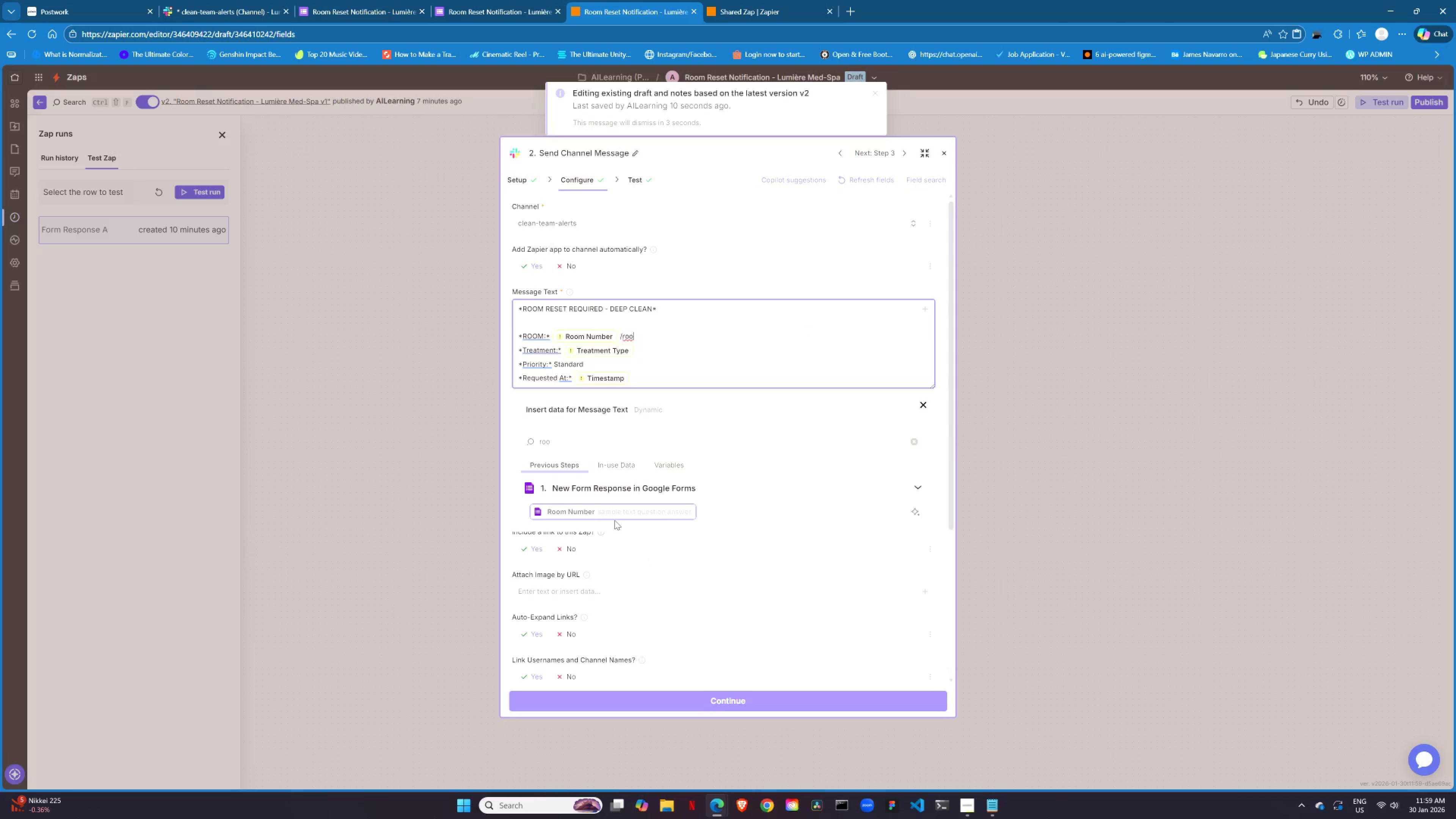 
left_click([617, 515])
 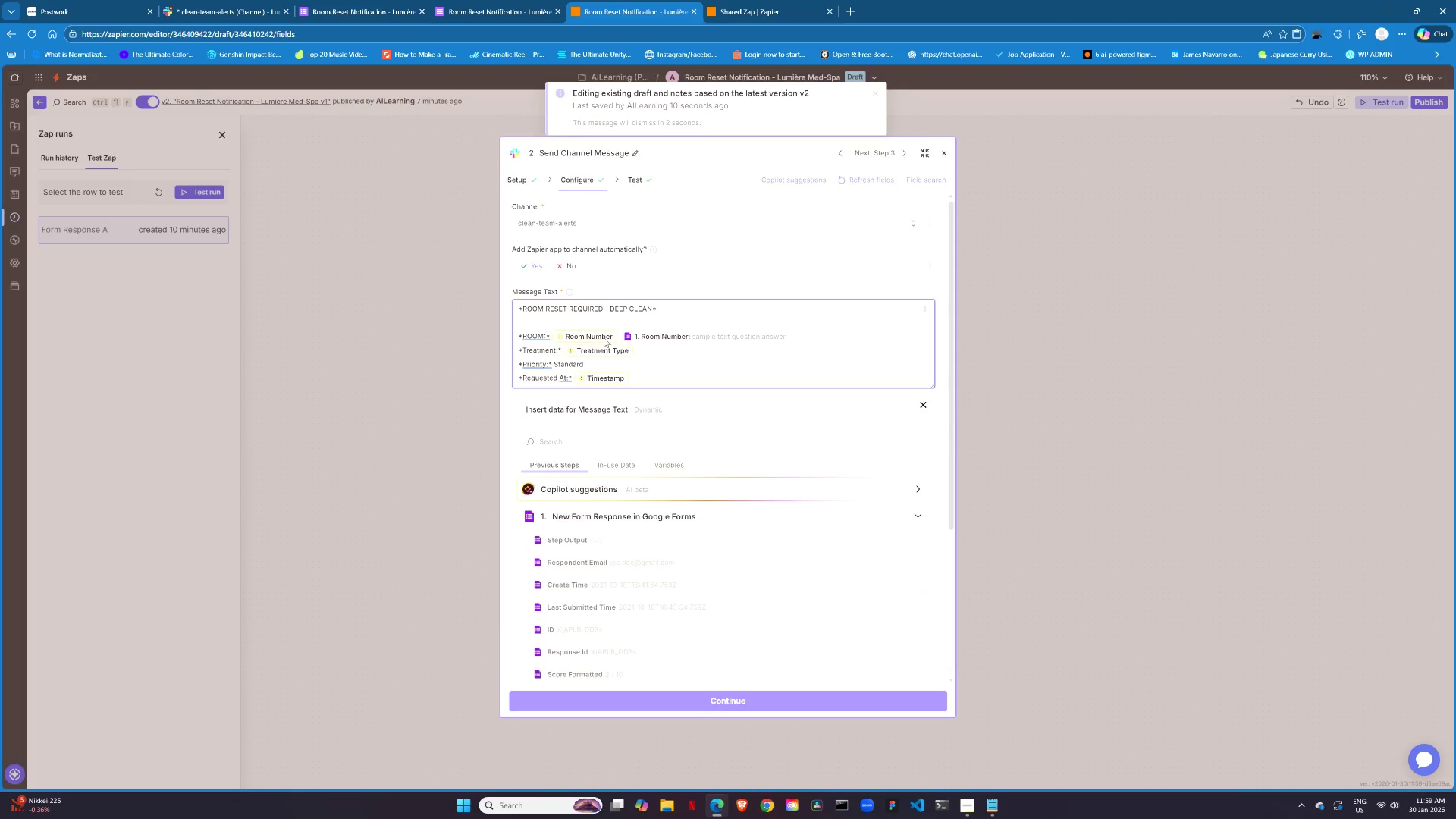 
left_click([594, 339])
 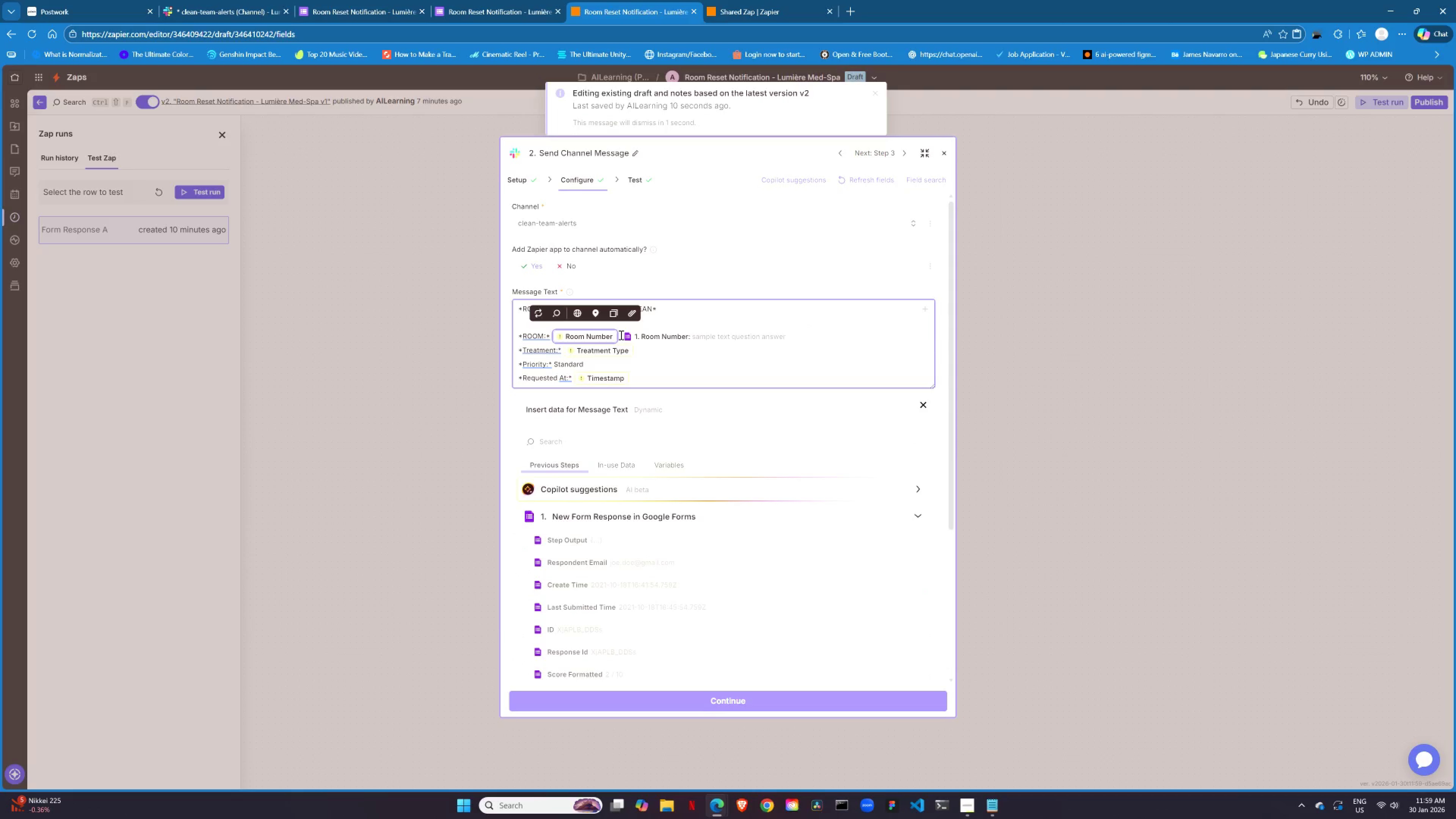 
left_click([620, 334])
 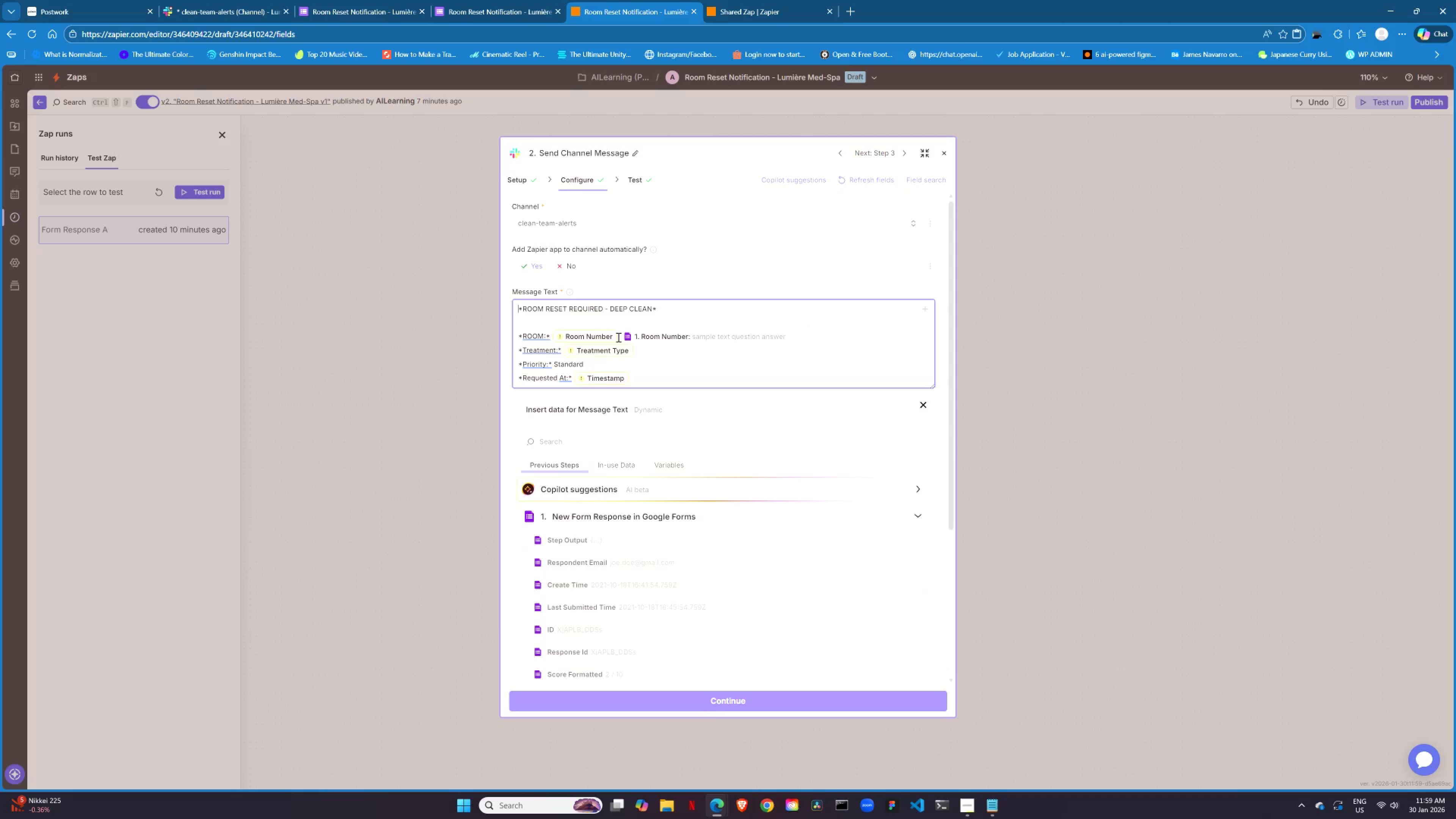 
left_click([617, 337])
 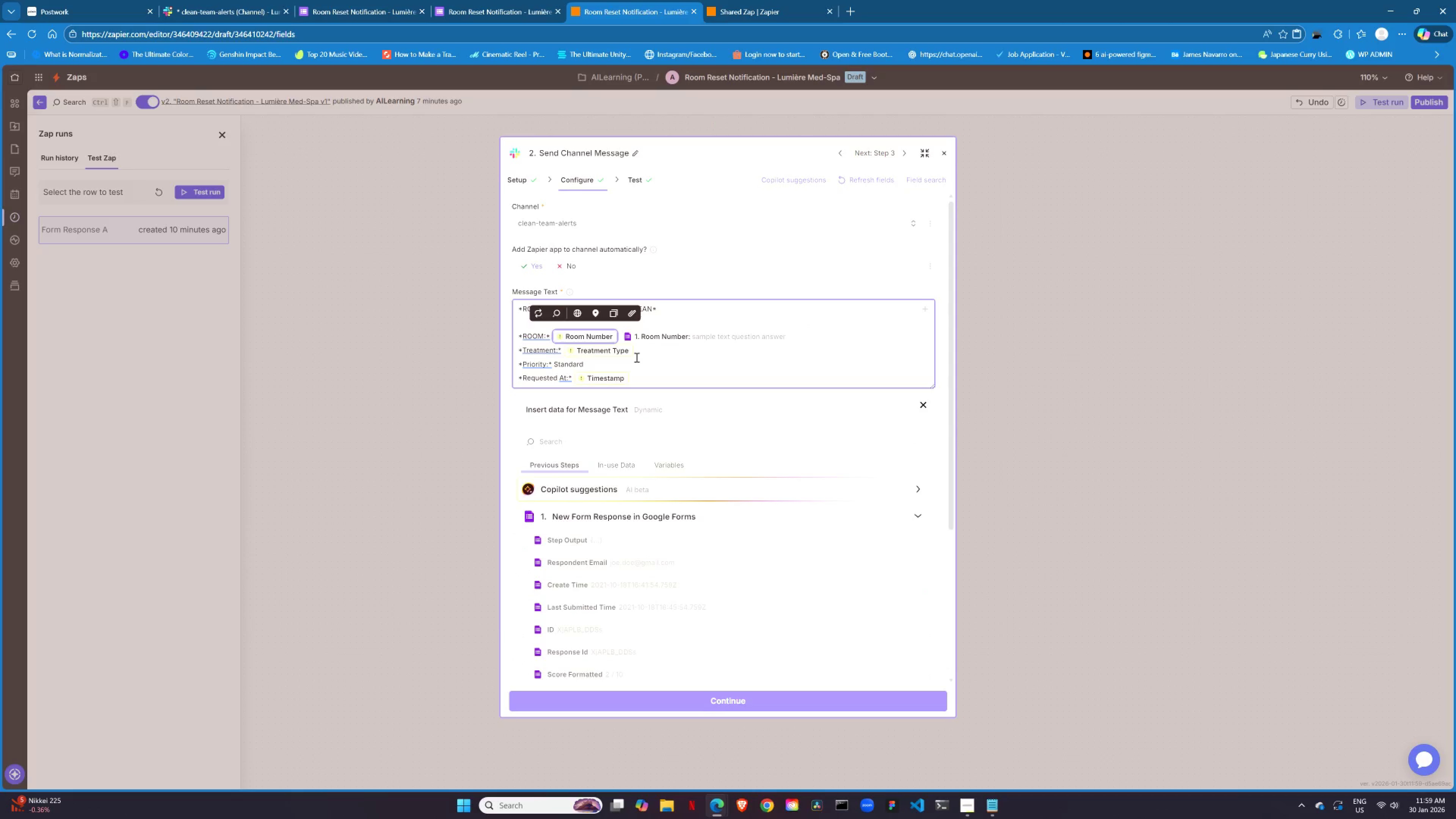 
key(Backspace)
 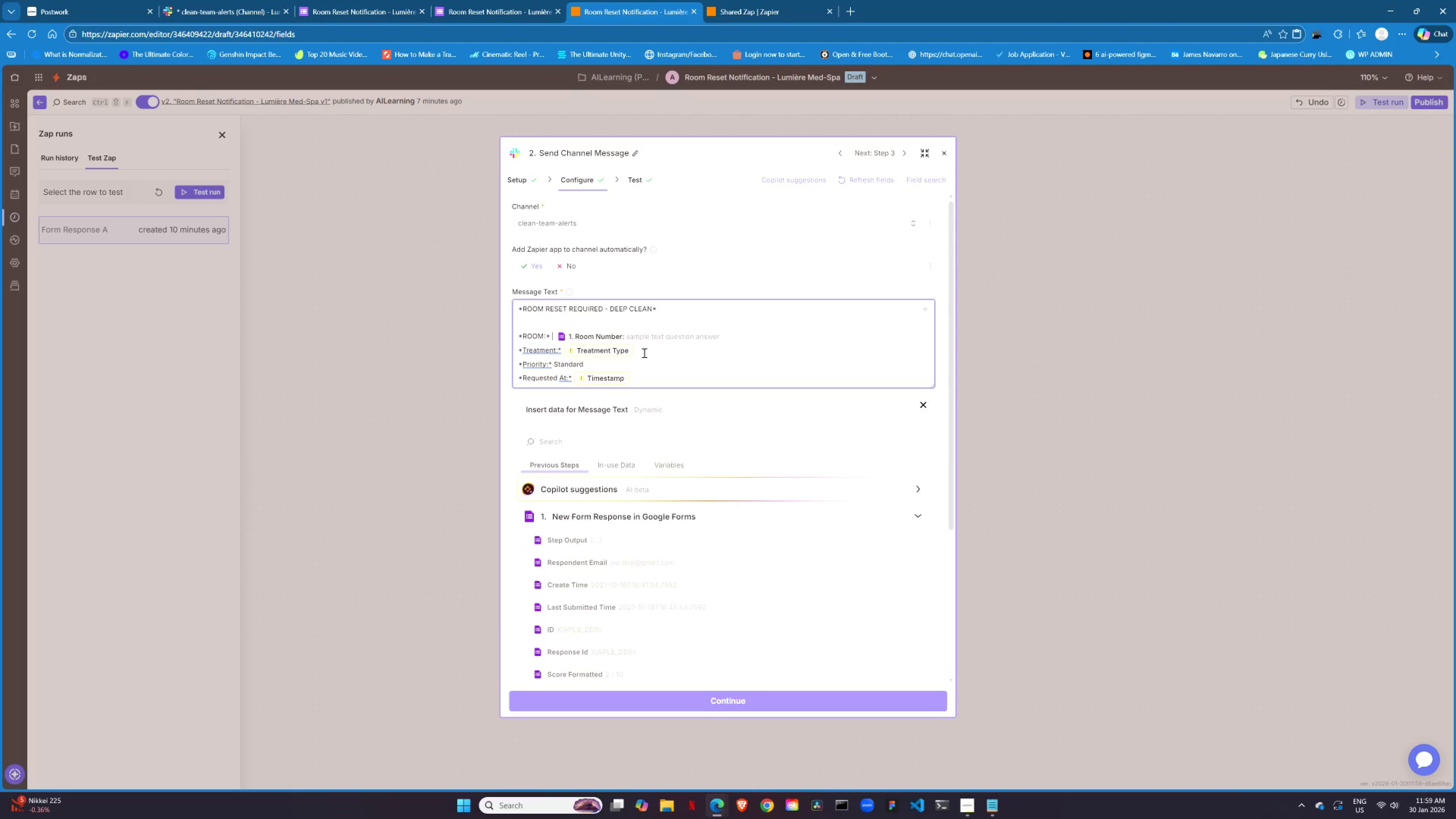 
left_click([644, 353])
 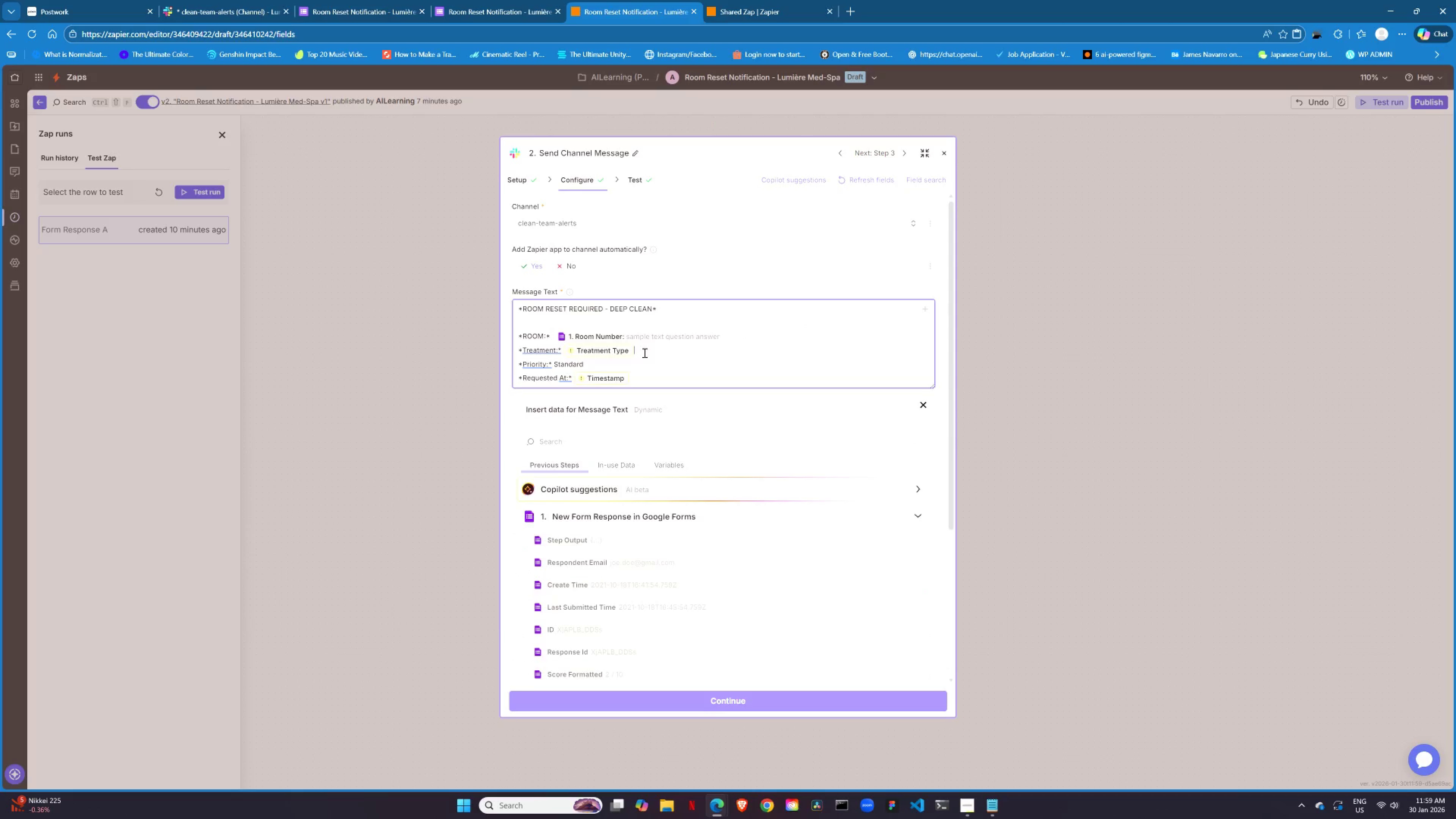 
key(Backspace)
type(/tr)
 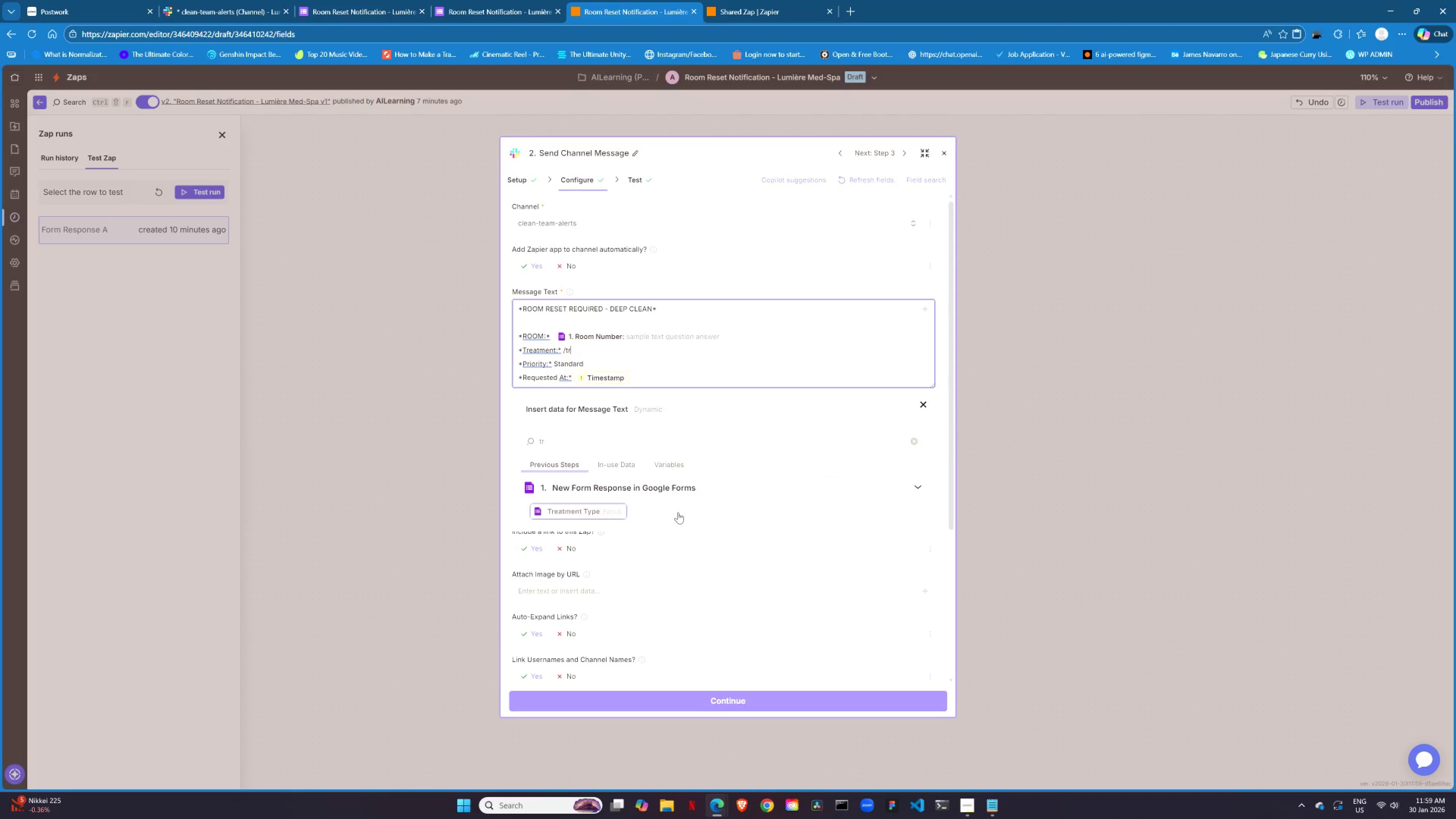 
left_click([602, 512])
 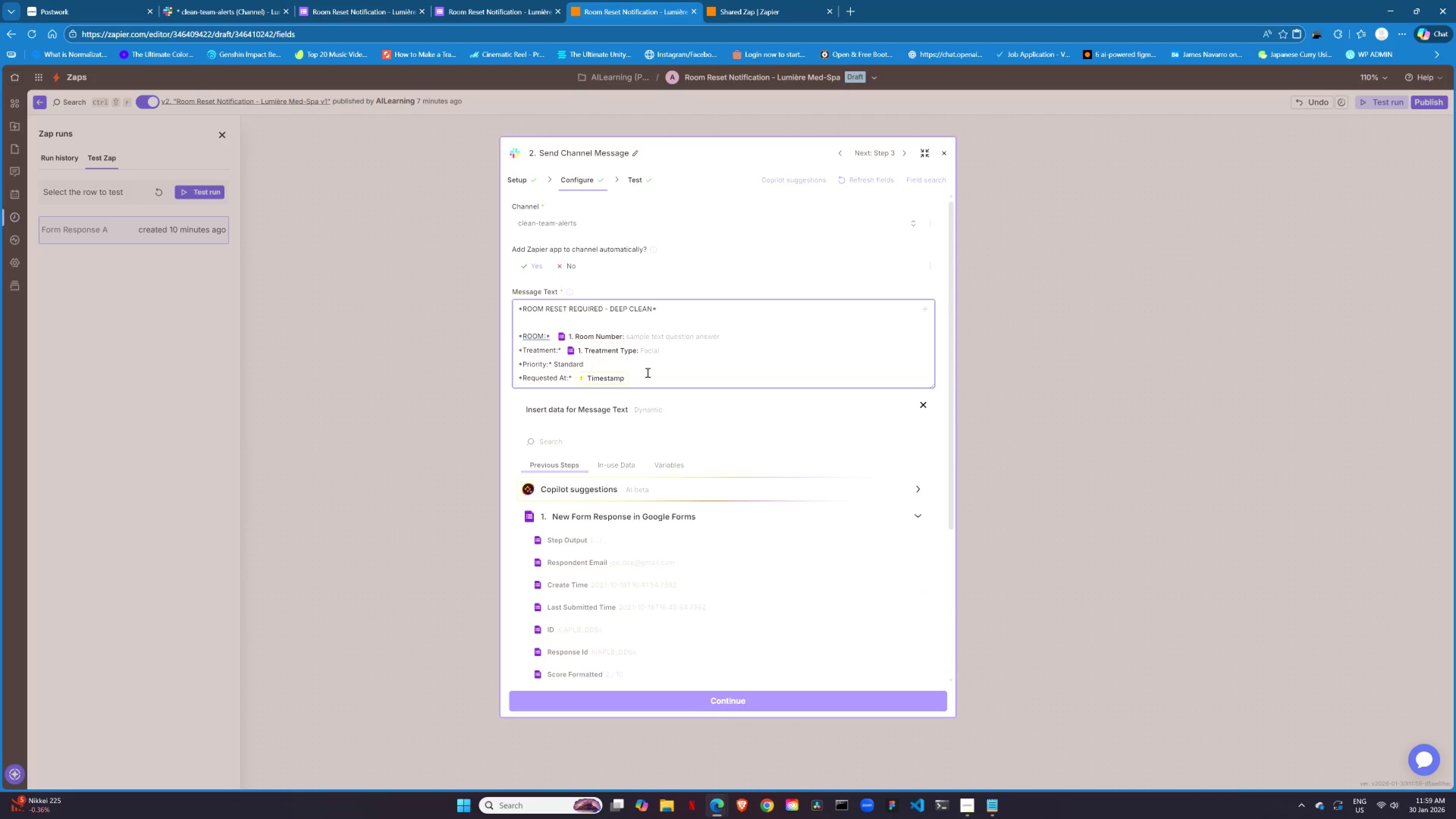 
left_click([647, 372])
 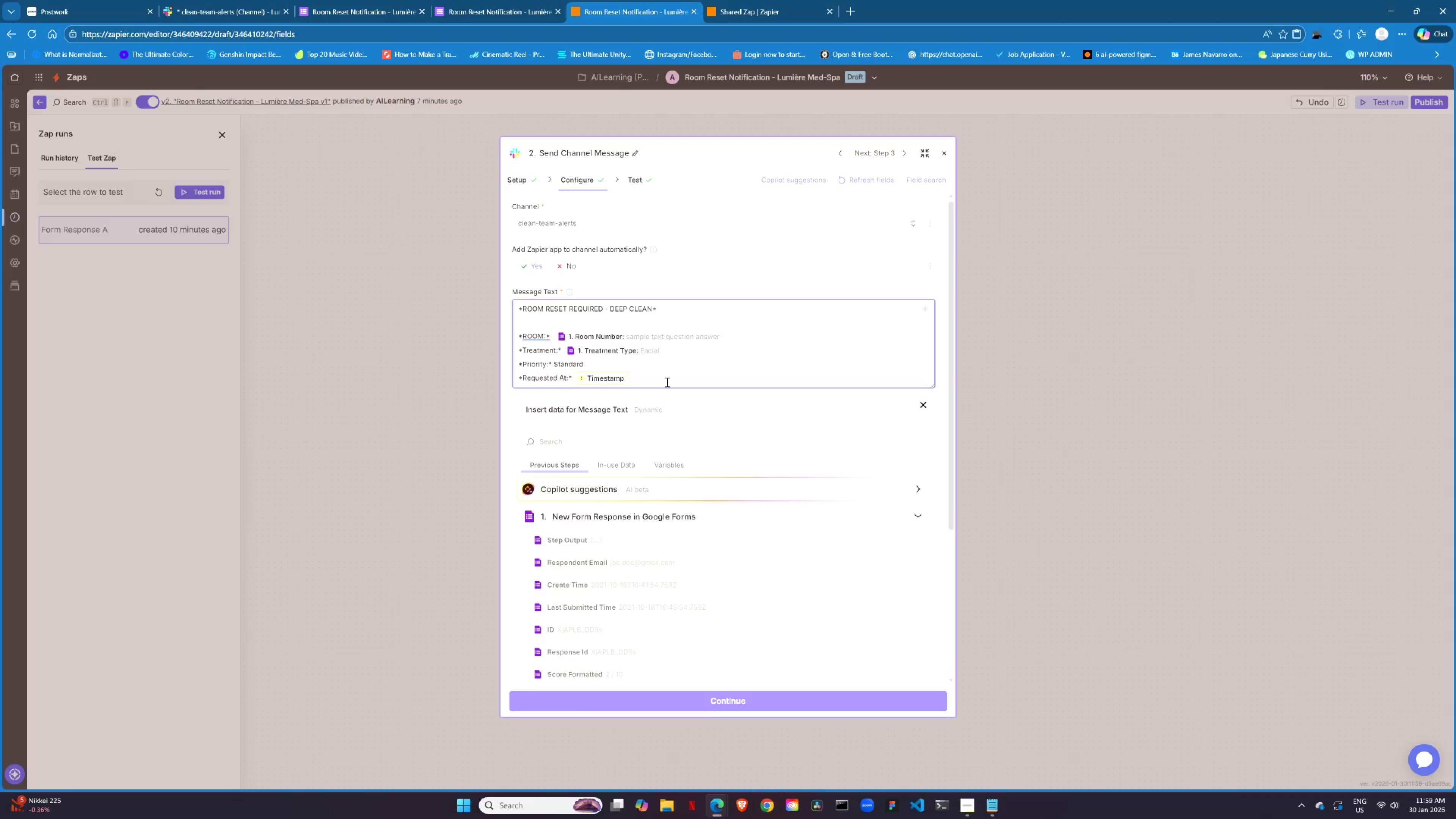 
key(Backspace)
type(/re)
 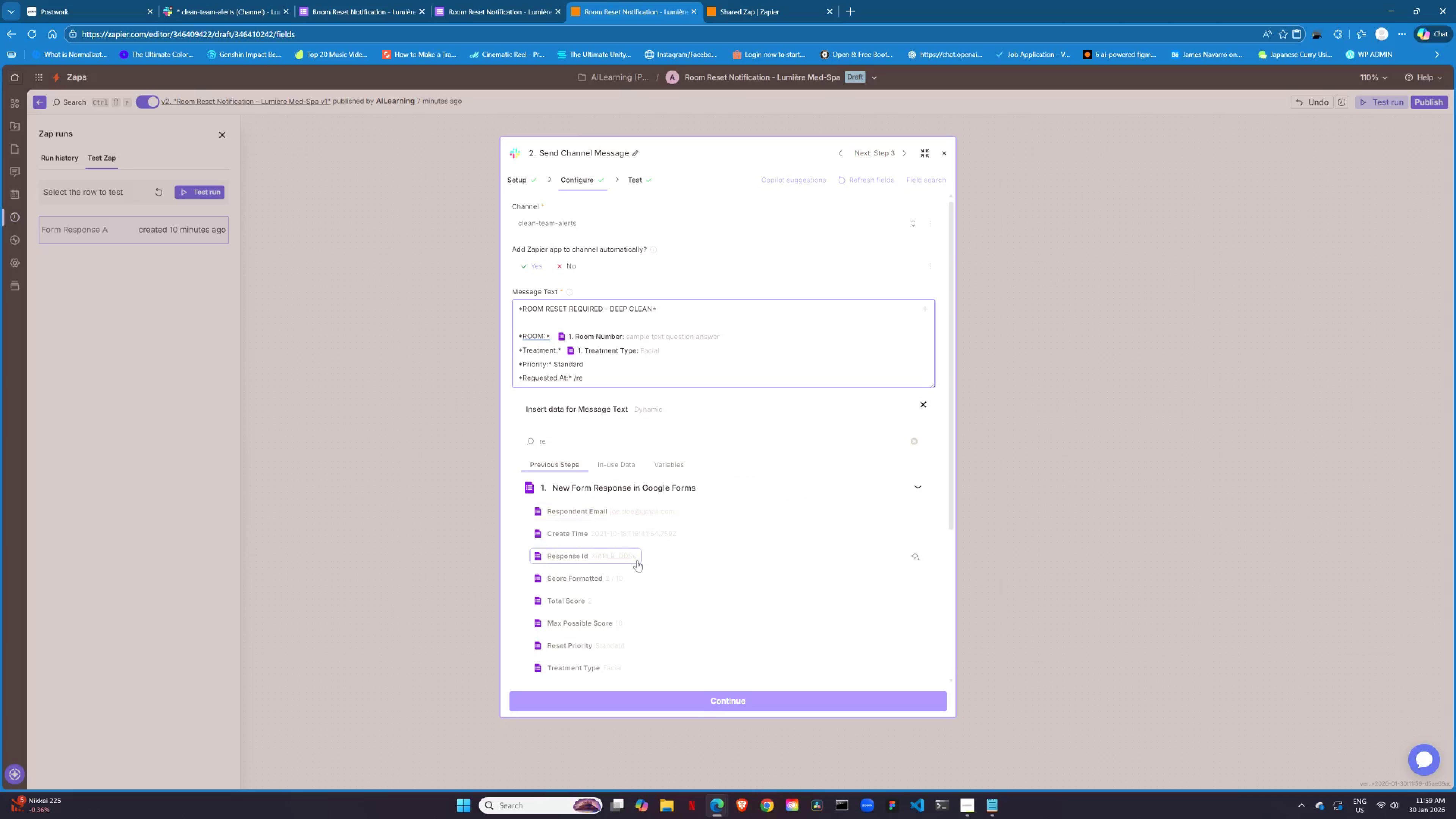 
wait(5.45)
 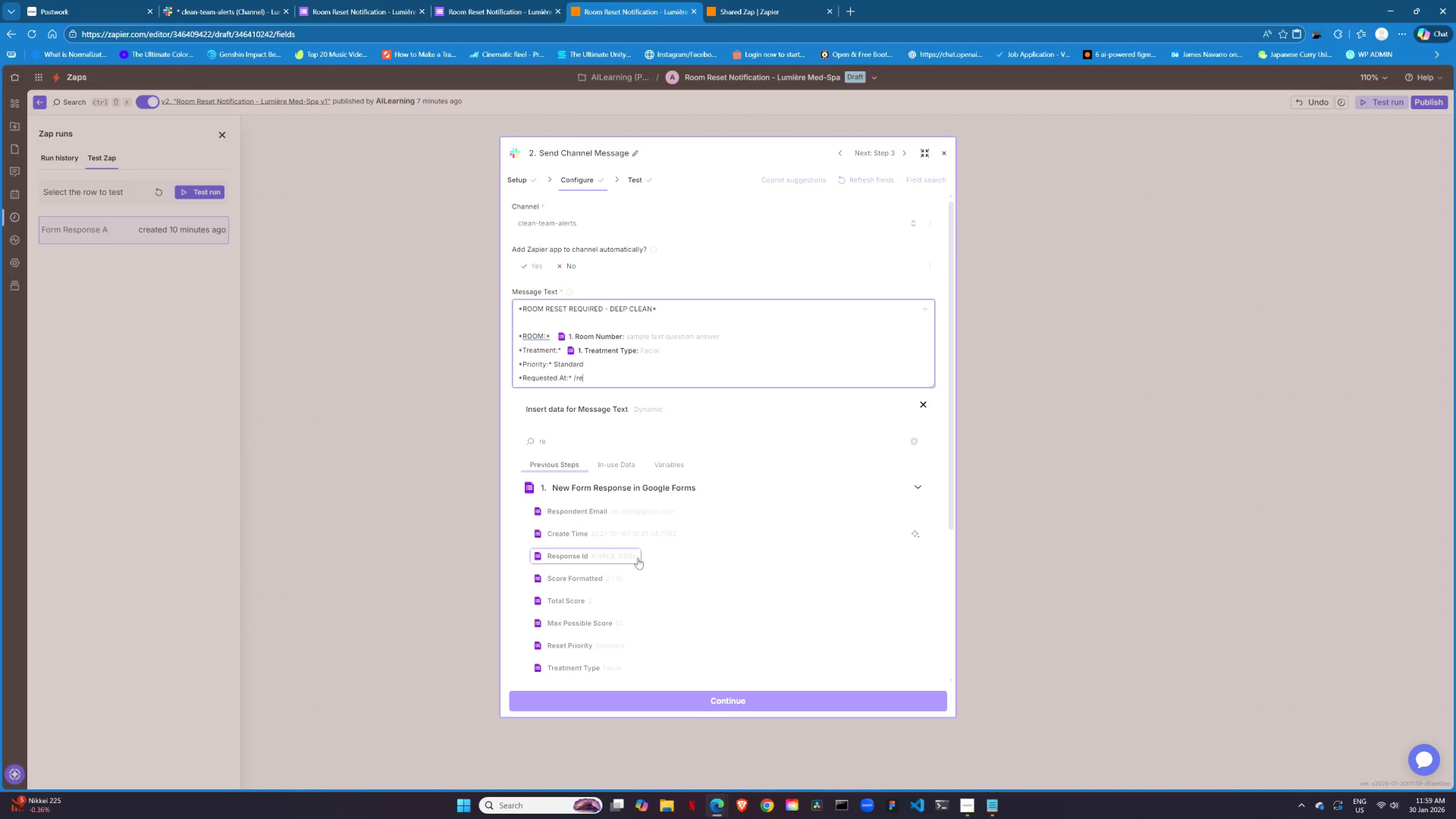 
scroll: coordinate [640, 535], scroll_direction: down, amount: 1.0
 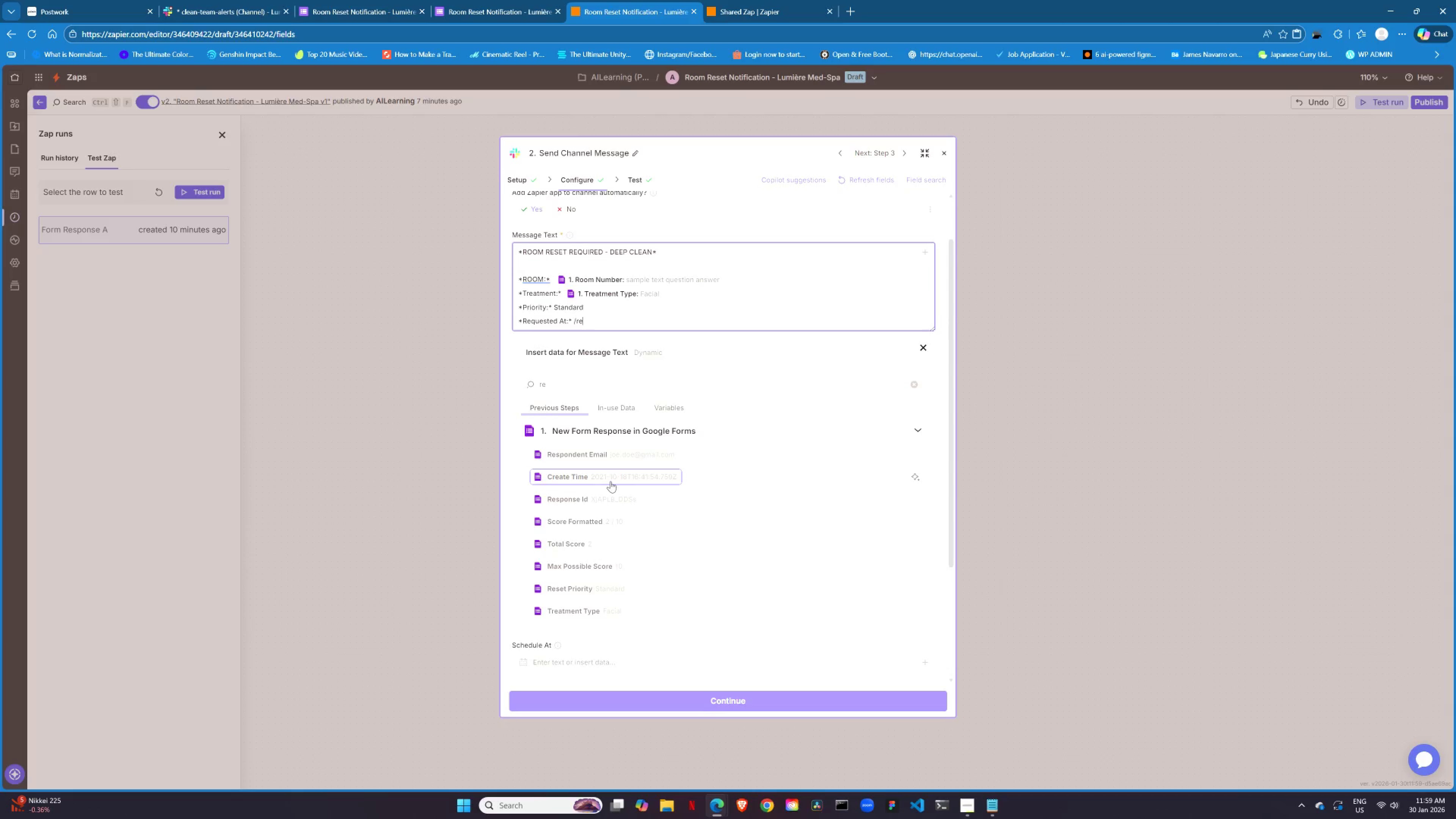 
wait(5.02)
 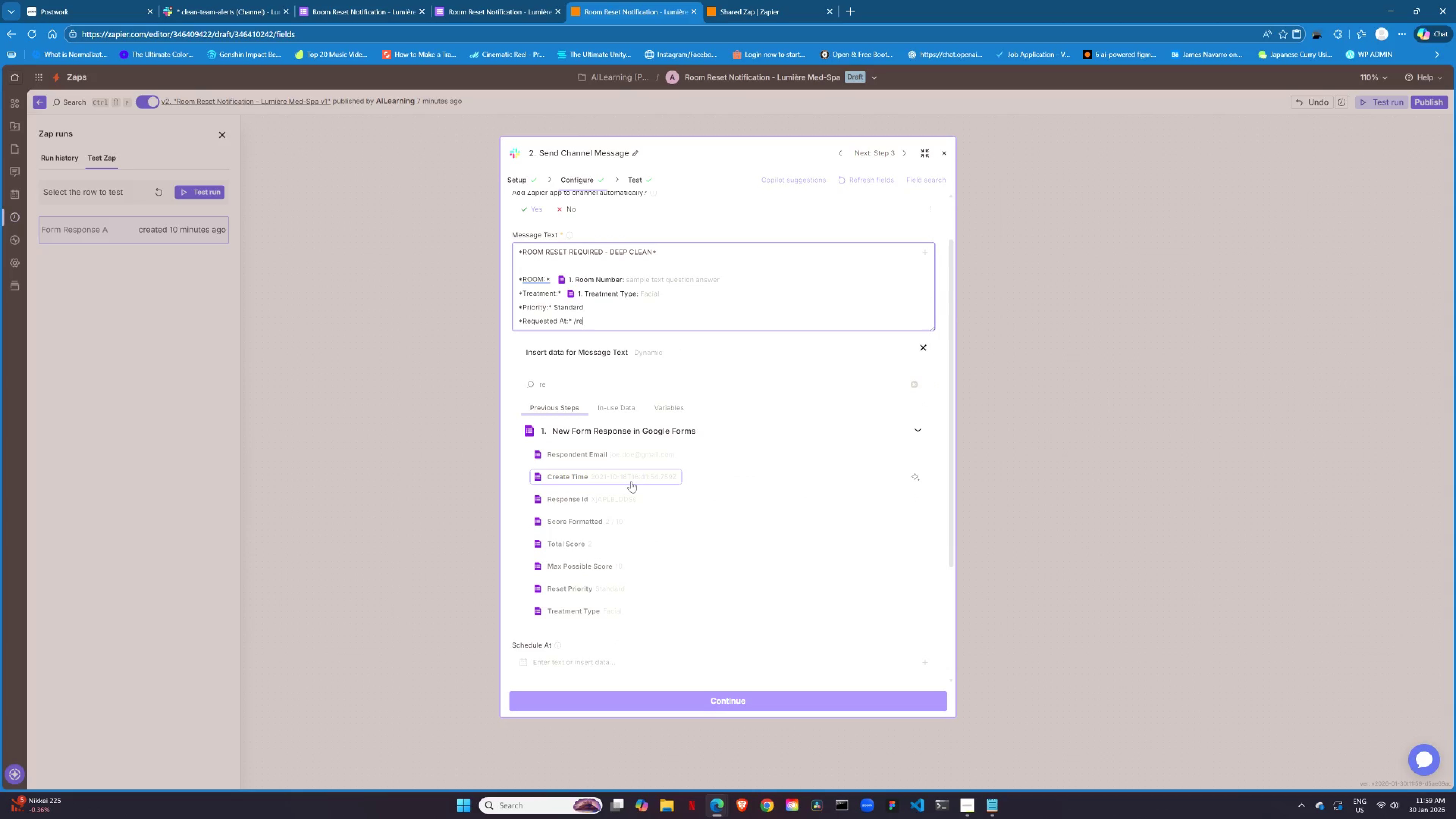 
scroll: coordinate [619, 527], scroll_direction: down, amount: 1.0
 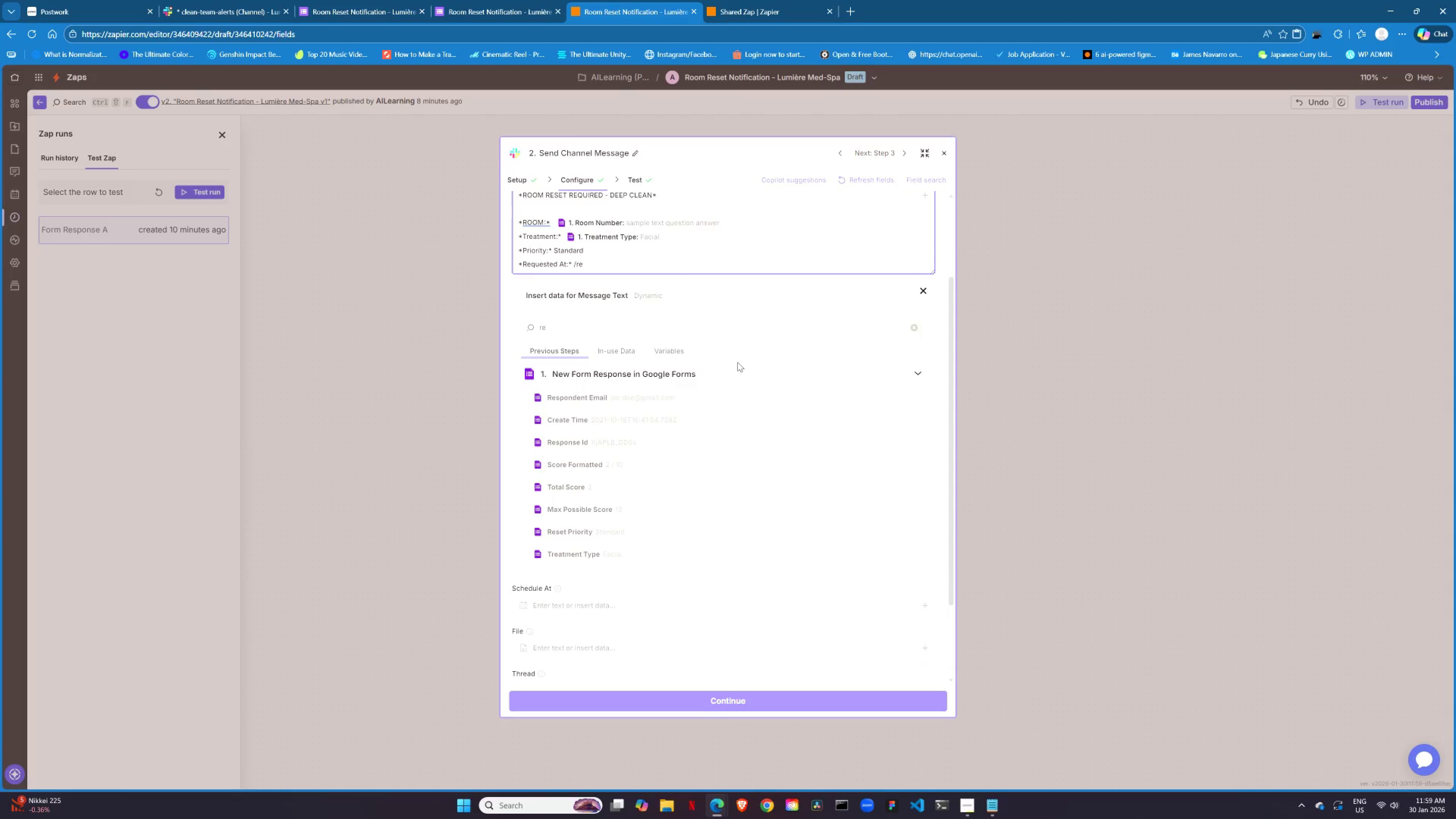 
key(Backspace)
key(Backspace)
type(tim)
 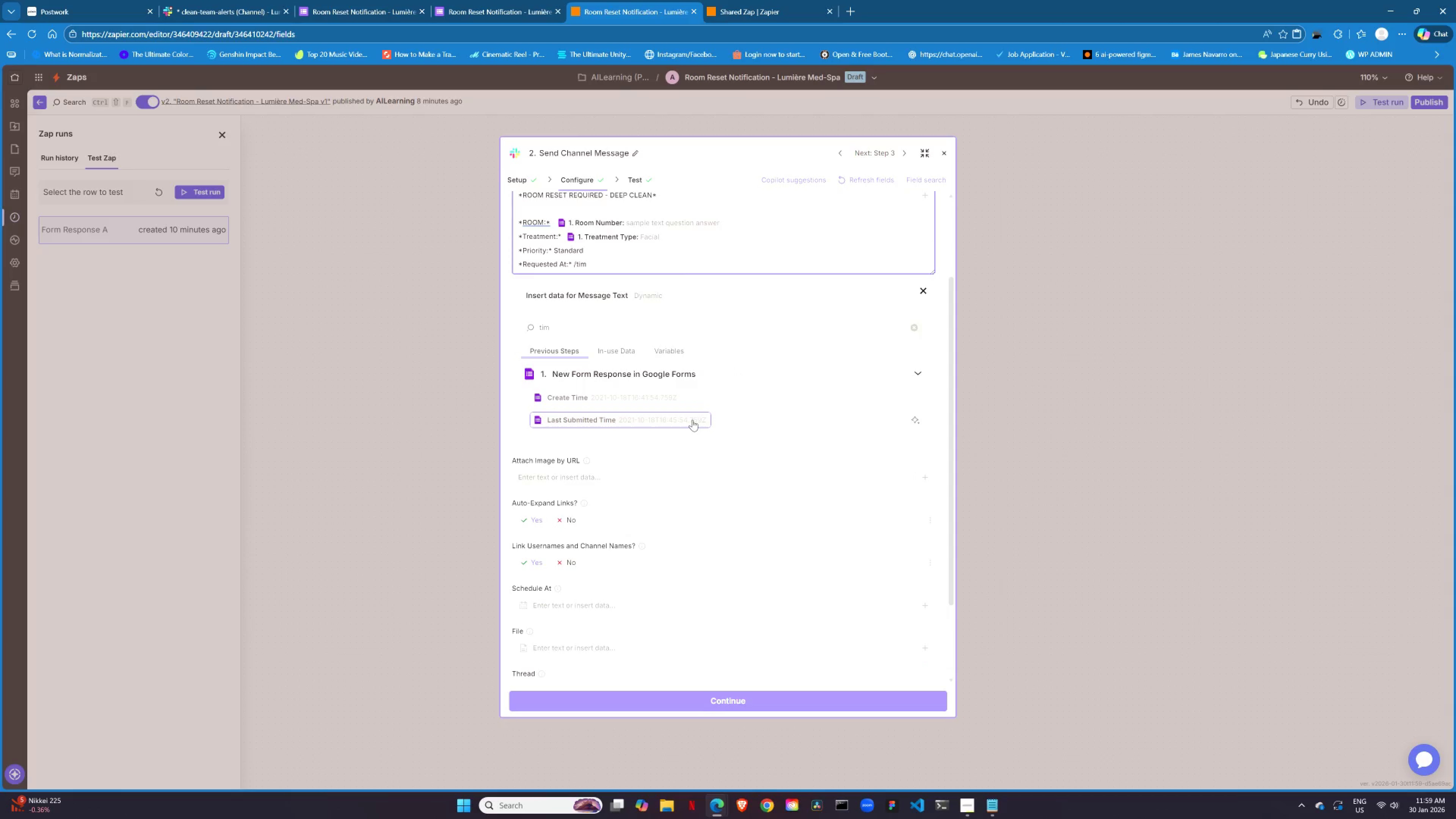 
left_click([690, 421])
 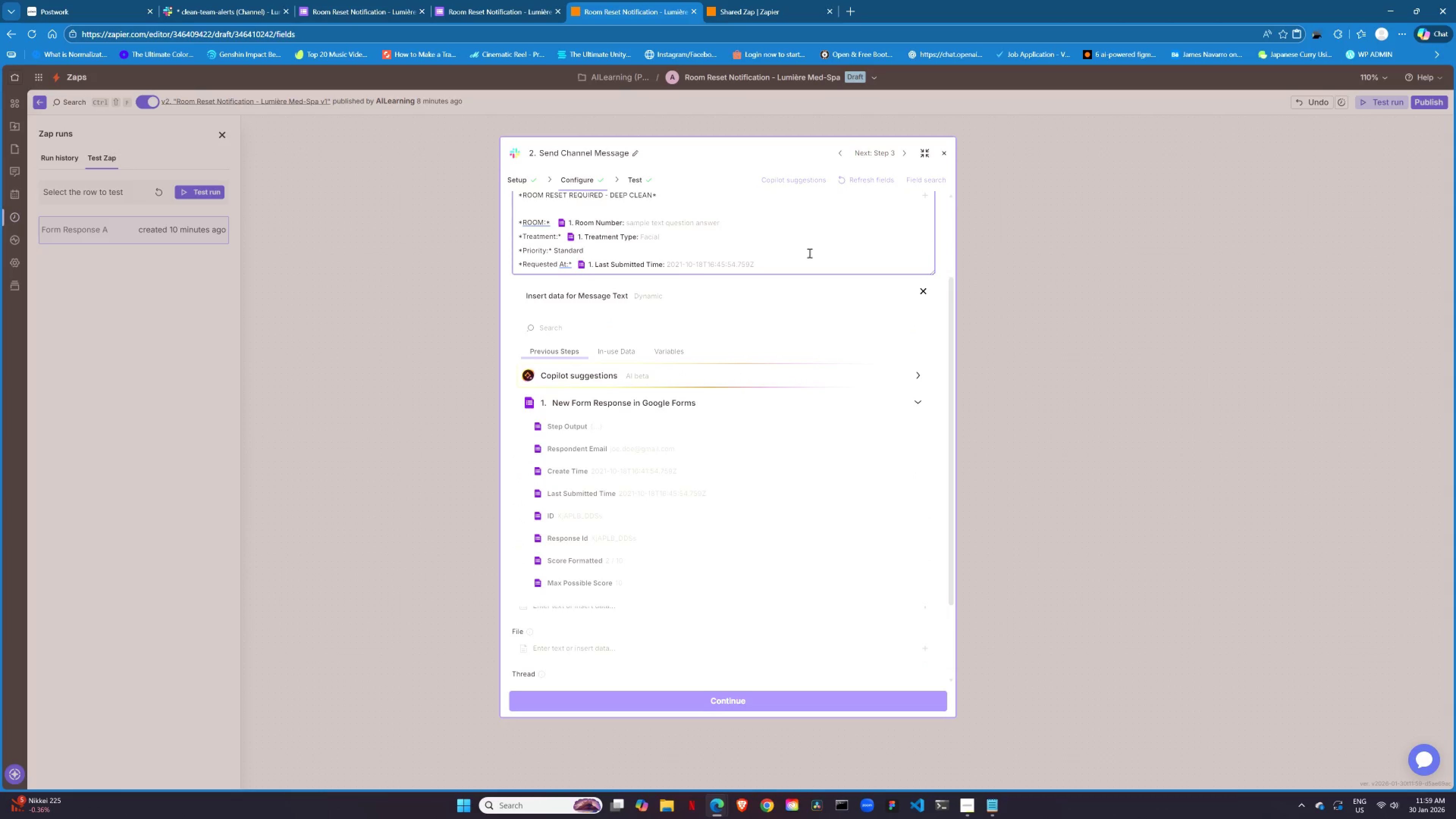 
left_click([951, 245])
 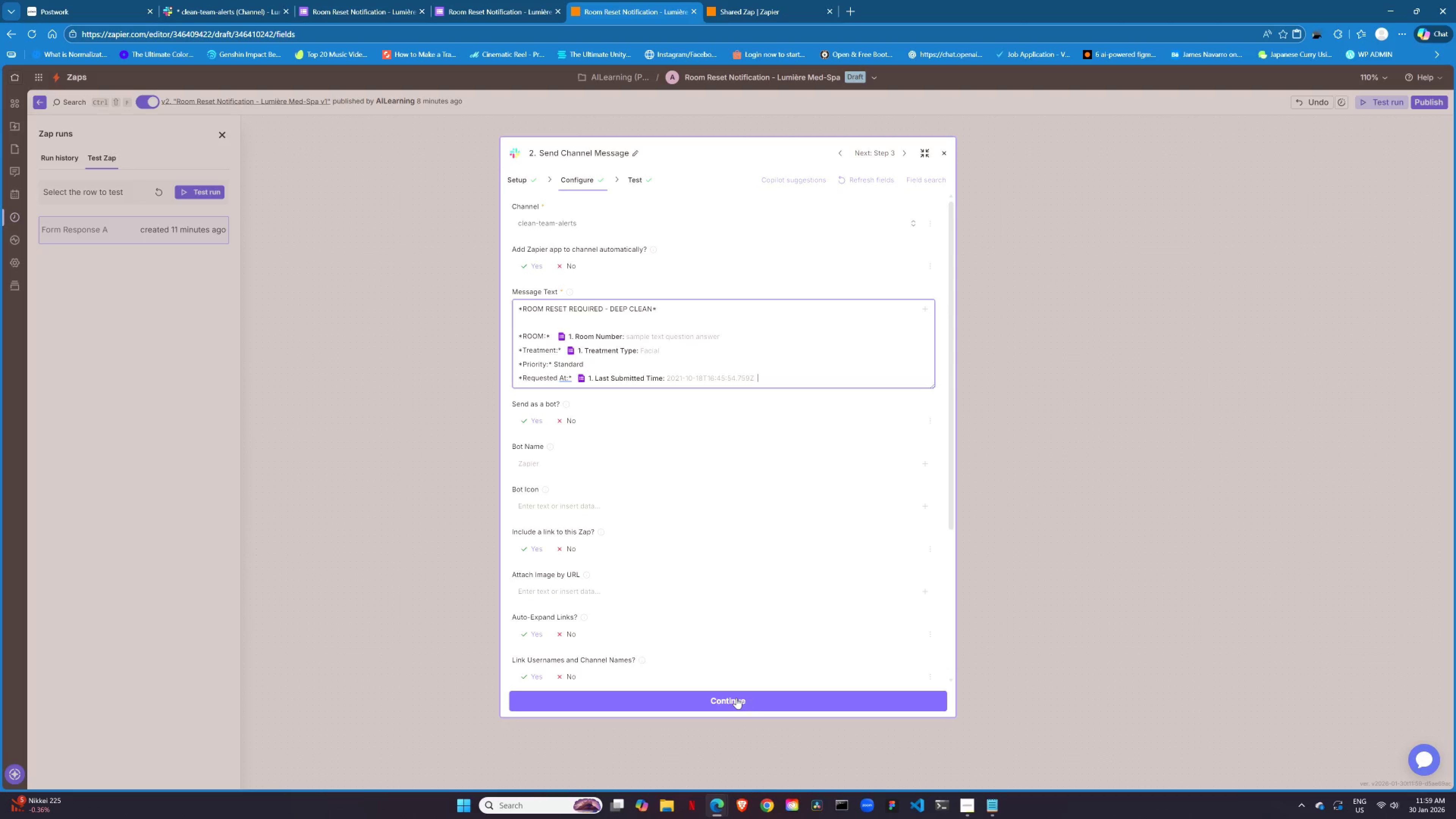 
left_click([735, 698])
 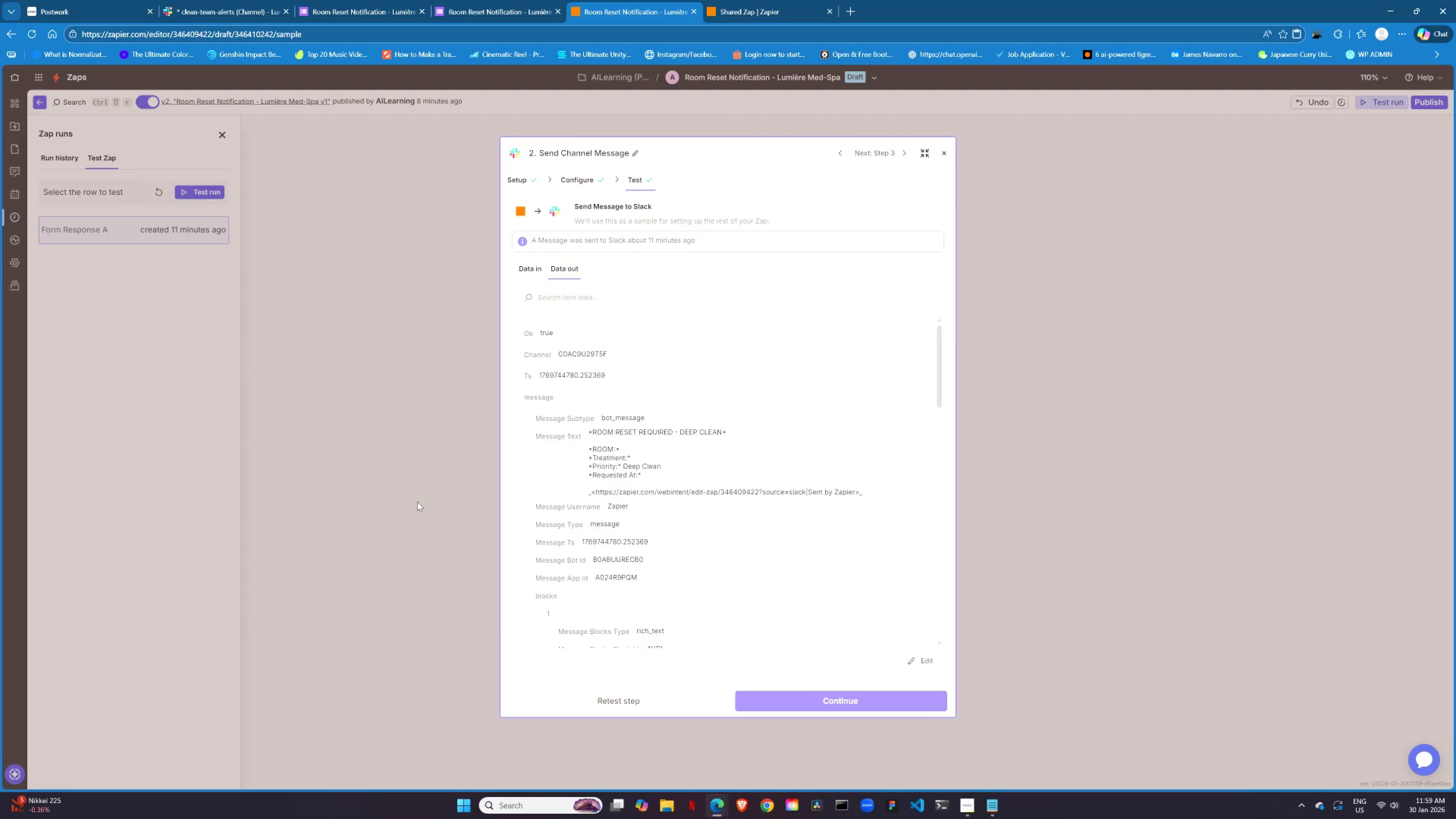 
left_click([423, 502])
 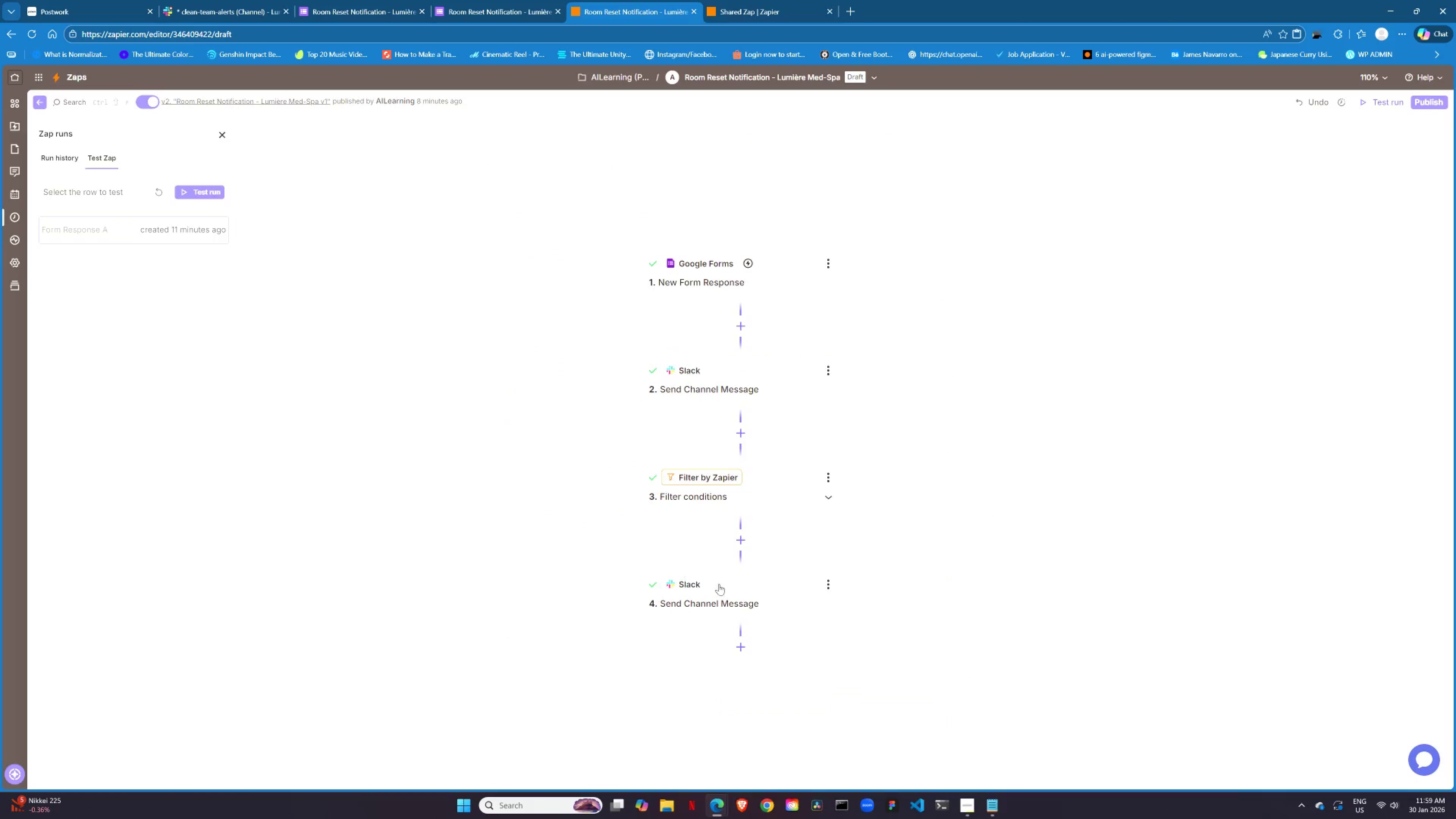 
left_click([721, 587])
 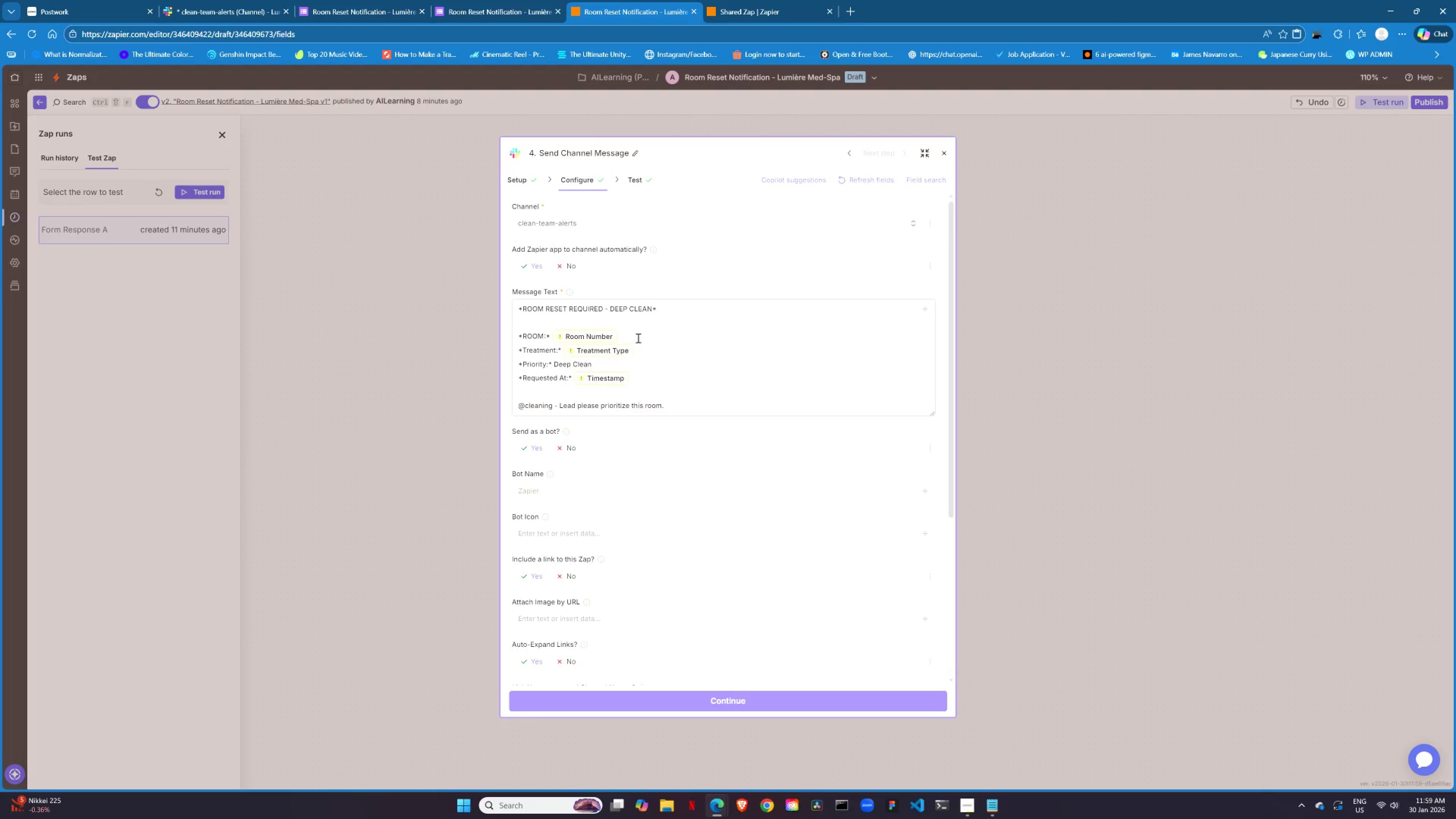 
left_click([642, 334])
 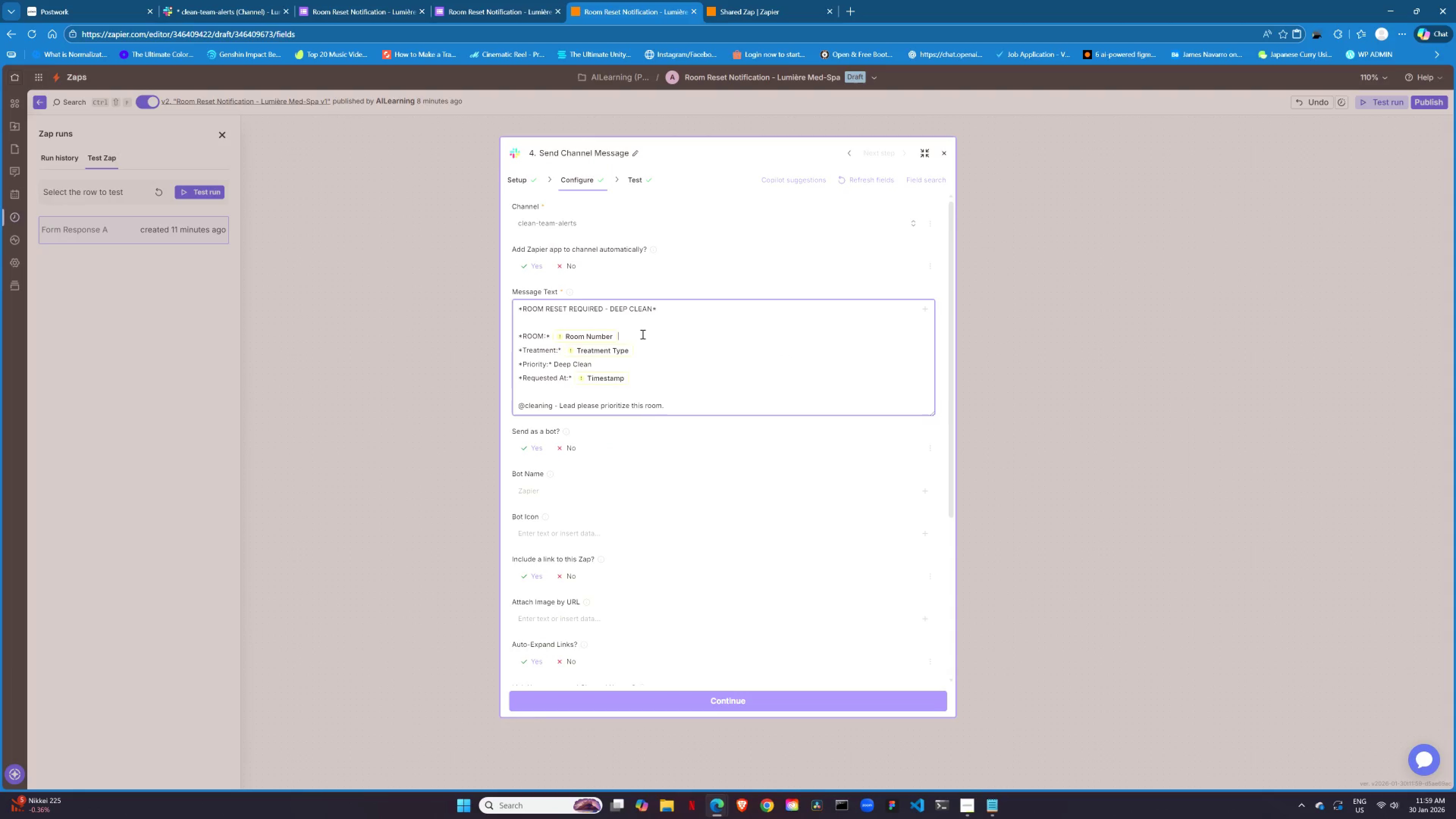 
type( /roo)
 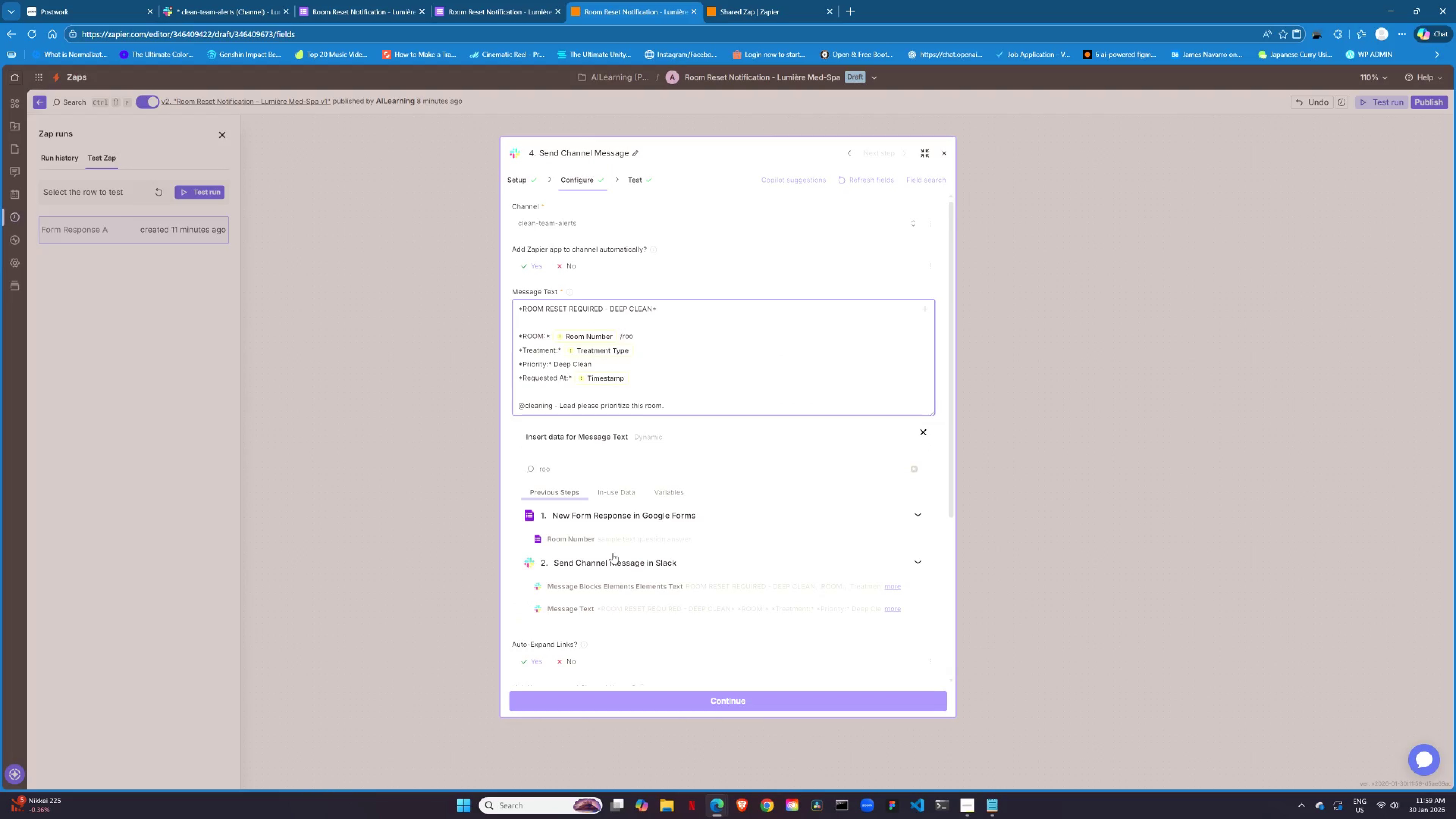 
left_click([618, 542])
 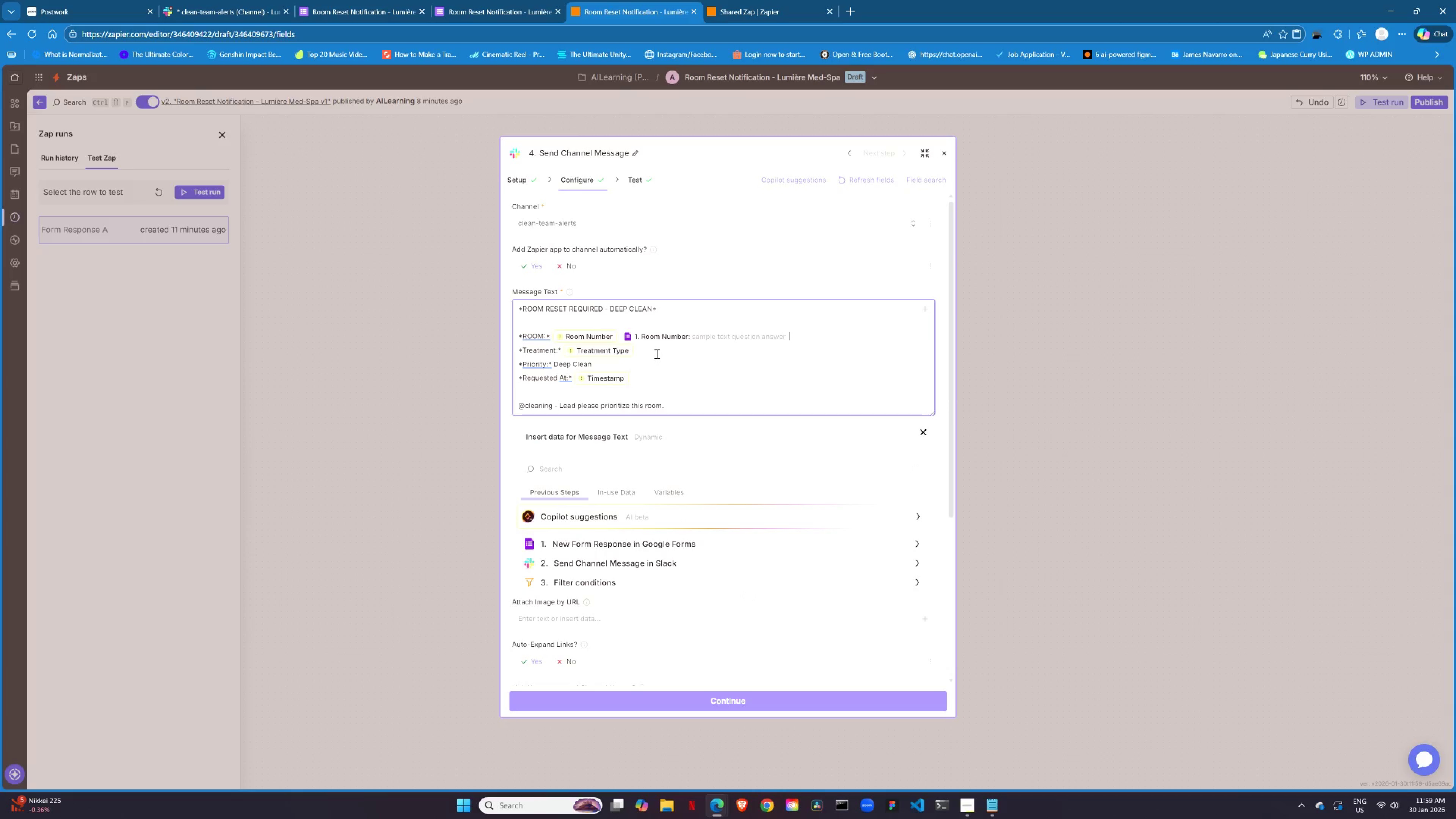 
left_click([656, 353])
 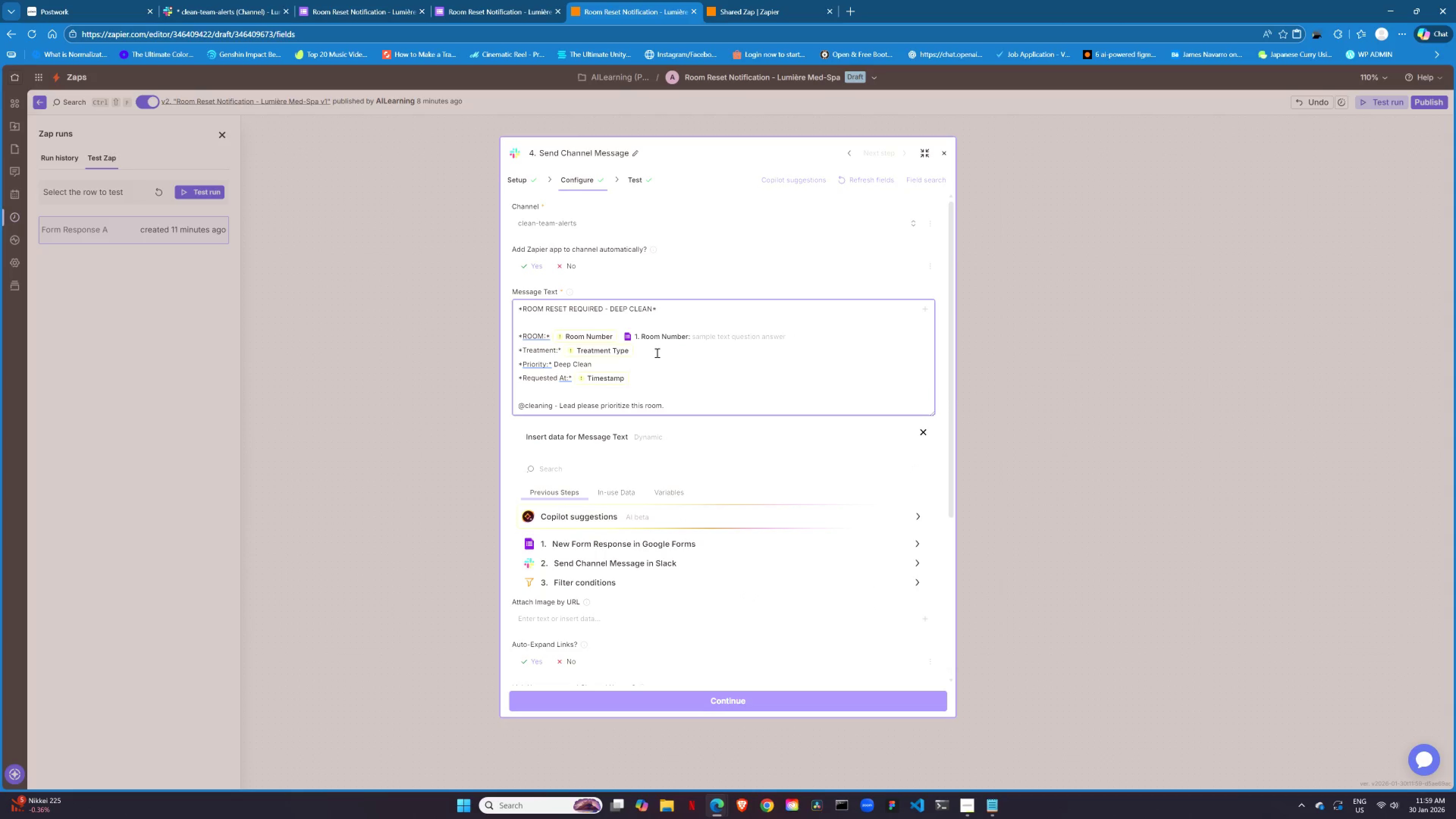 
type( /tr)
 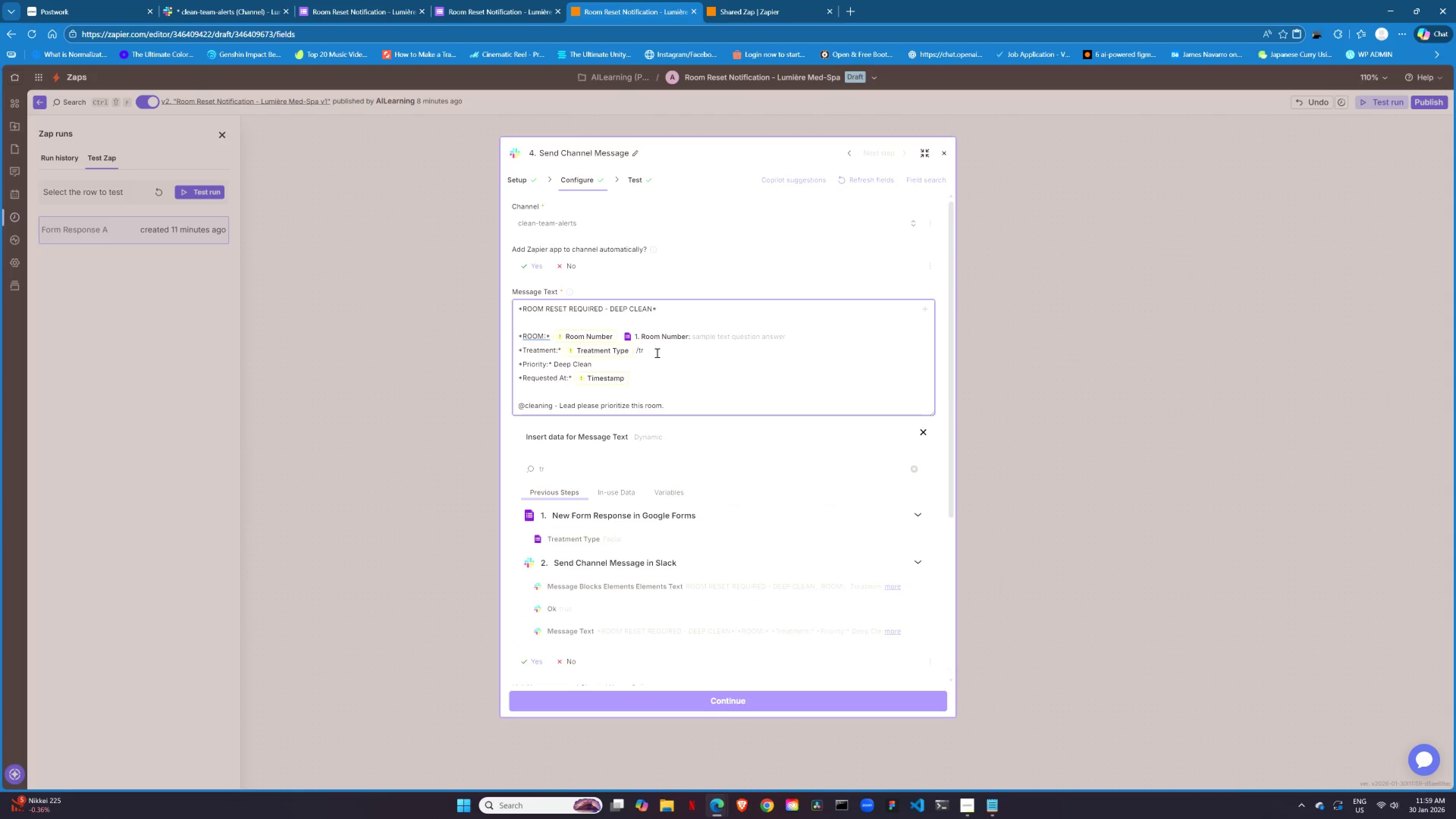 
key(E)
 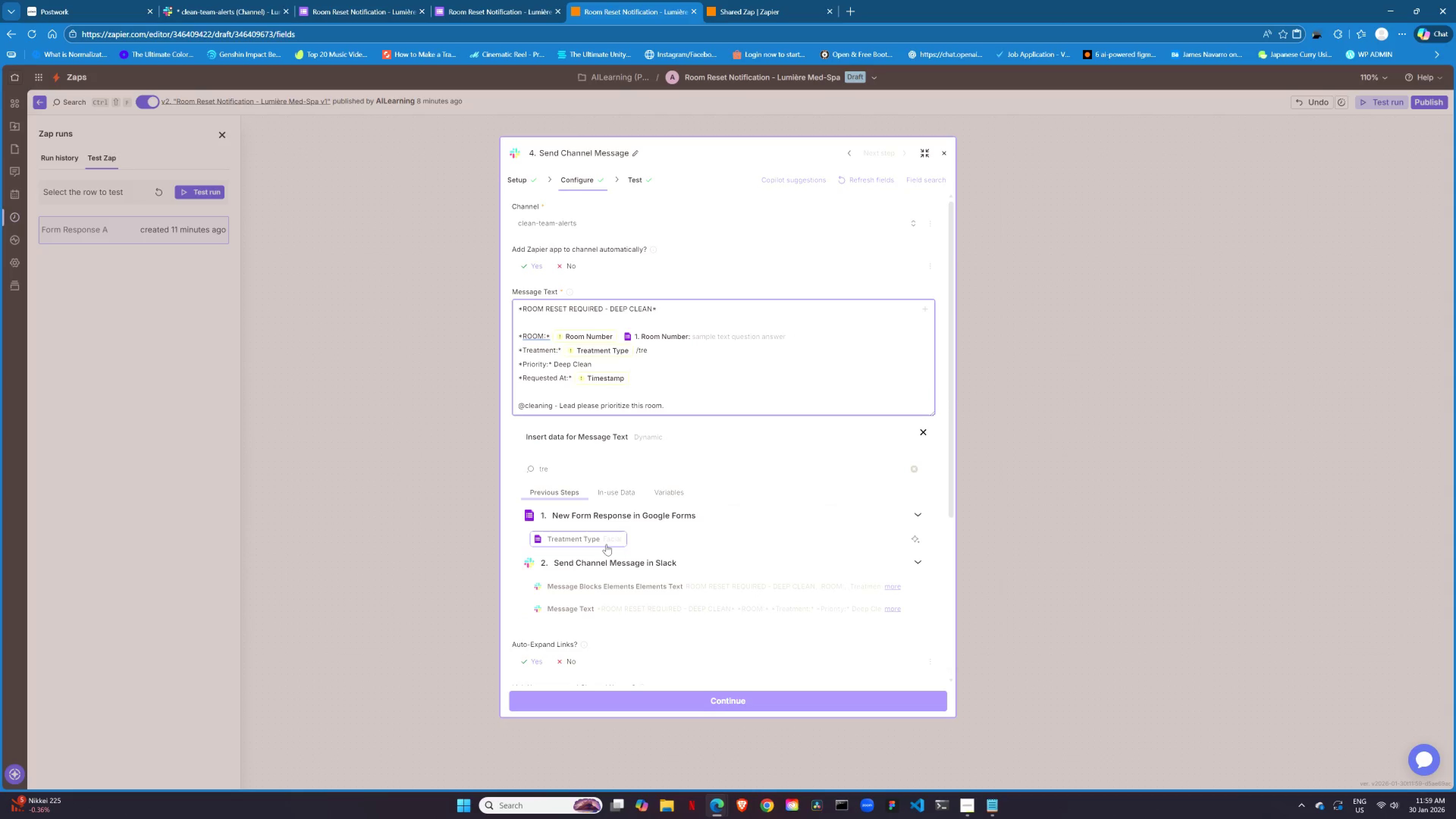 
left_click([606, 544])
 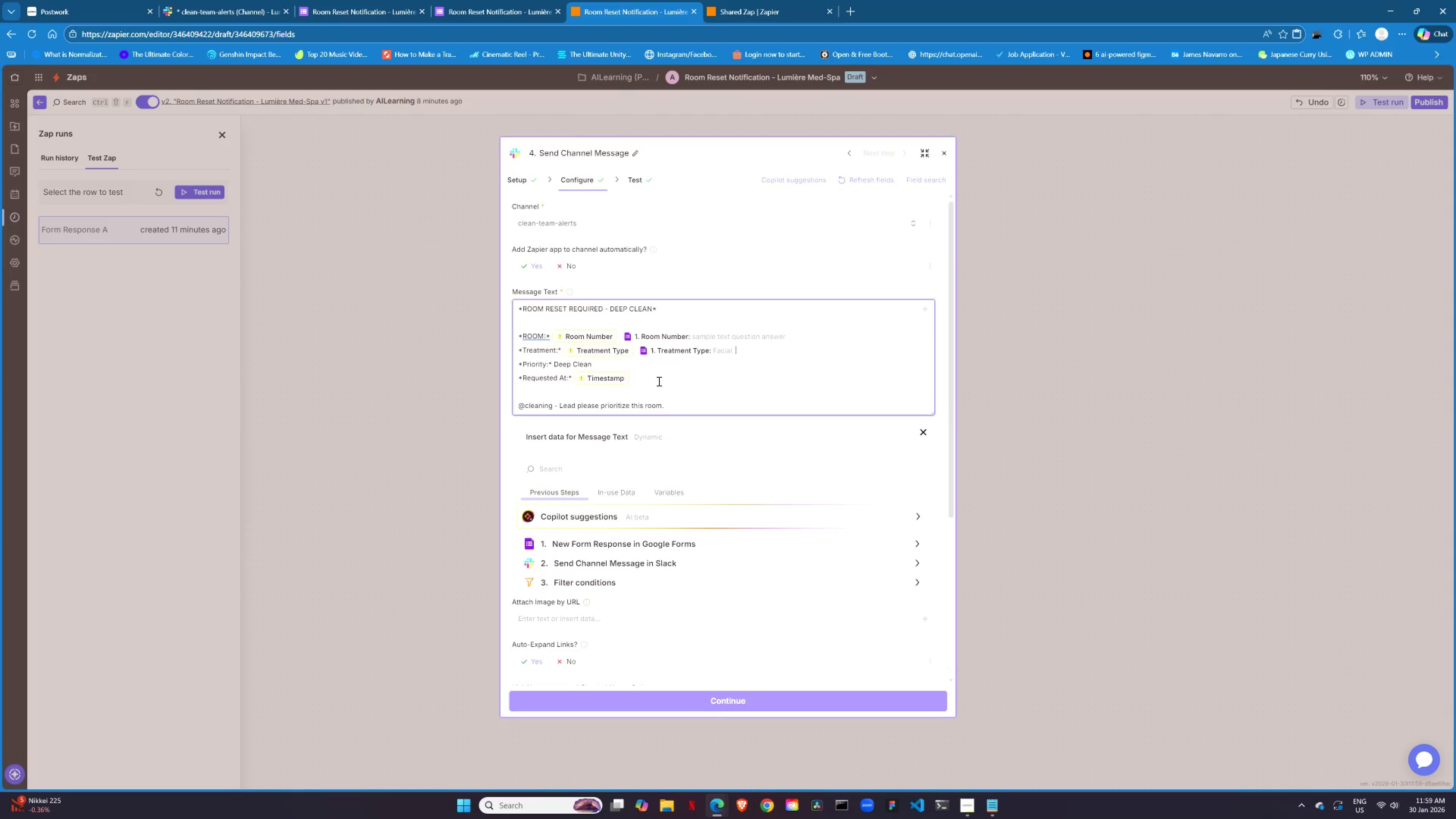 
left_click([659, 375])
 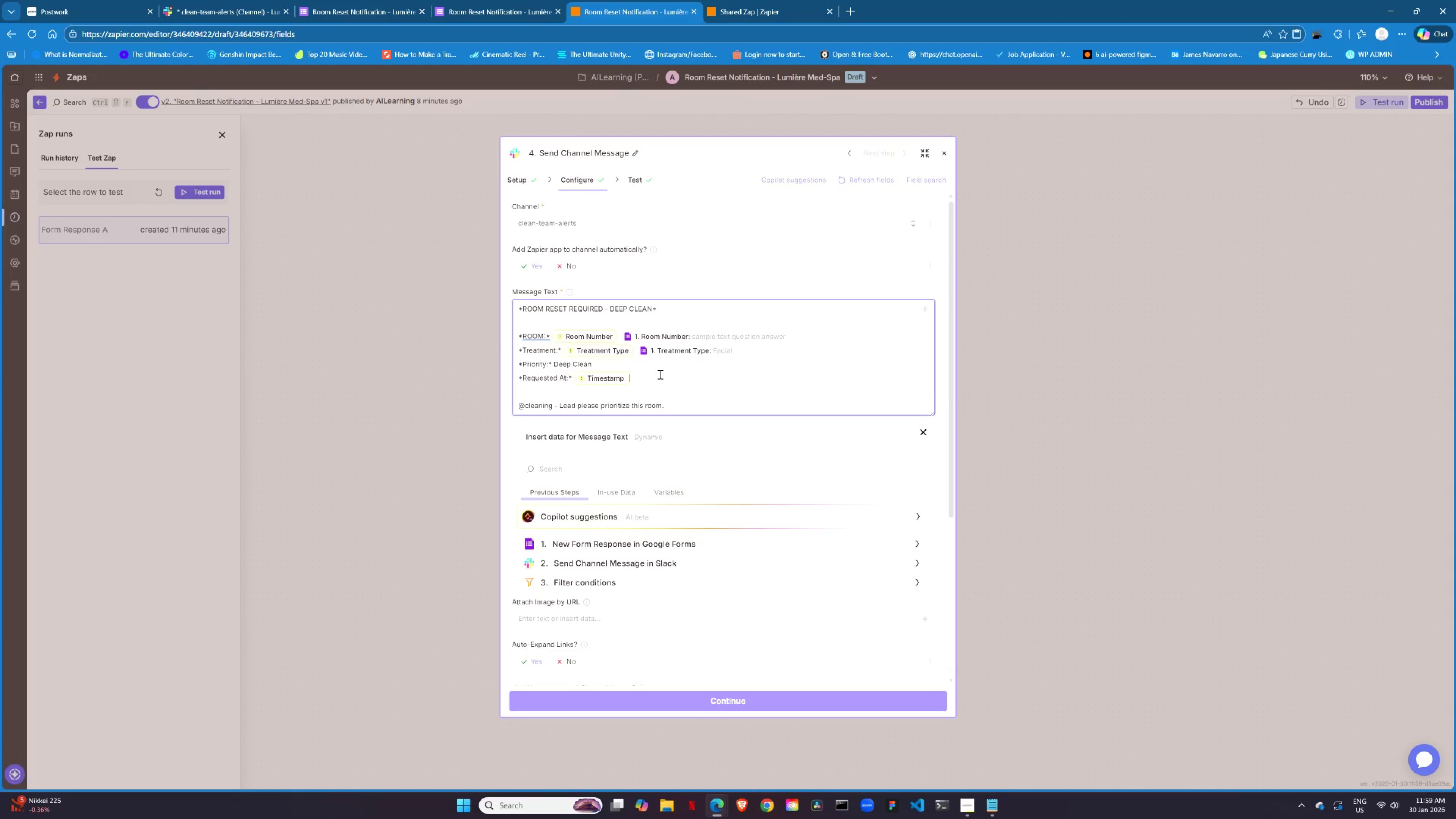 
type( /time)
 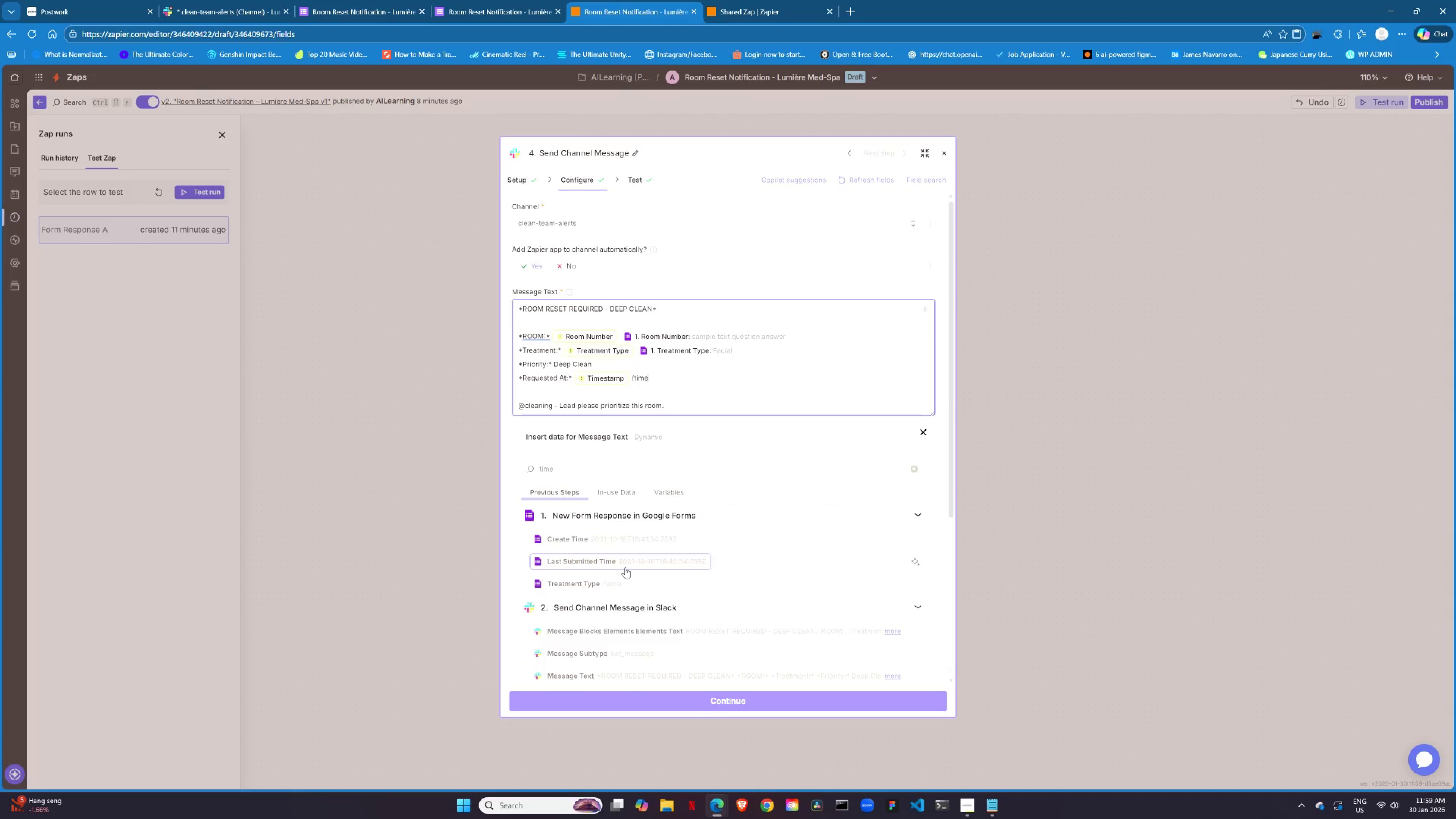 
left_click([625, 567])
 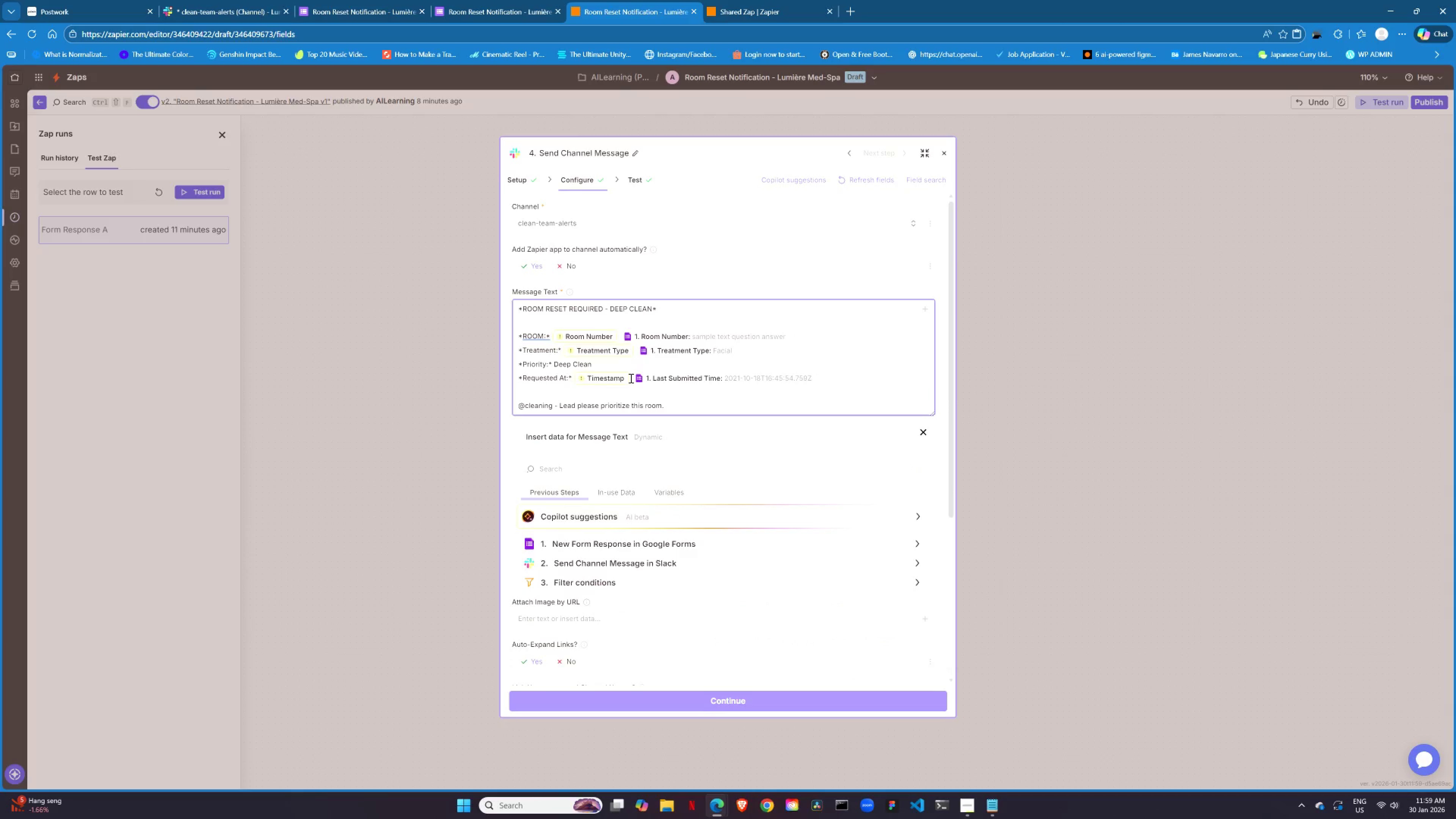 
left_click([630, 378])
 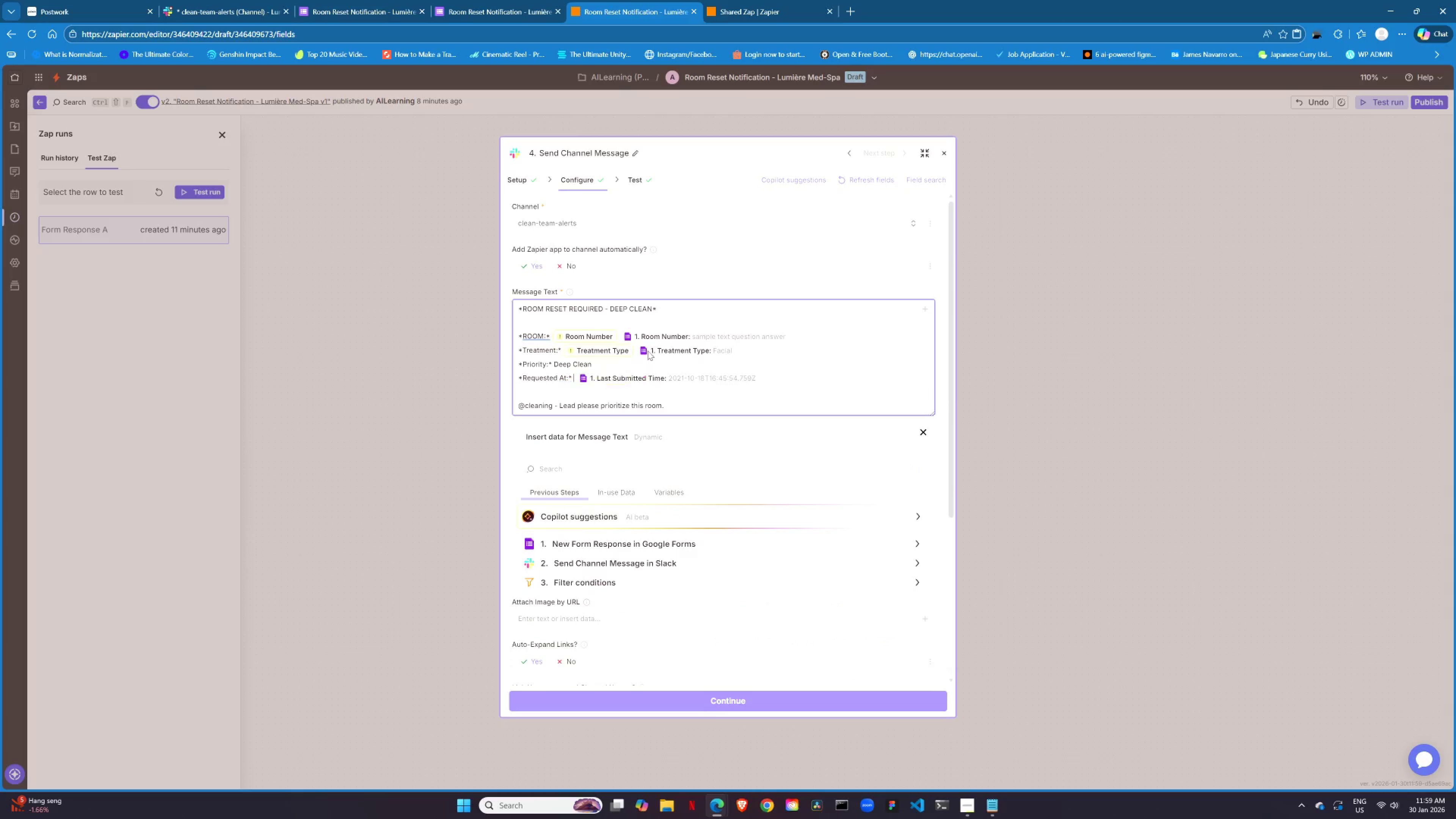 
key(Backspace)
 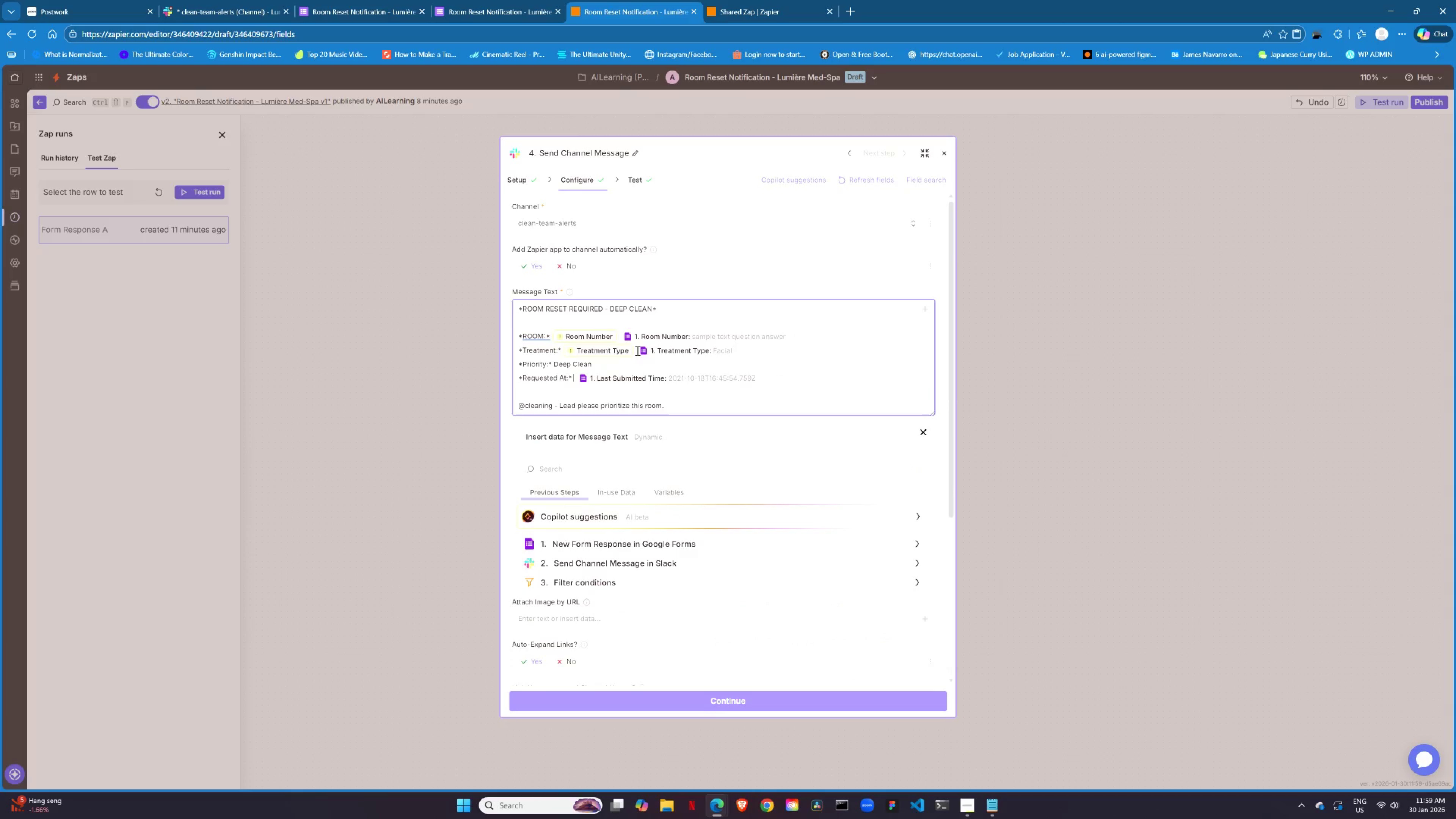 
left_click([637, 350])
 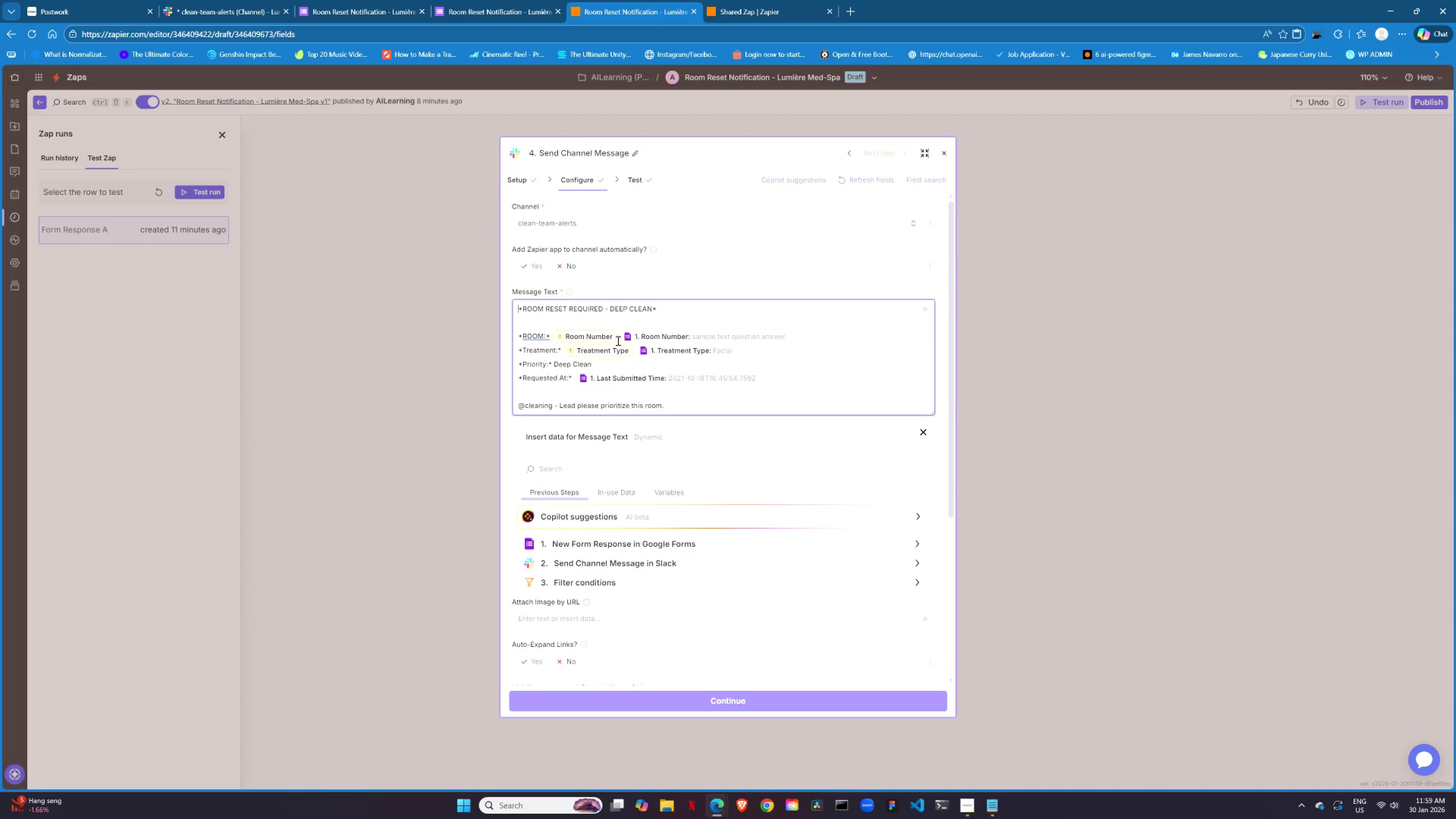 
key(Backspace)
 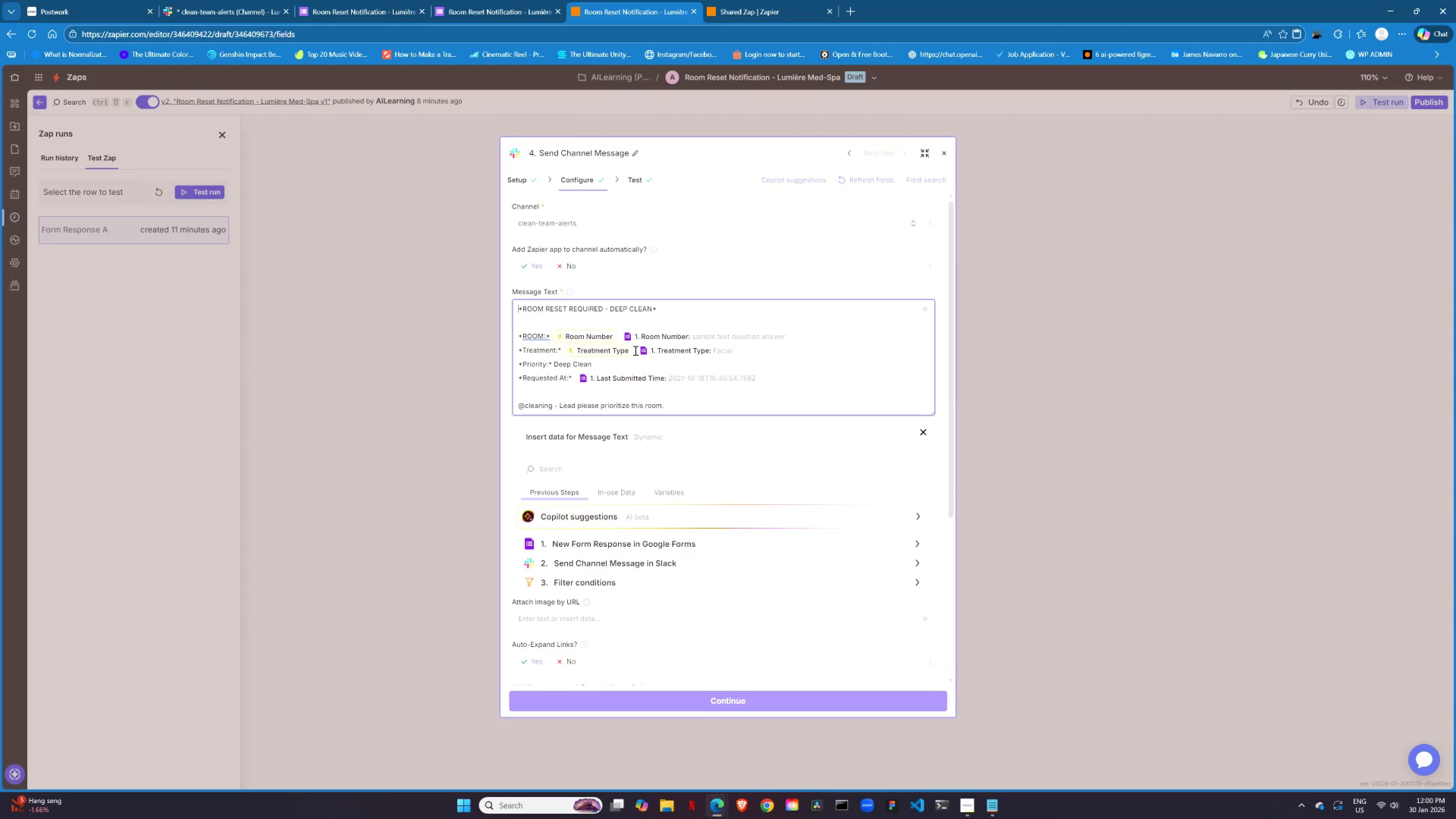 
left_click([635, 350])
 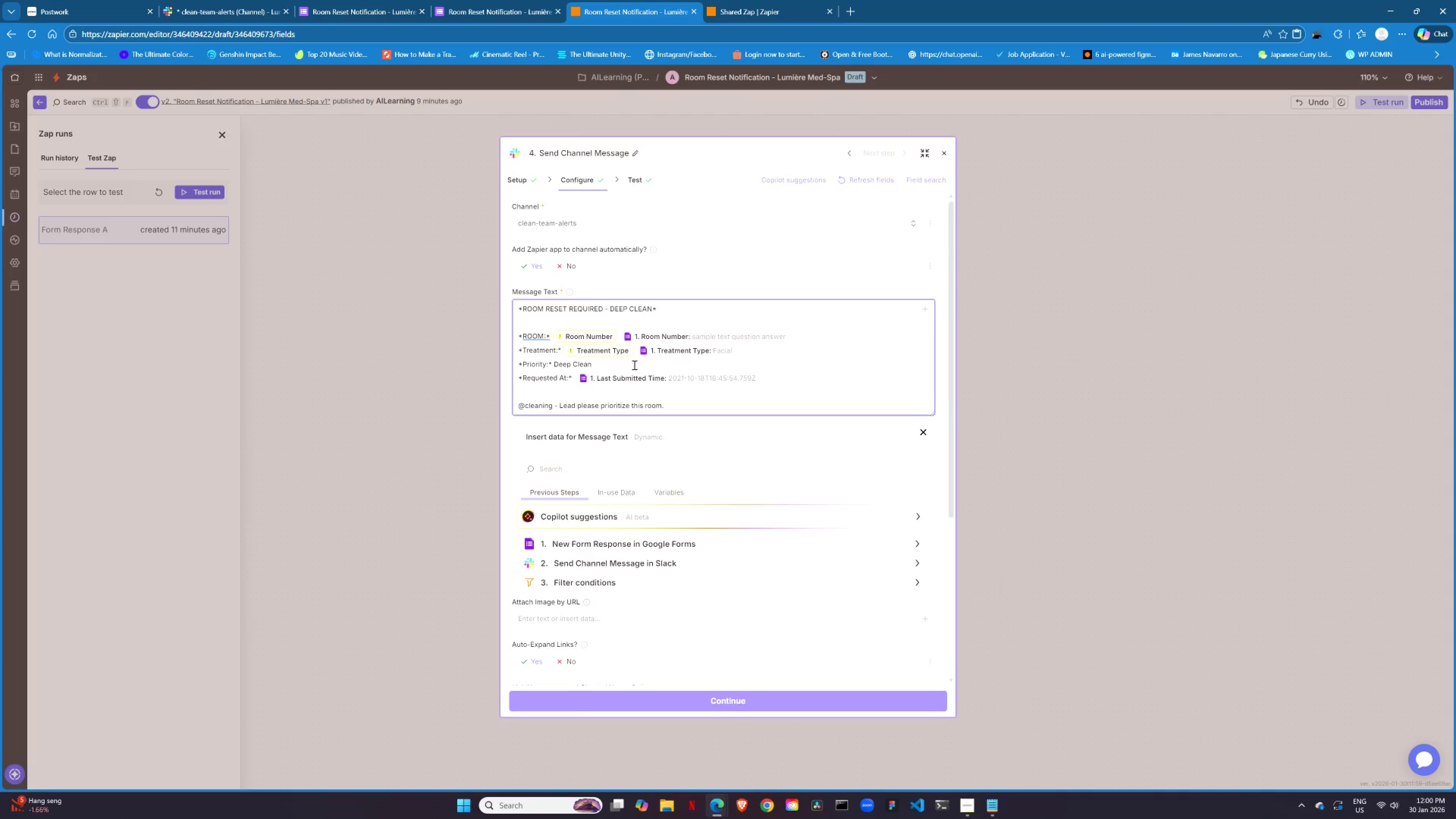 
key(Backspace)
 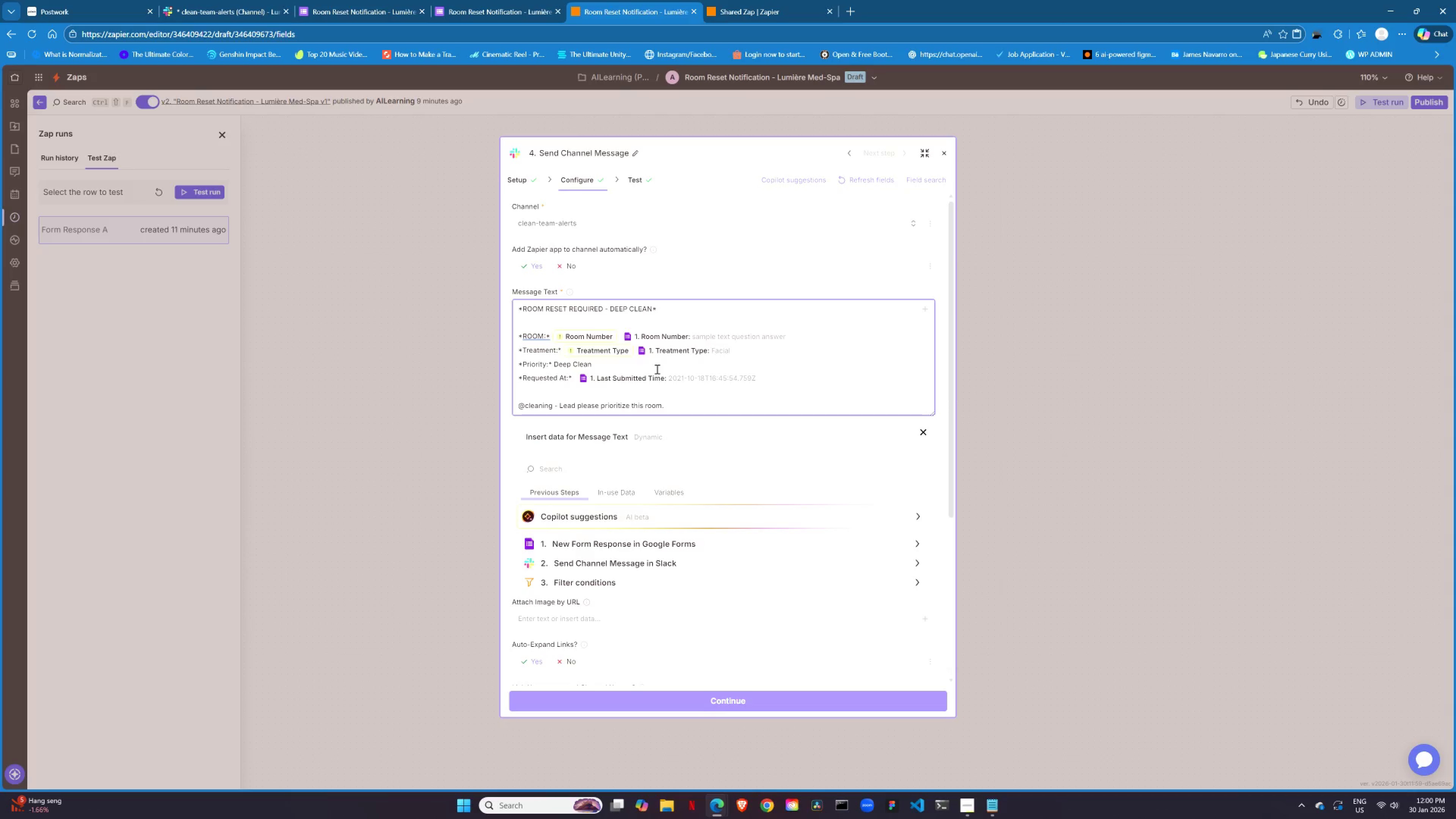 
key(Backspace)
 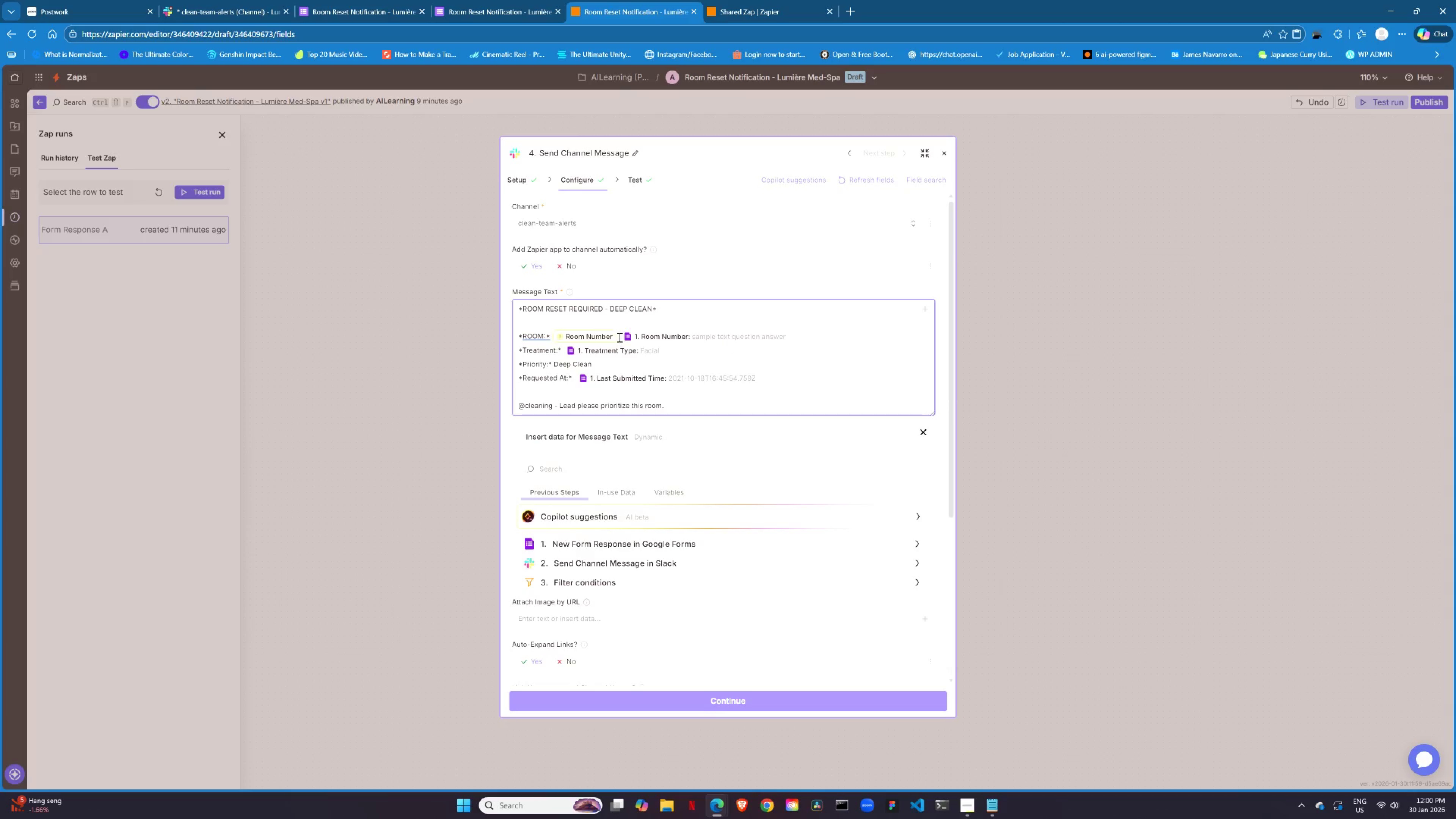 
left_click([619, 337])
 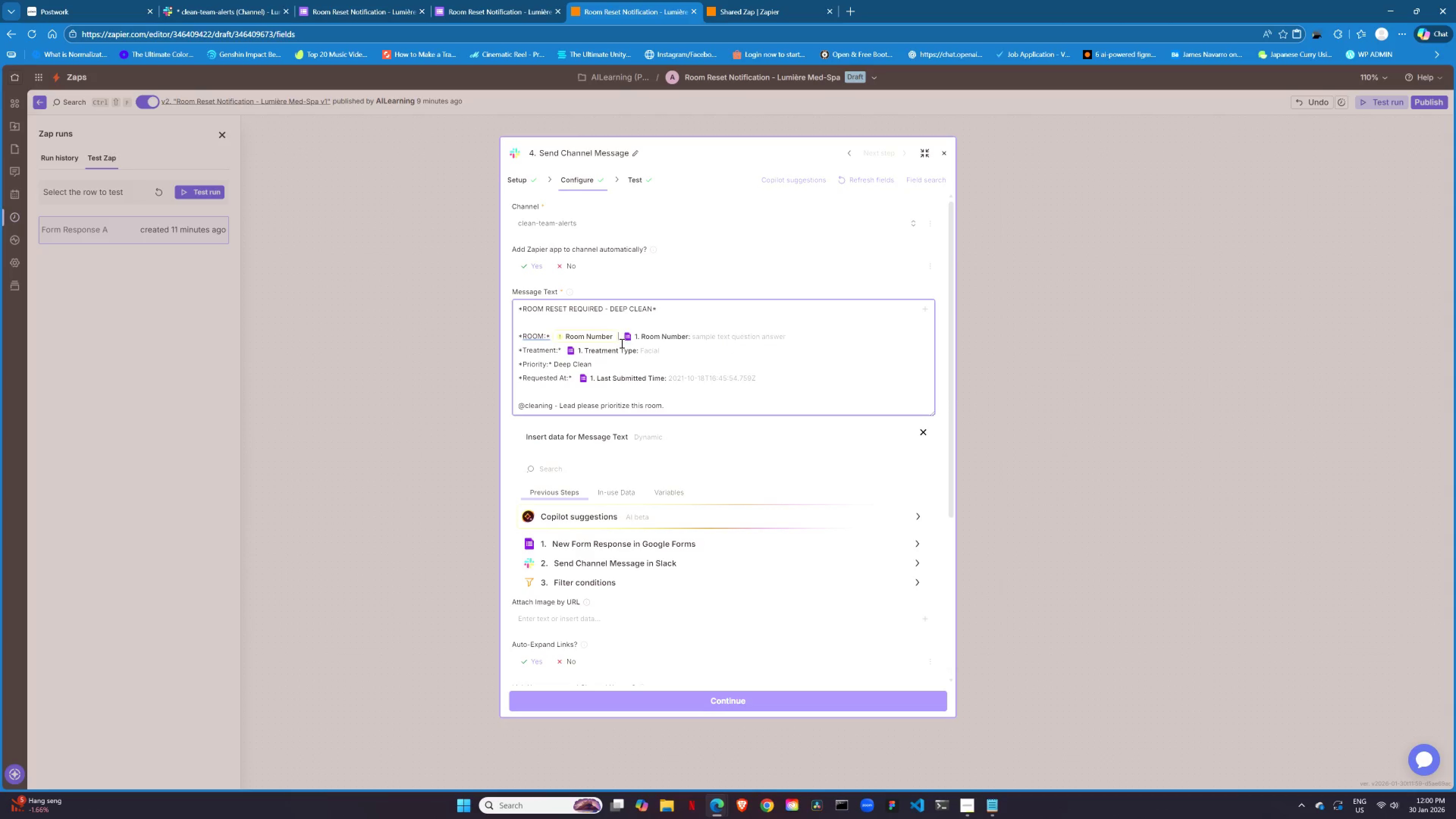 
key(Backspace)
 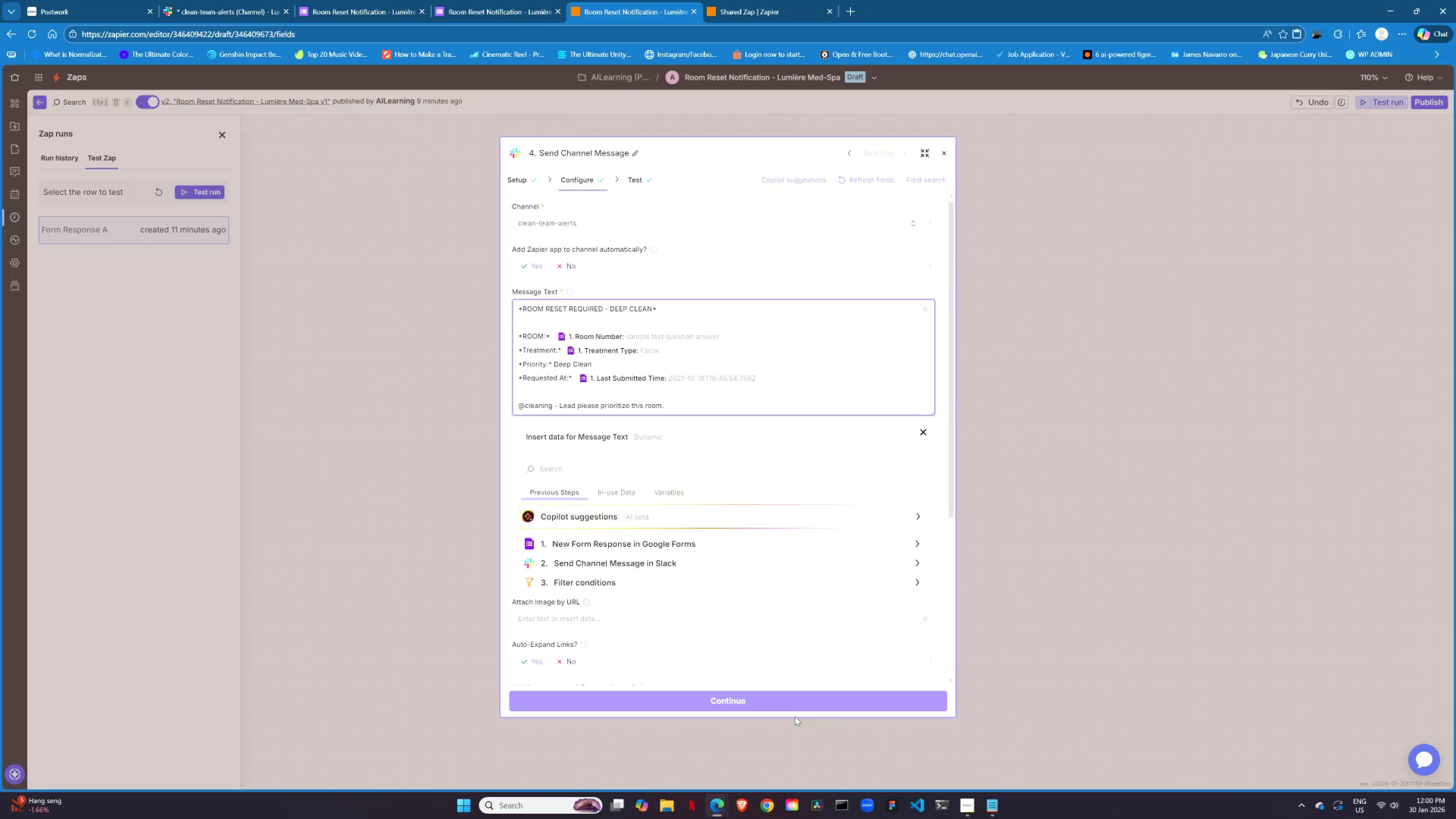 
left_click([792, 704])
 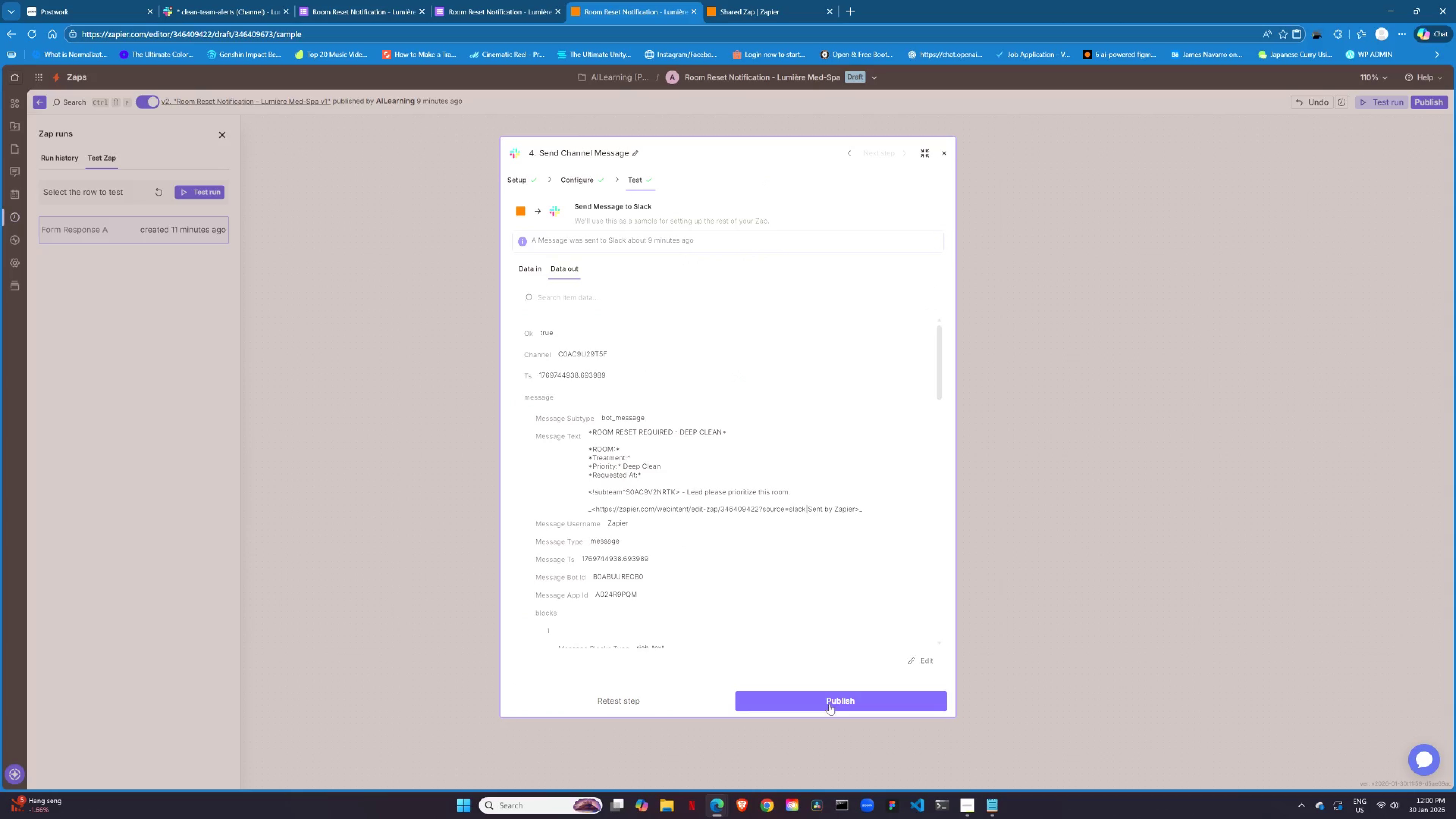 
wait(5.17)
 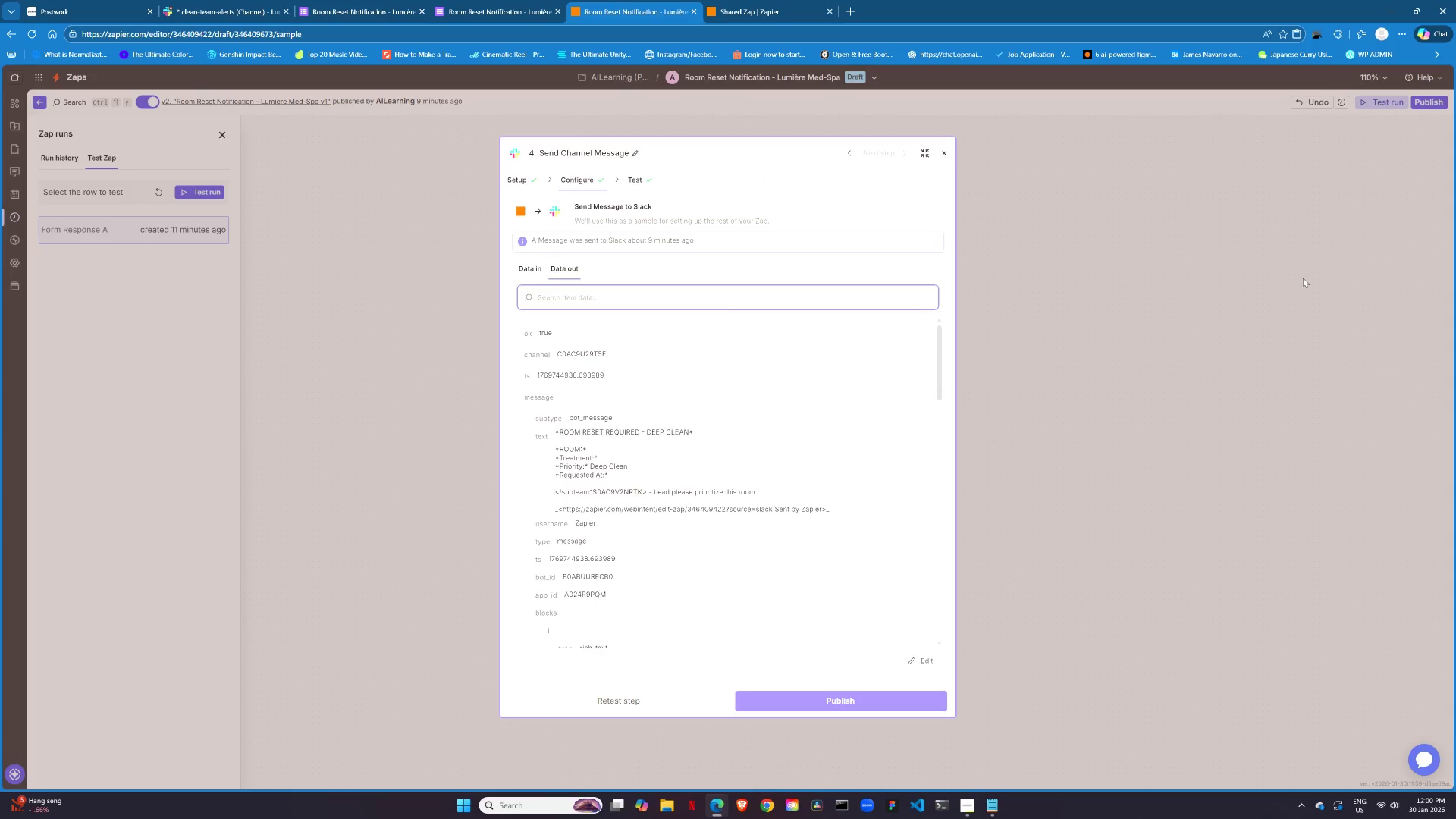 
left_click([686, 702])
 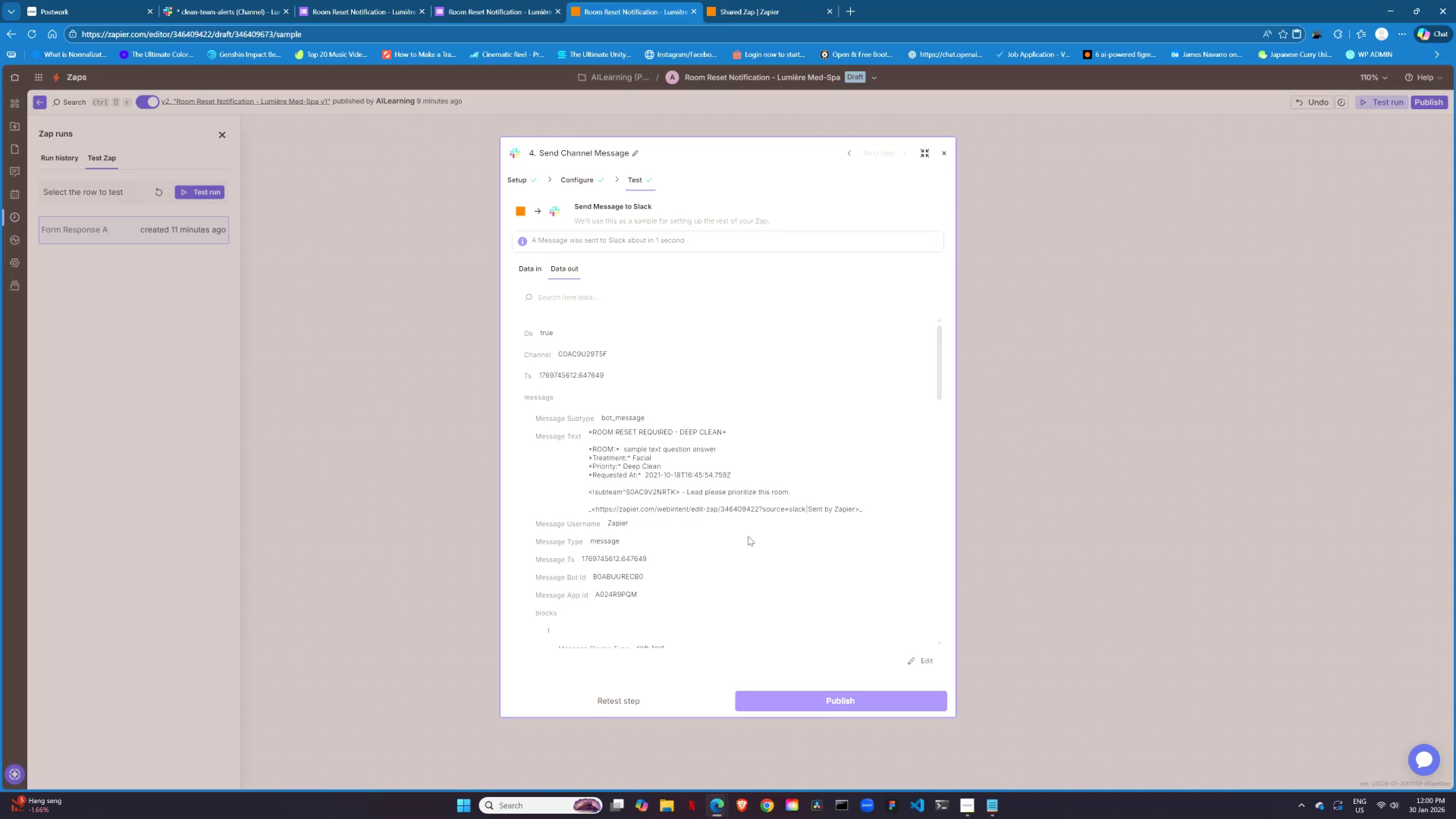 
wait(9.38)
 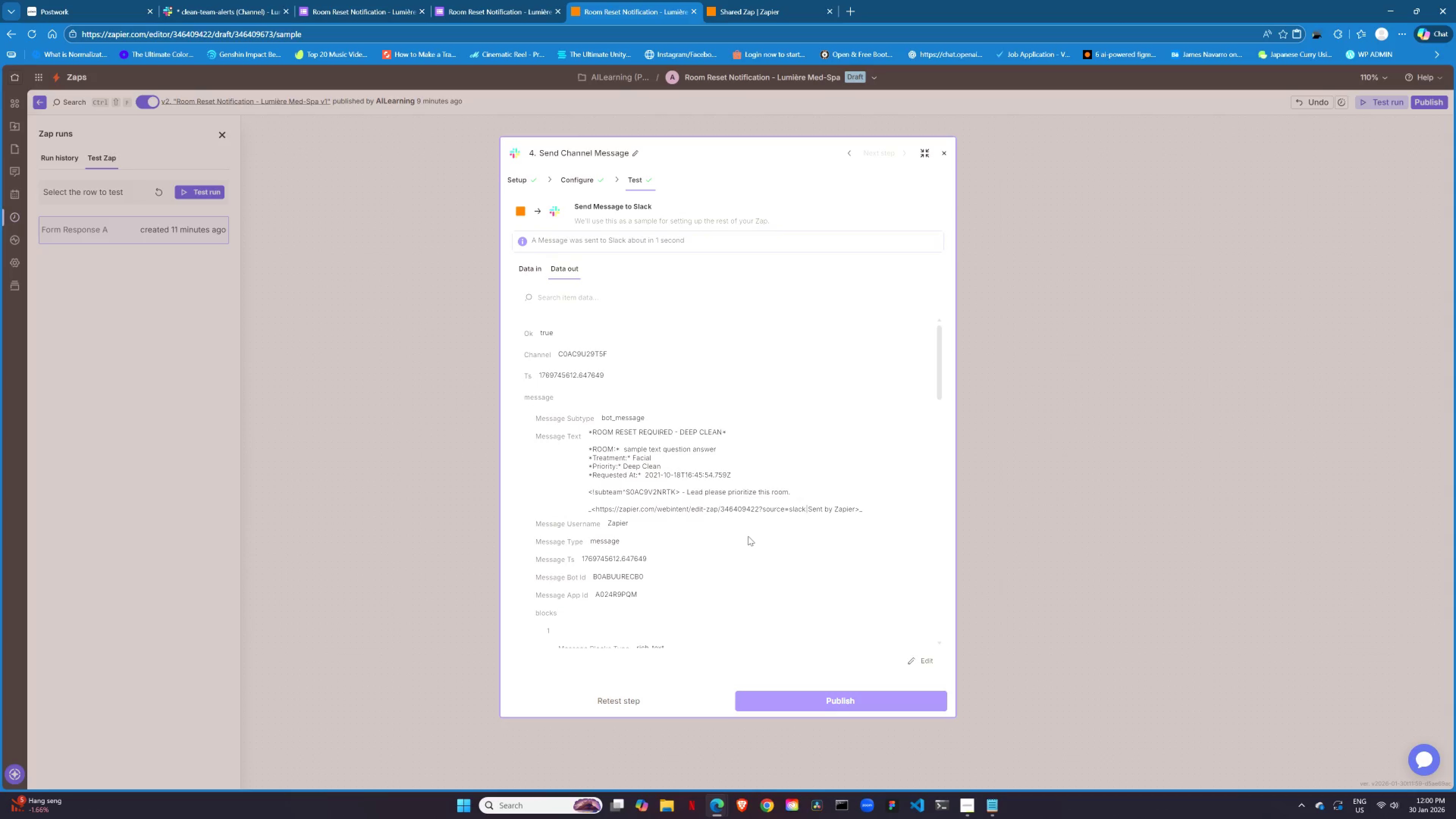 
left_click([789, 703])
 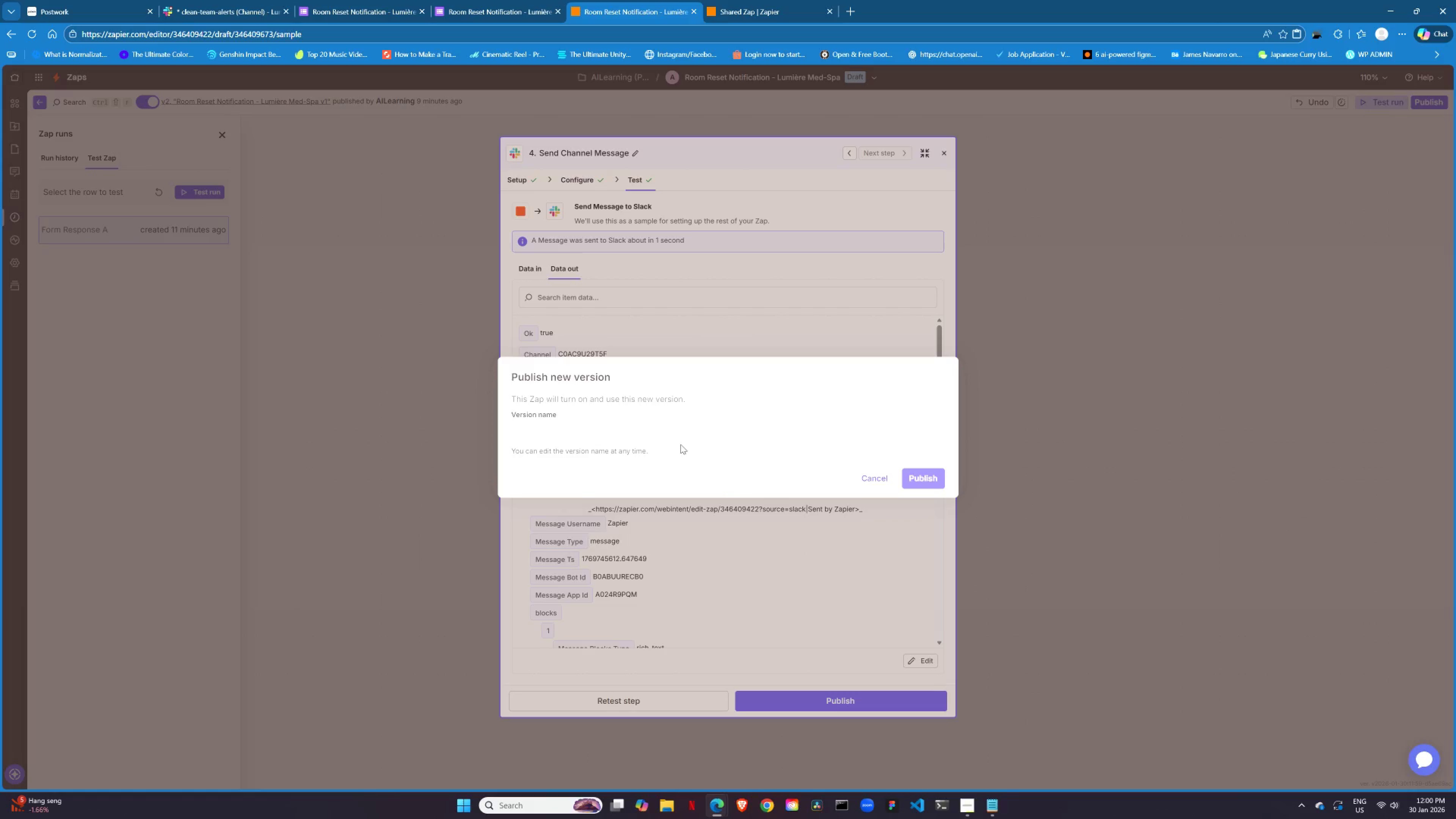 
left_click([675, 434])
 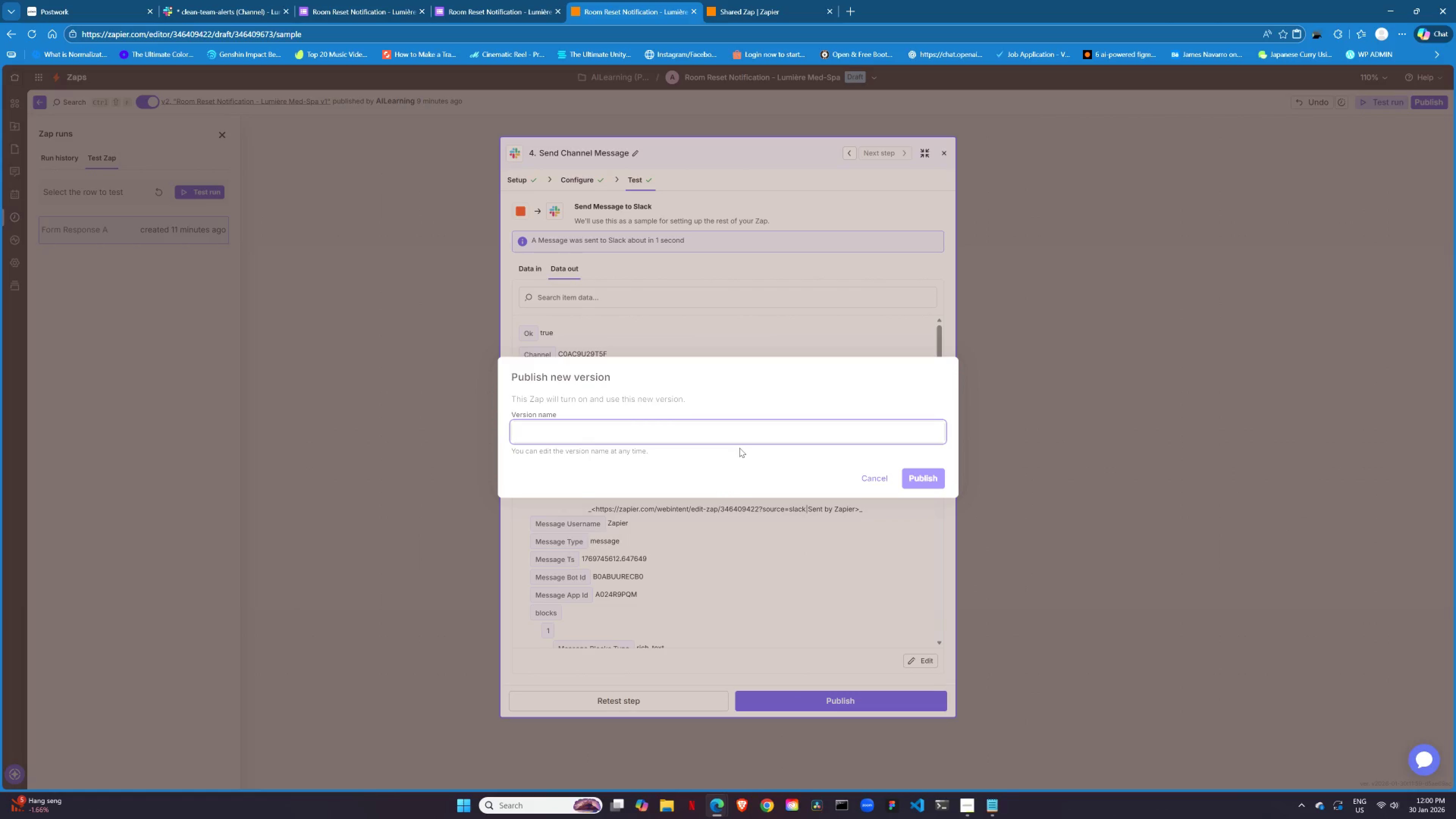 
hold_key(key=ControlLeft, duration=0.45)
 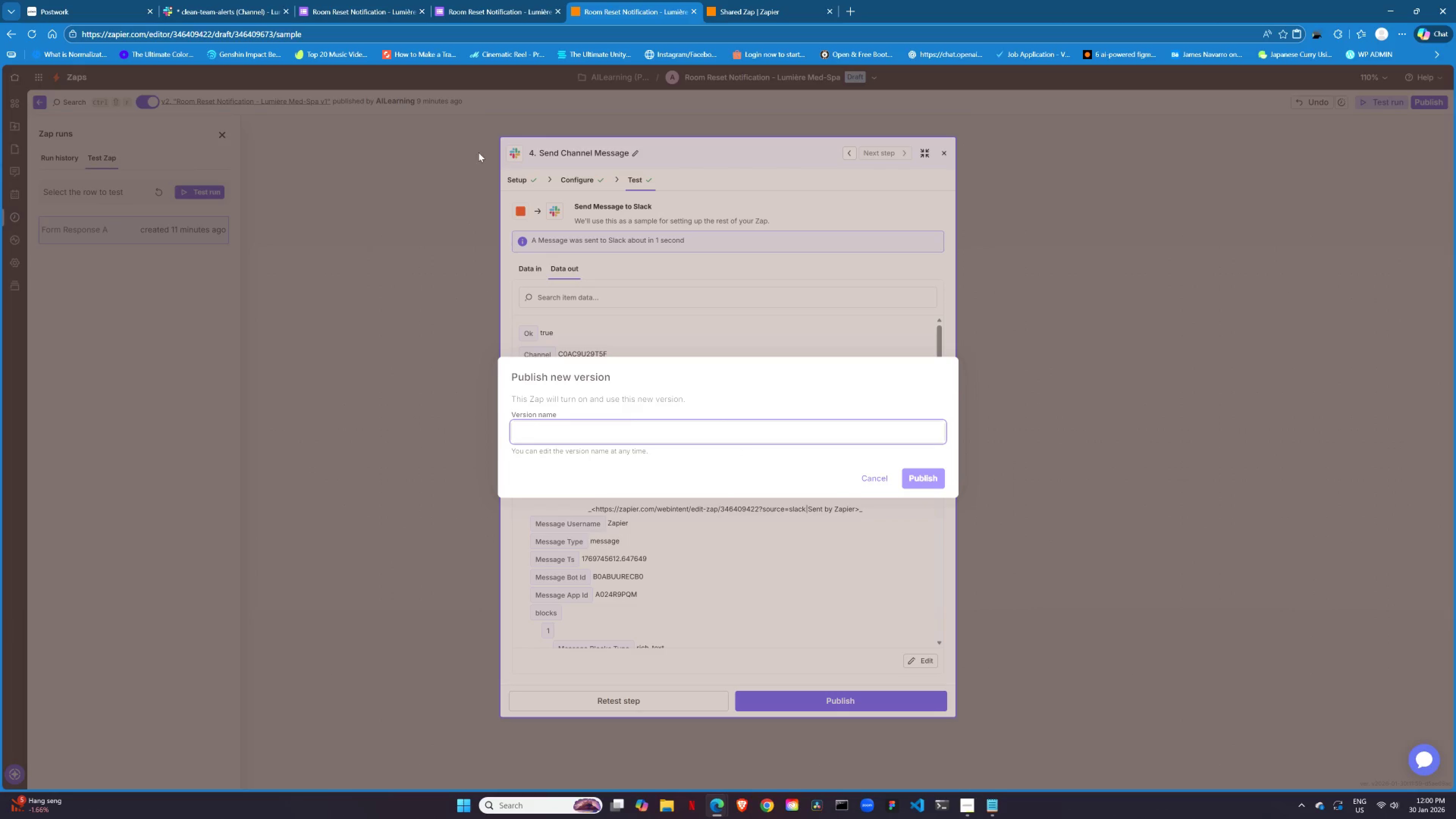 
left_click([508, 9])
 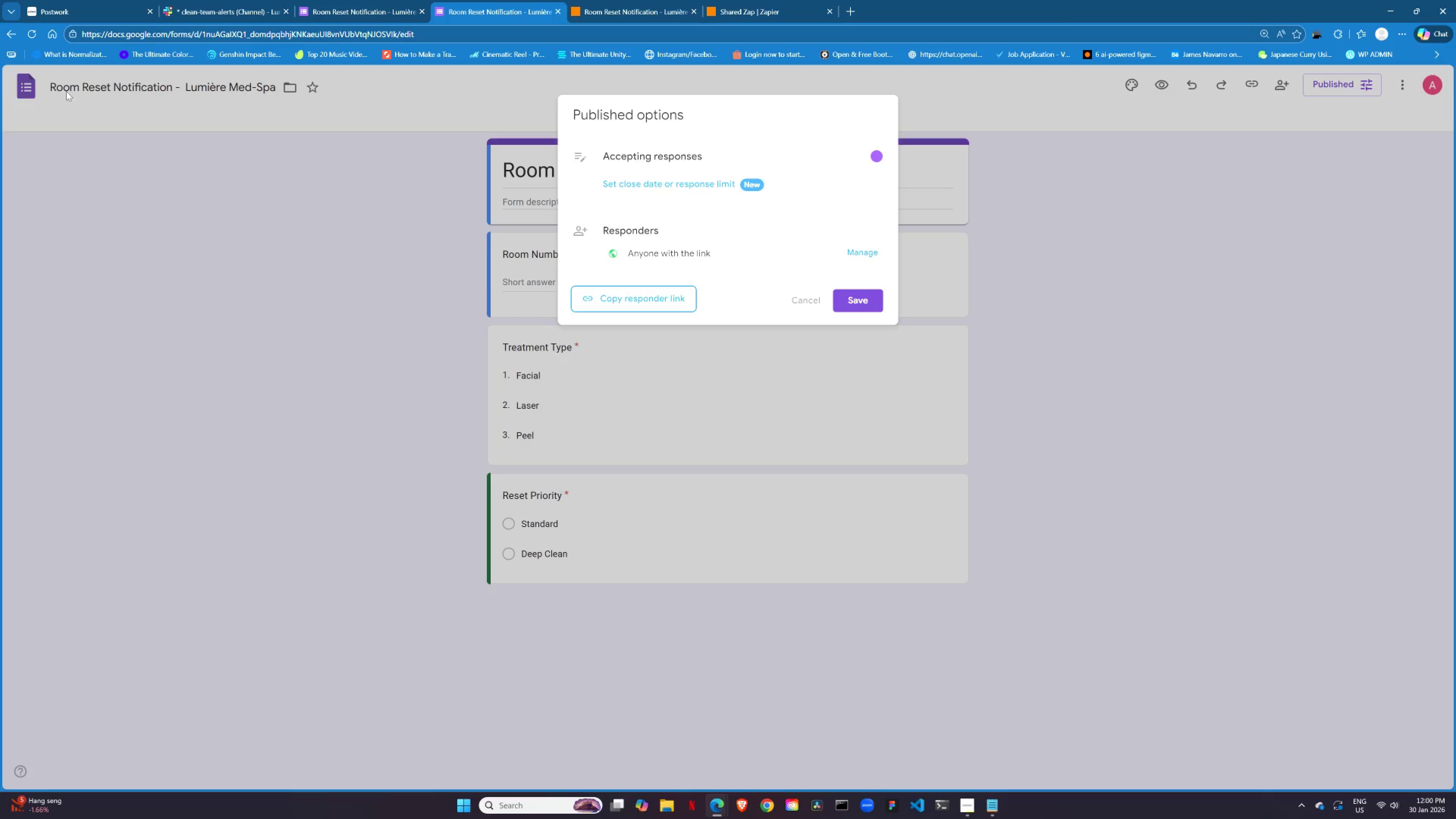 
left_click([135, 123])
 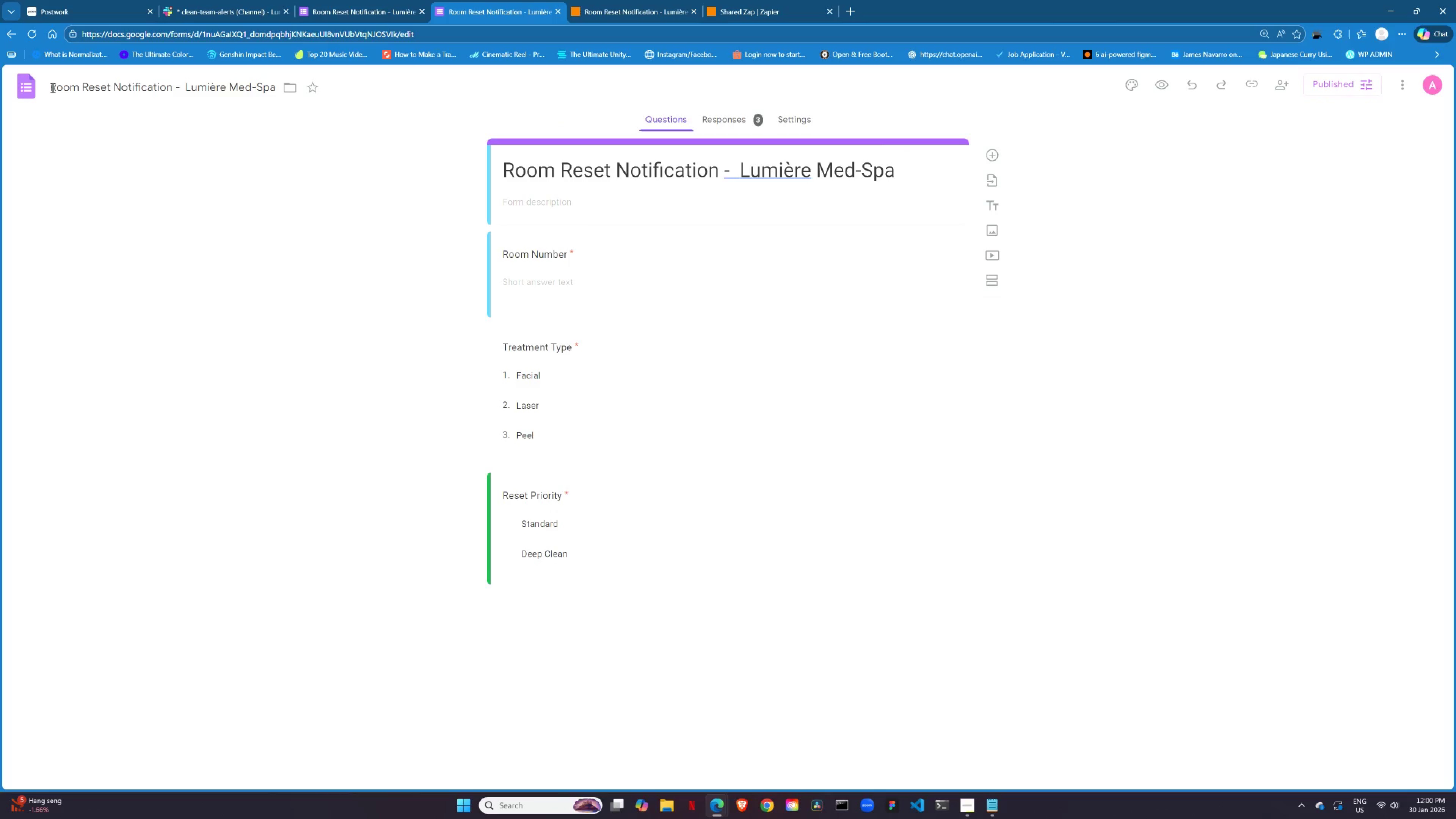 
left_click_drag(start_coordinate=[52, 88], to_coordinate=[287, 80])
 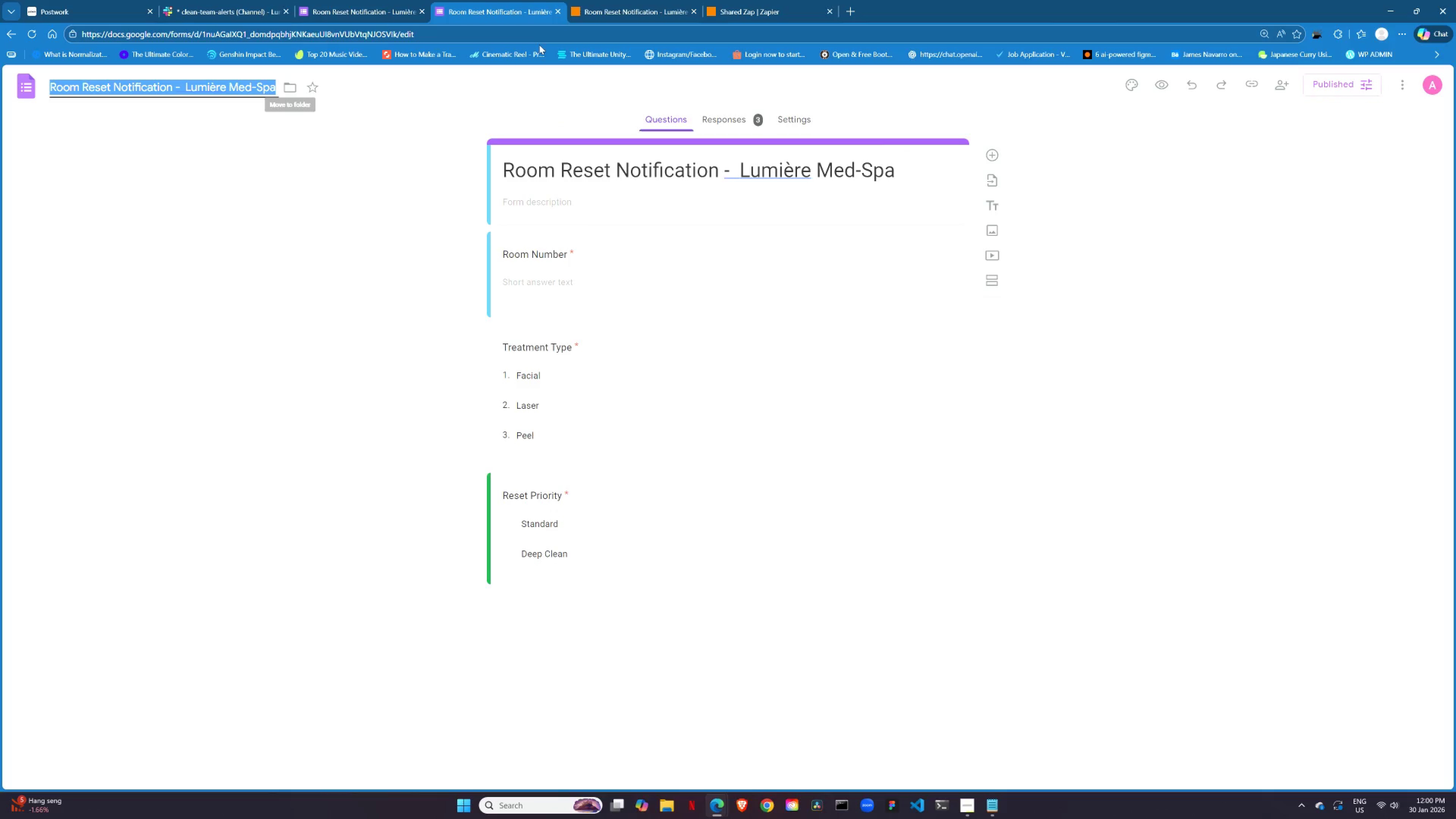 
key(Control+C)
 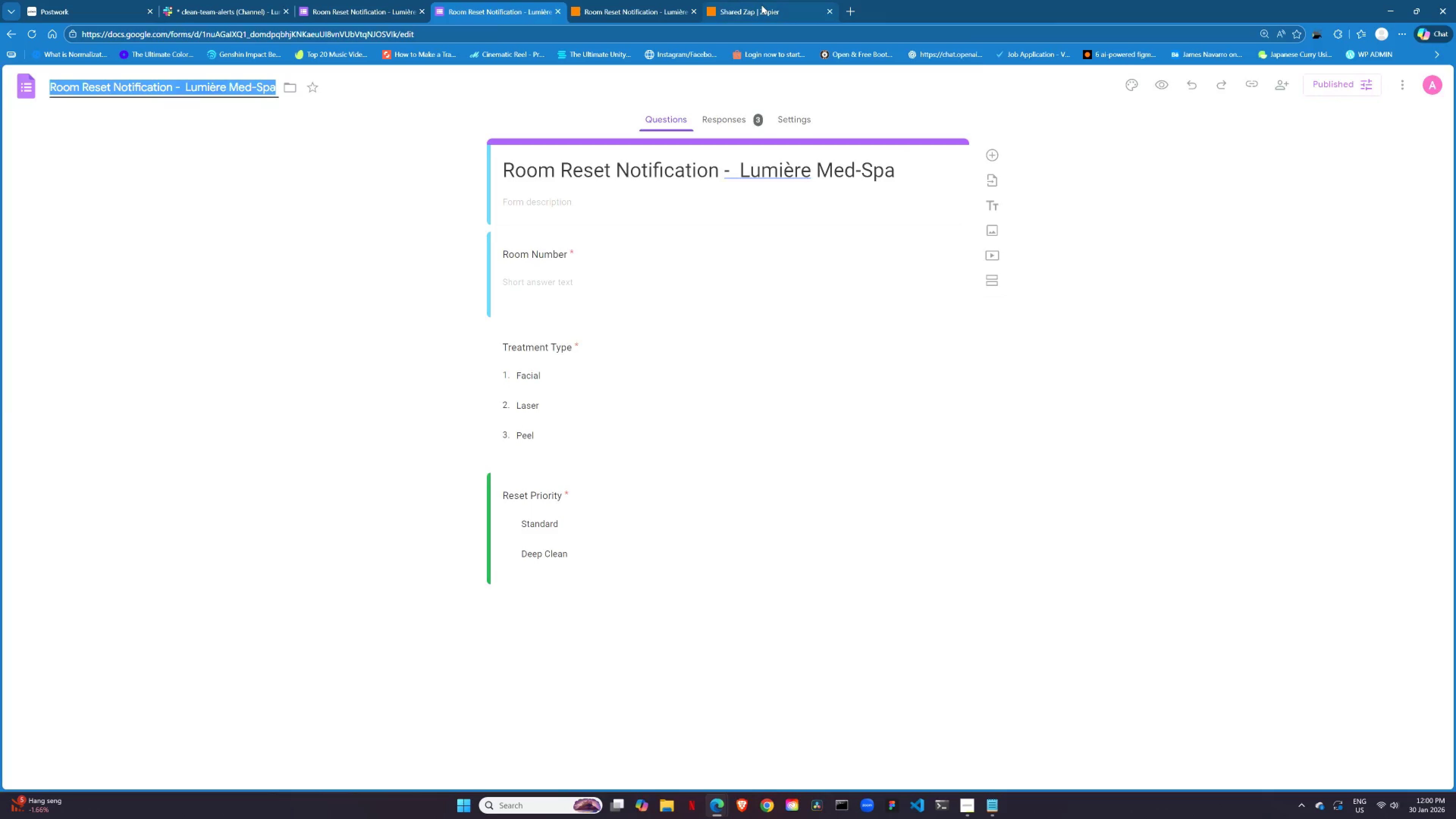 
left_click([761, 5])
 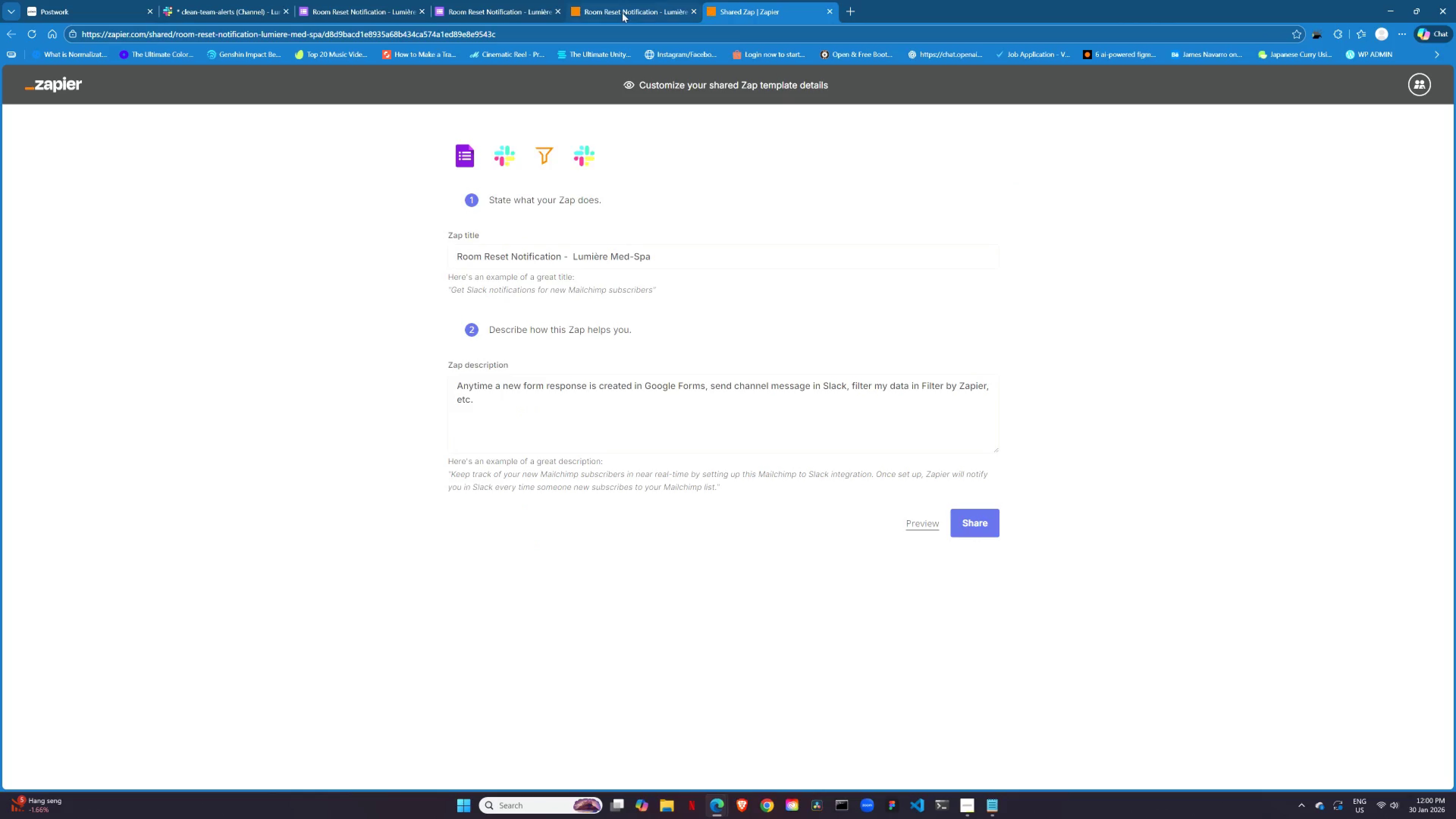 
left_click([622, 13])
 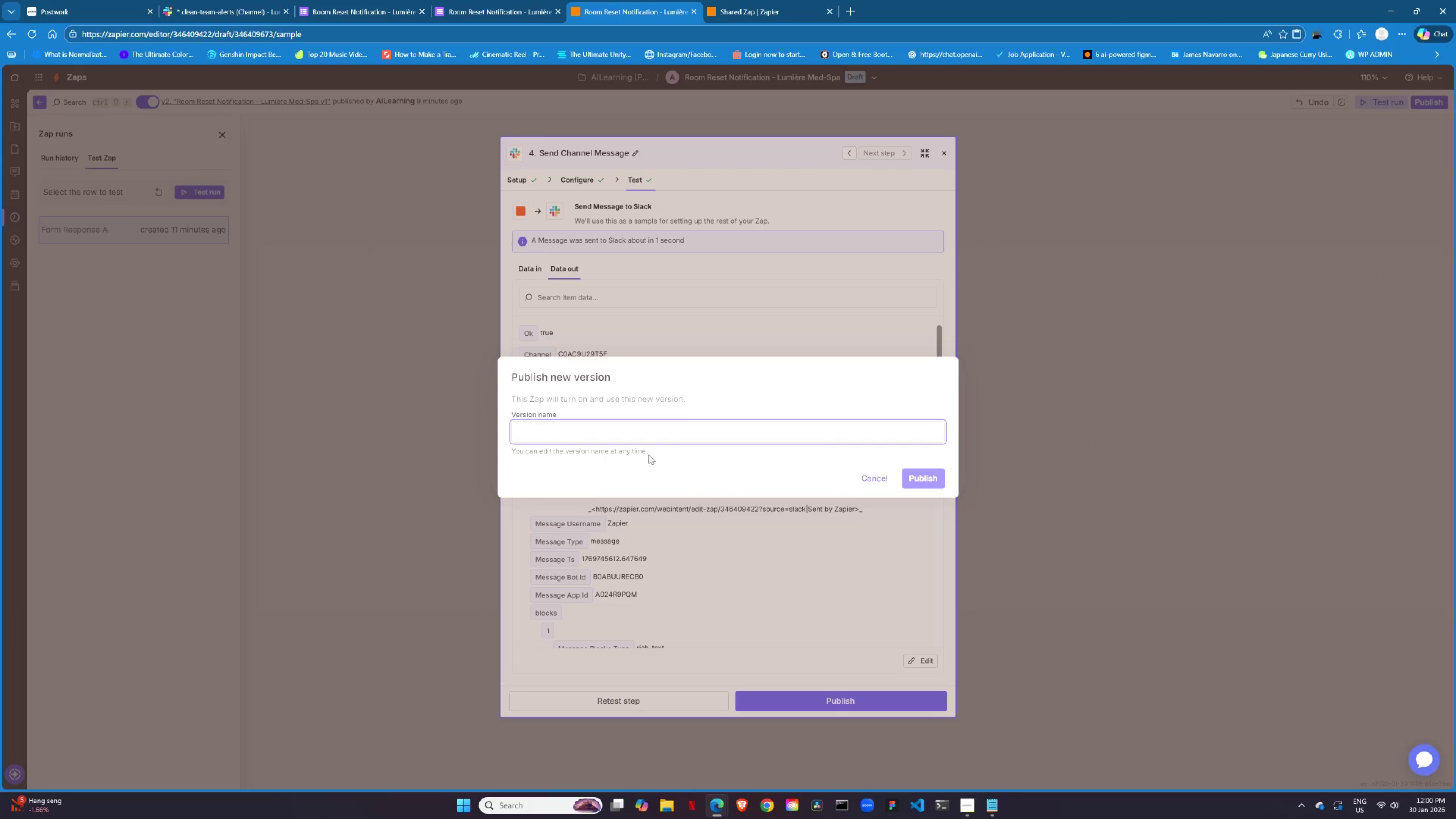 
key(Control+V)
 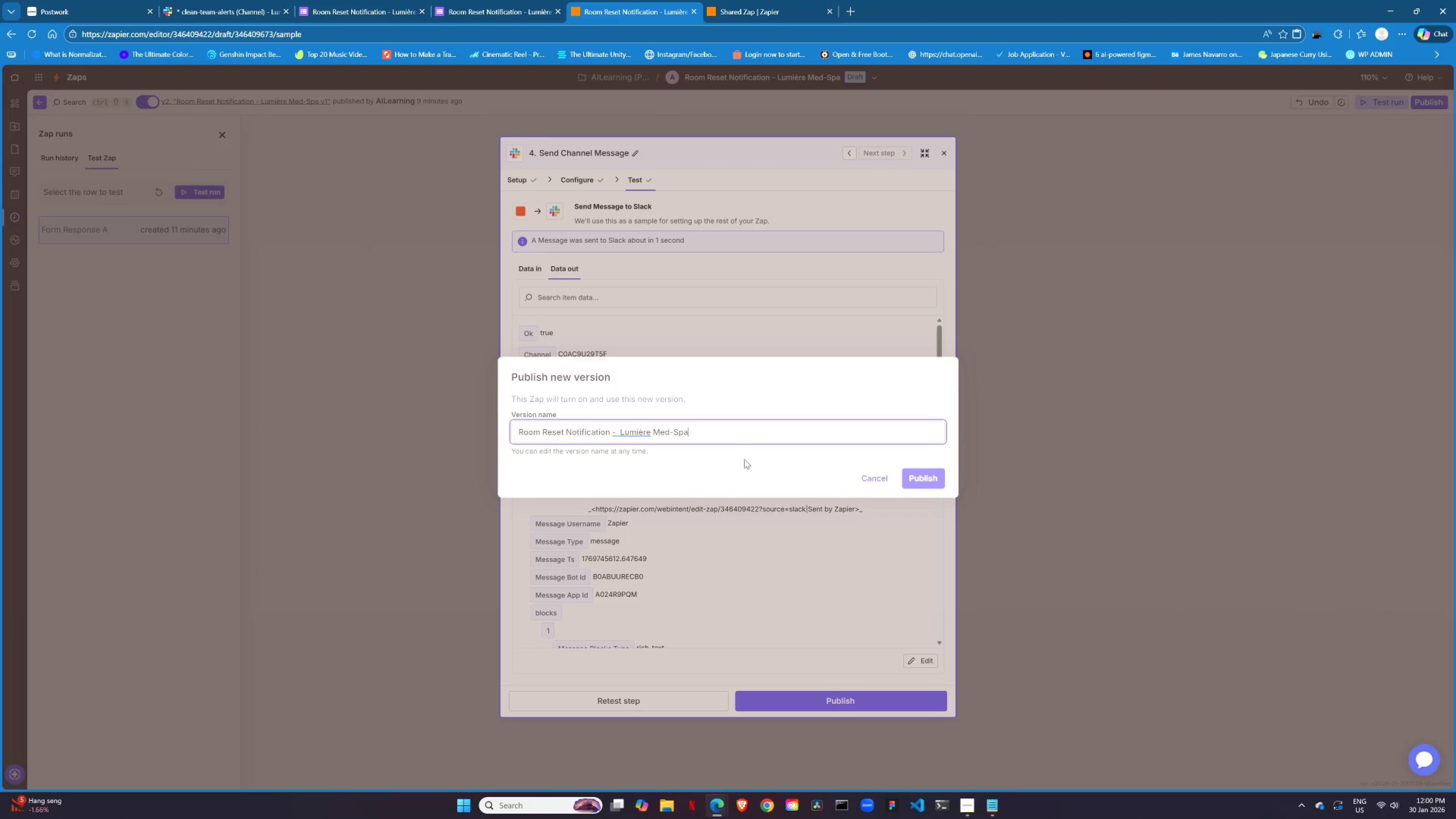 
type( v1.2)
key(Backspace)
type(1)
 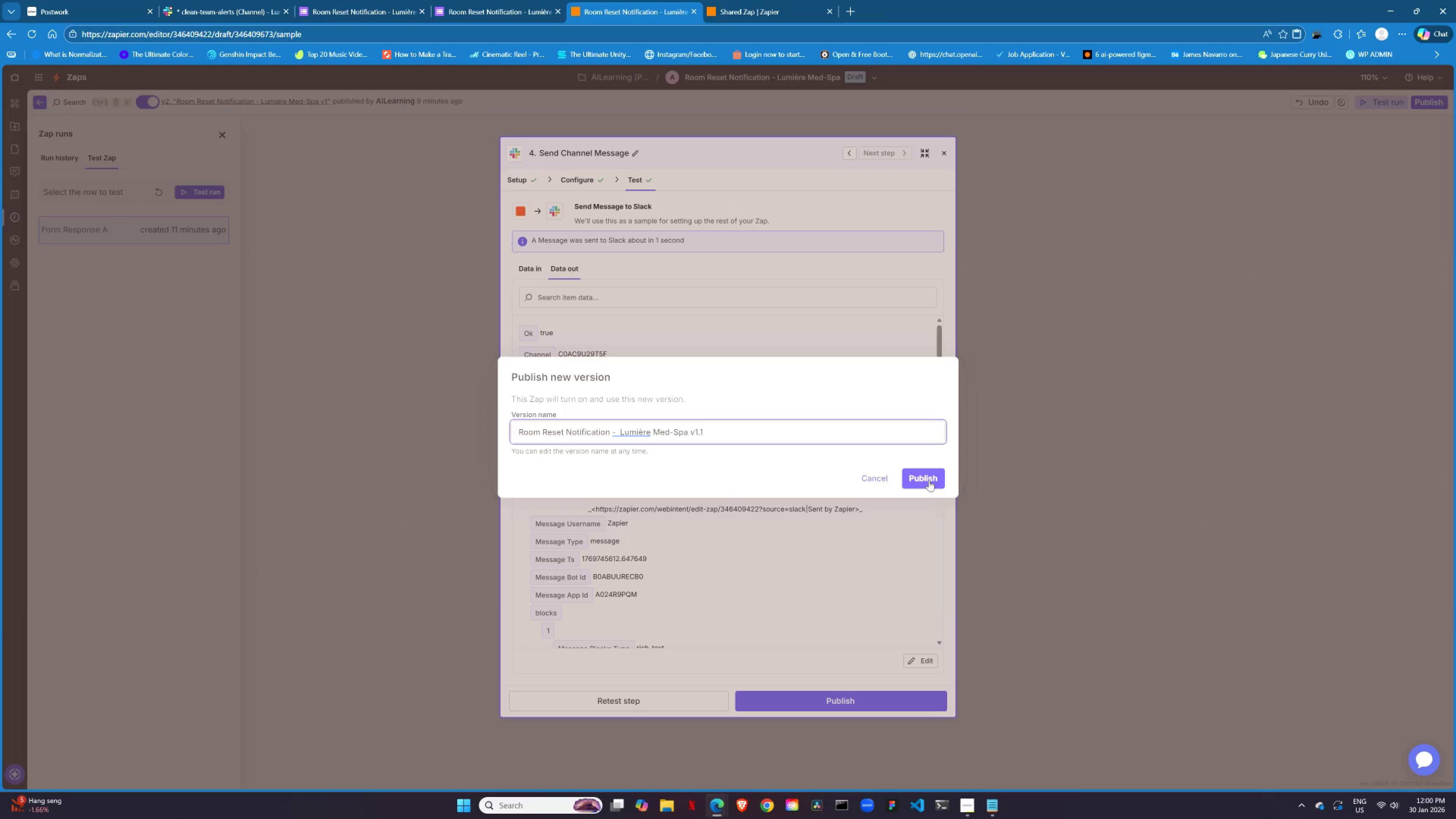 
left_click([929, 480])
 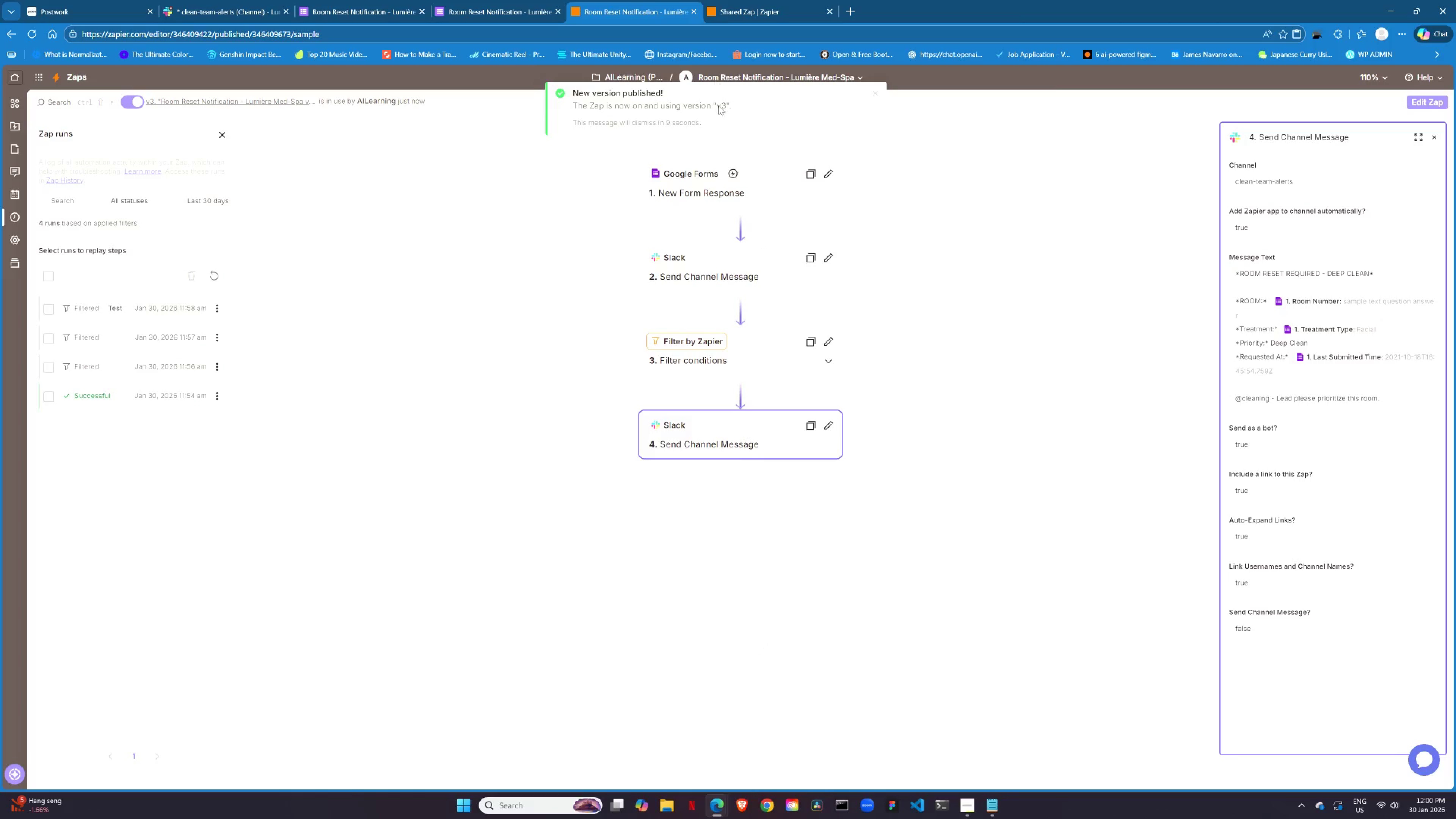 
wait(10.81)
 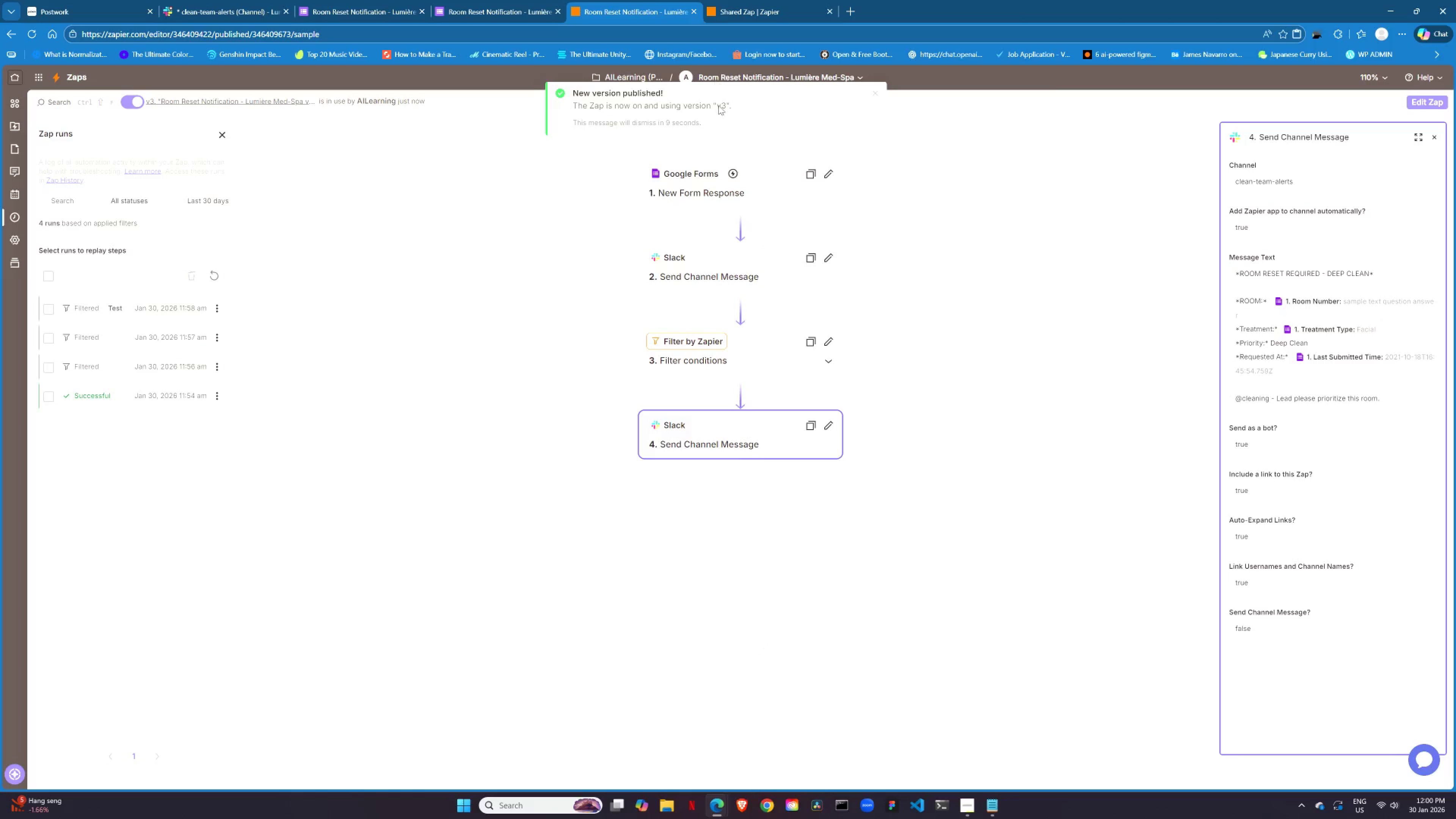 
left_click([566, 191])
 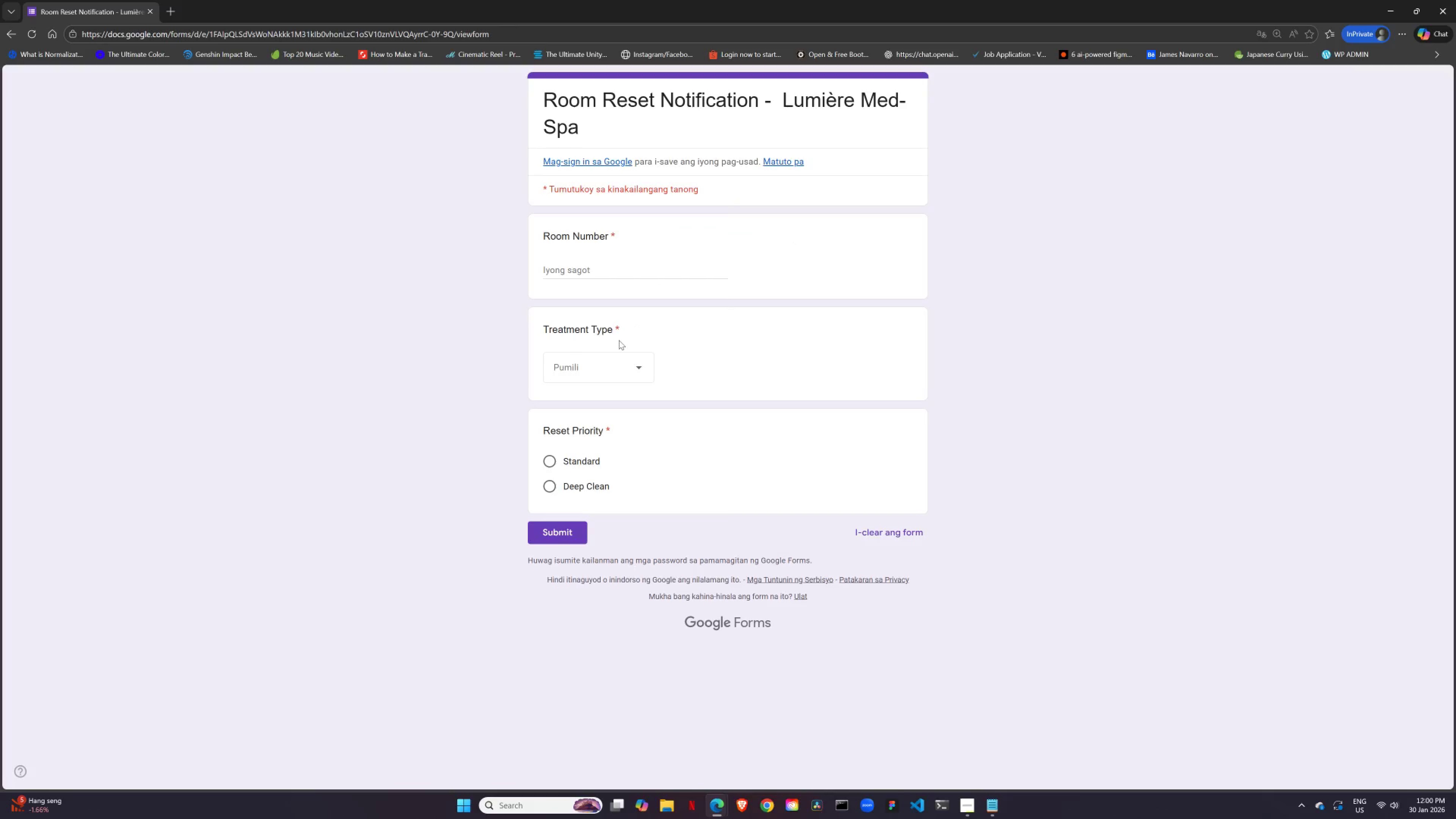 
left_click([617, 262])
 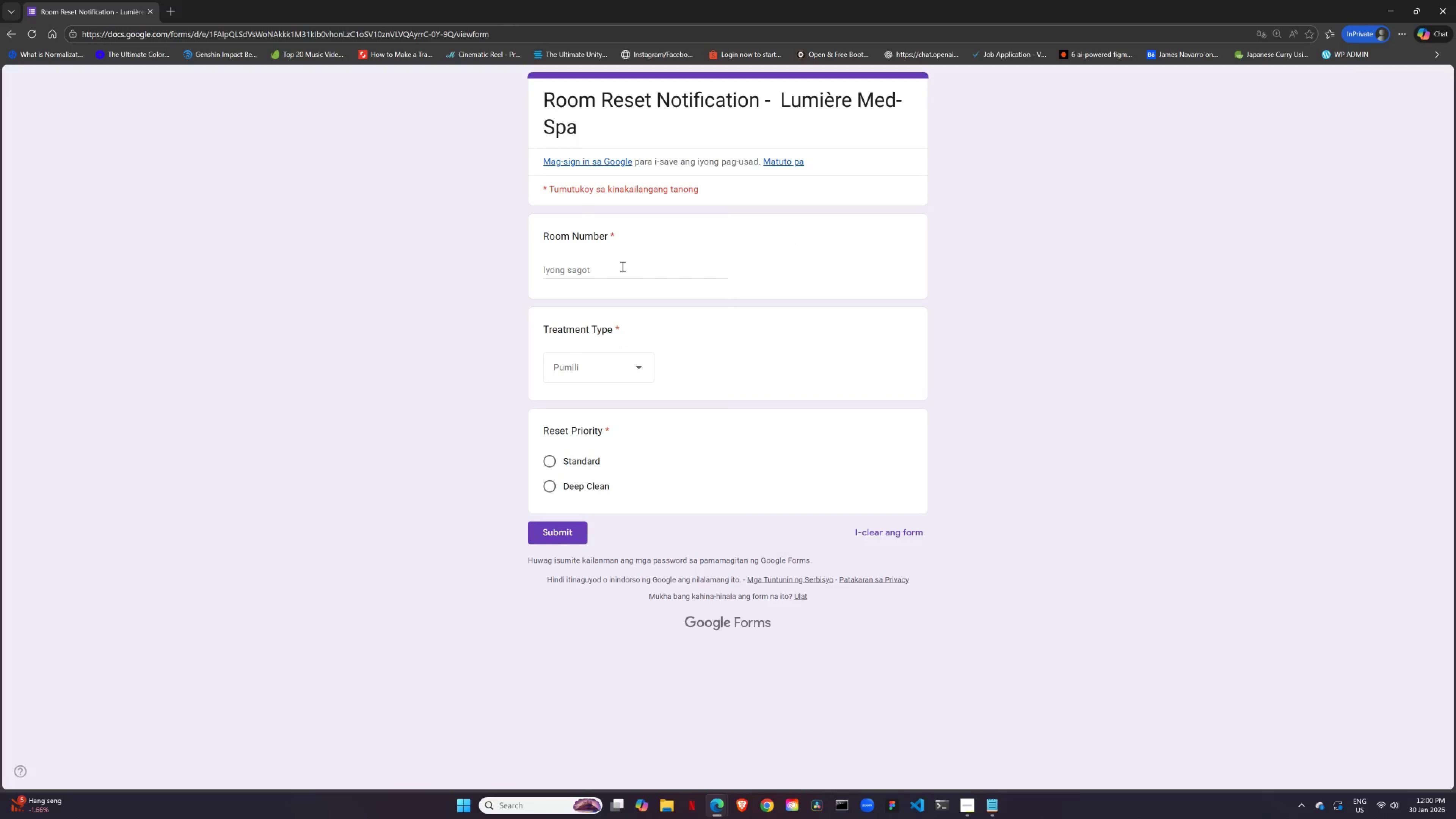 
key(1)
 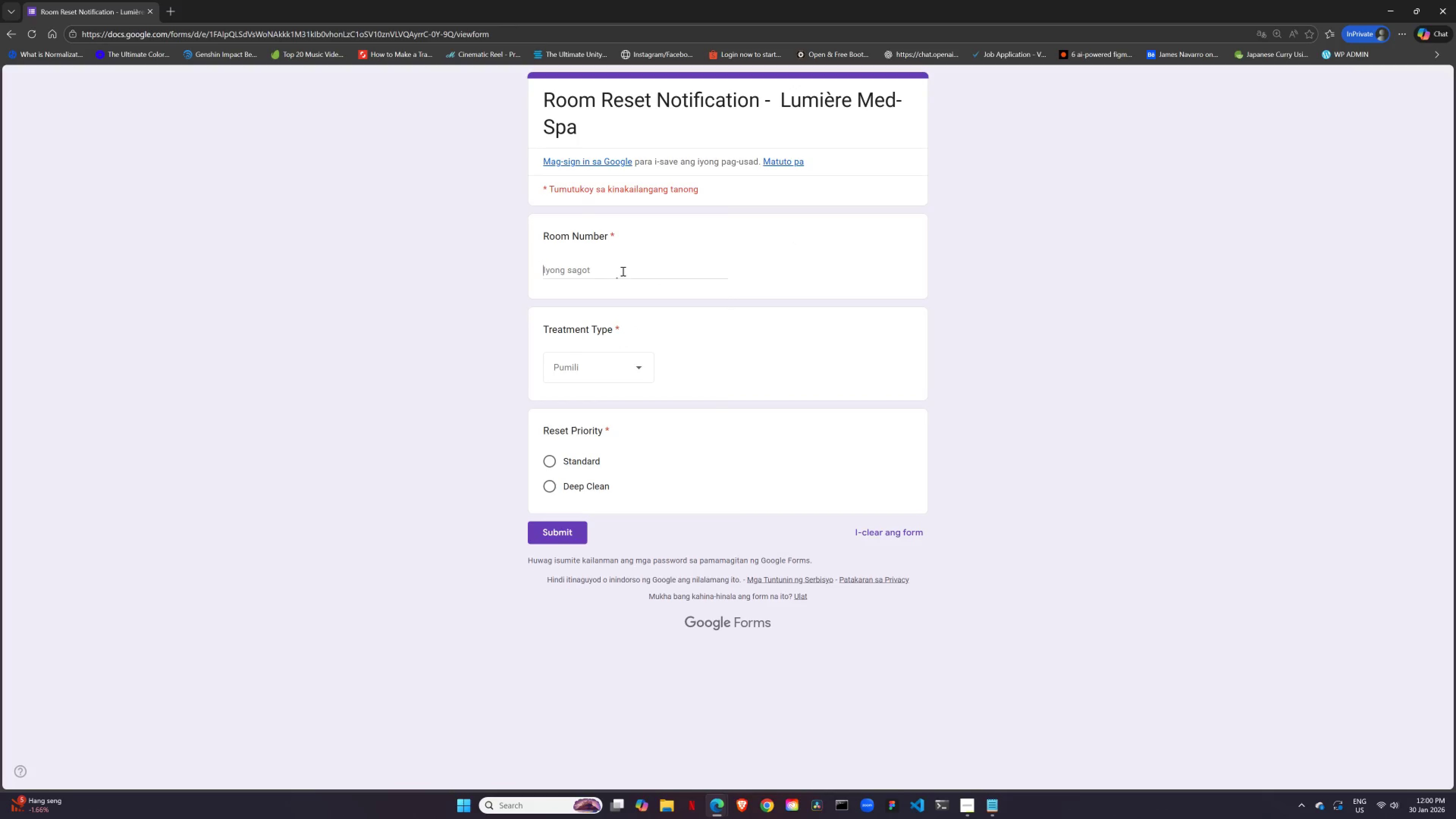 
double_click([622, 271])
 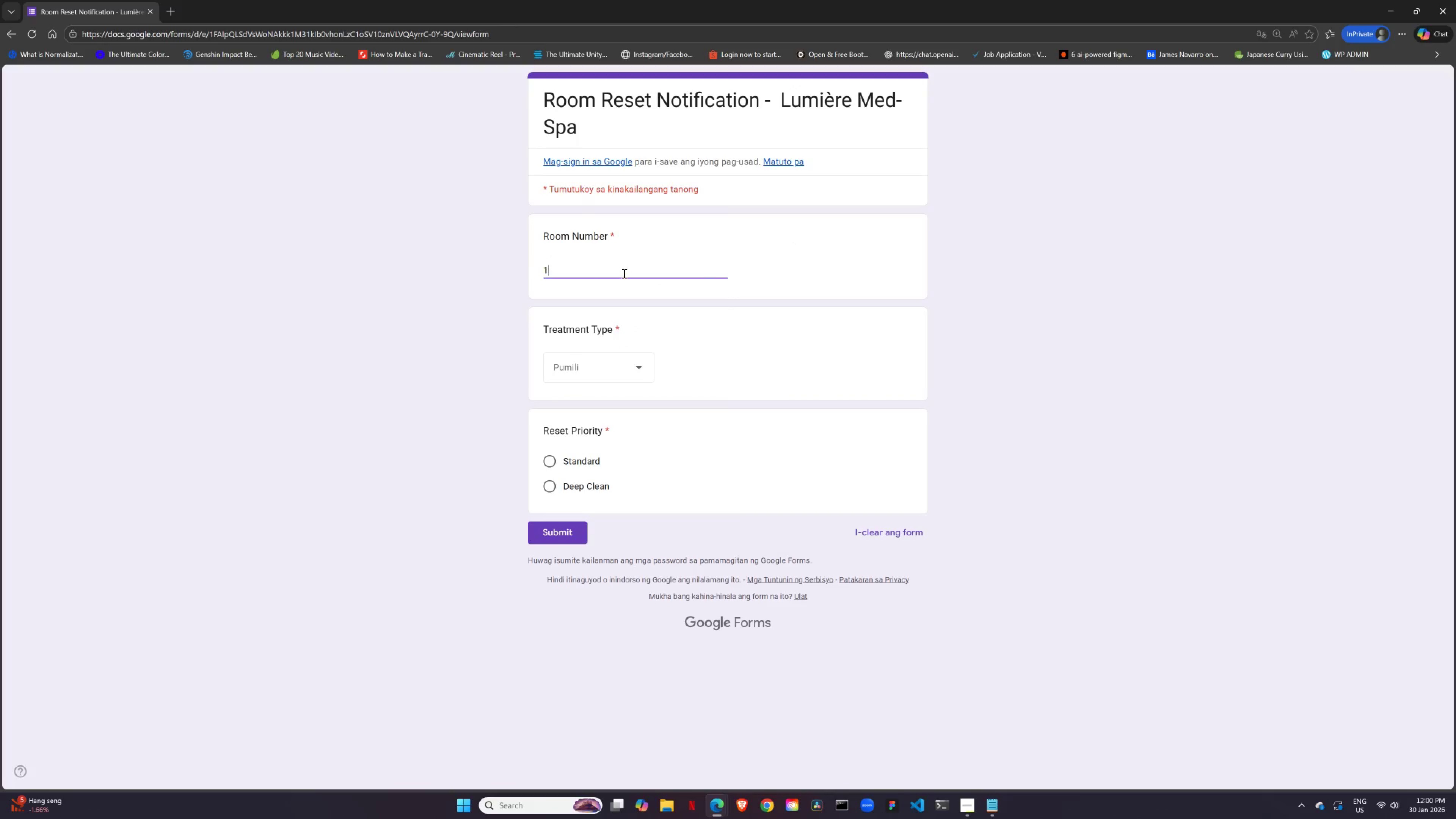 
type(1122)
 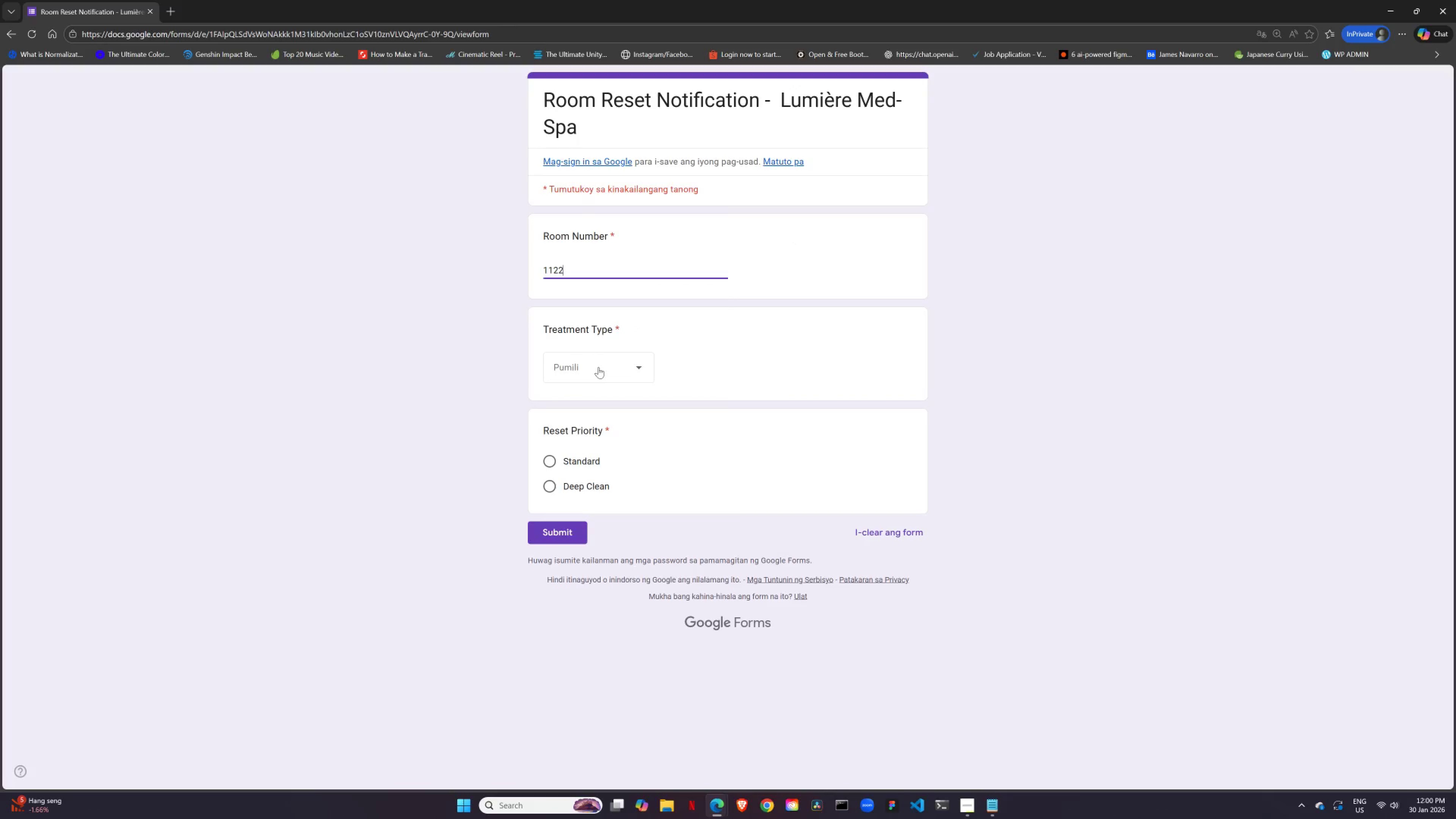 
left_click([598, 367])
 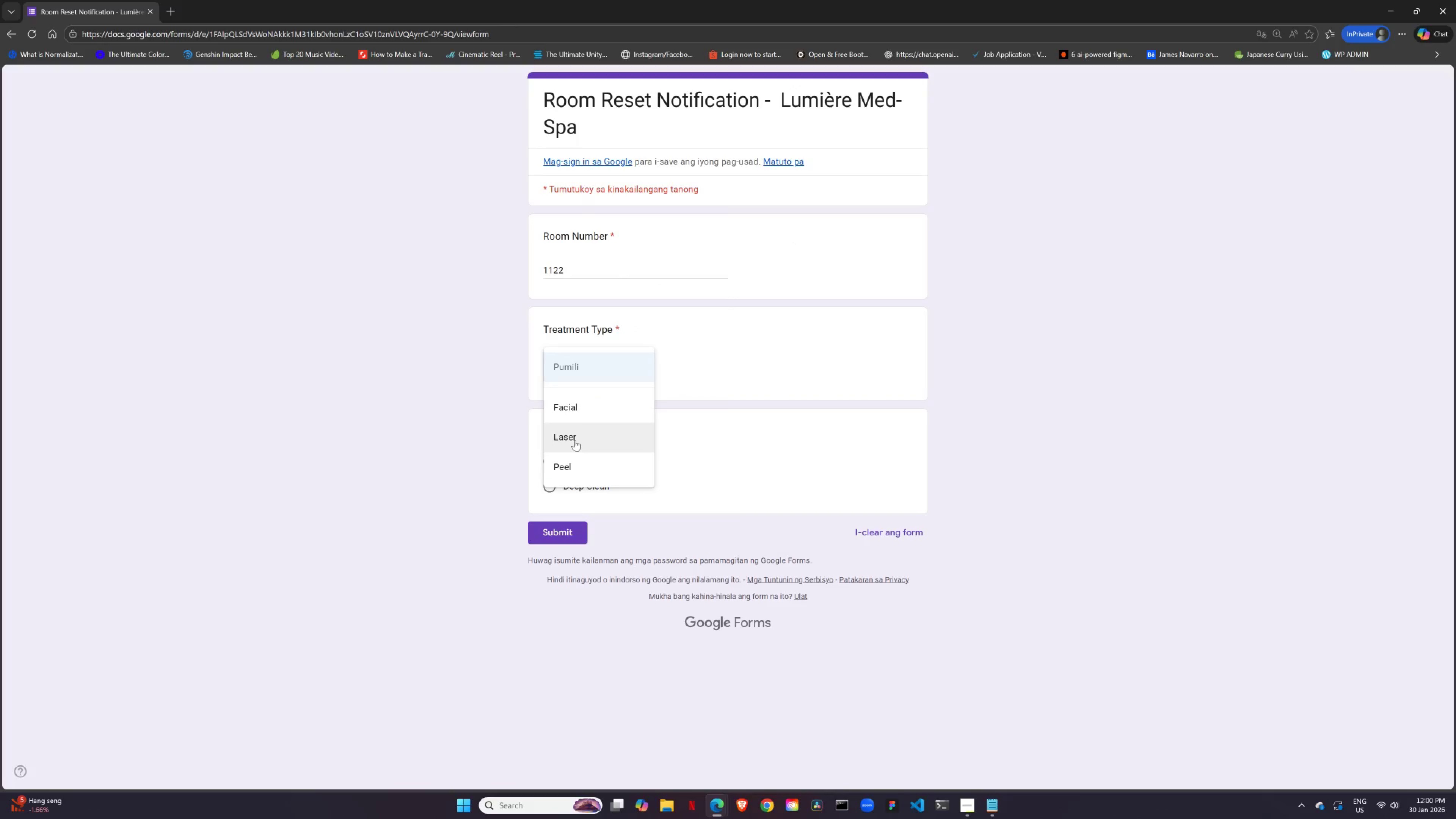 
left_click([575, 440])
 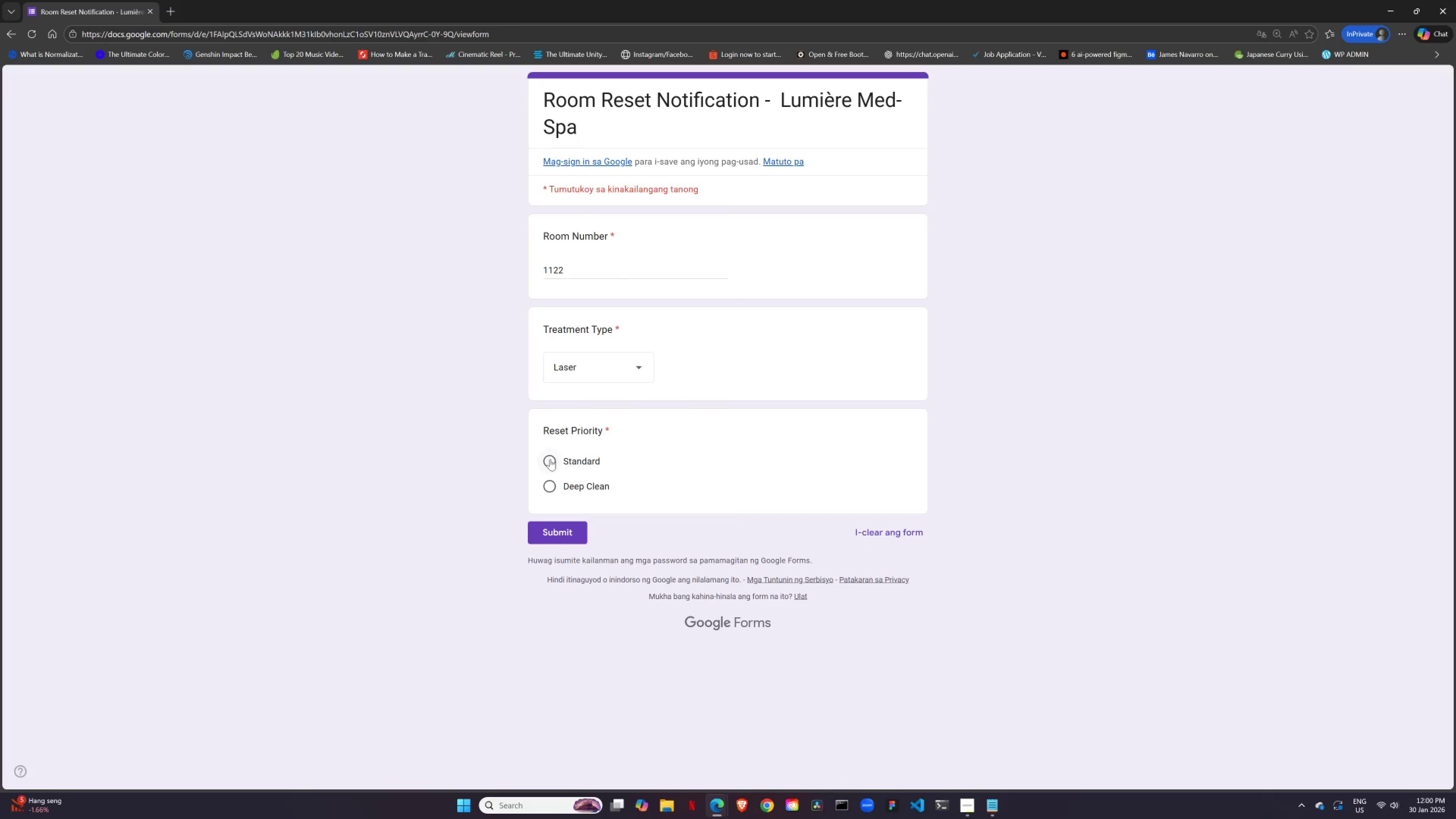 
left_click([550, 459])
 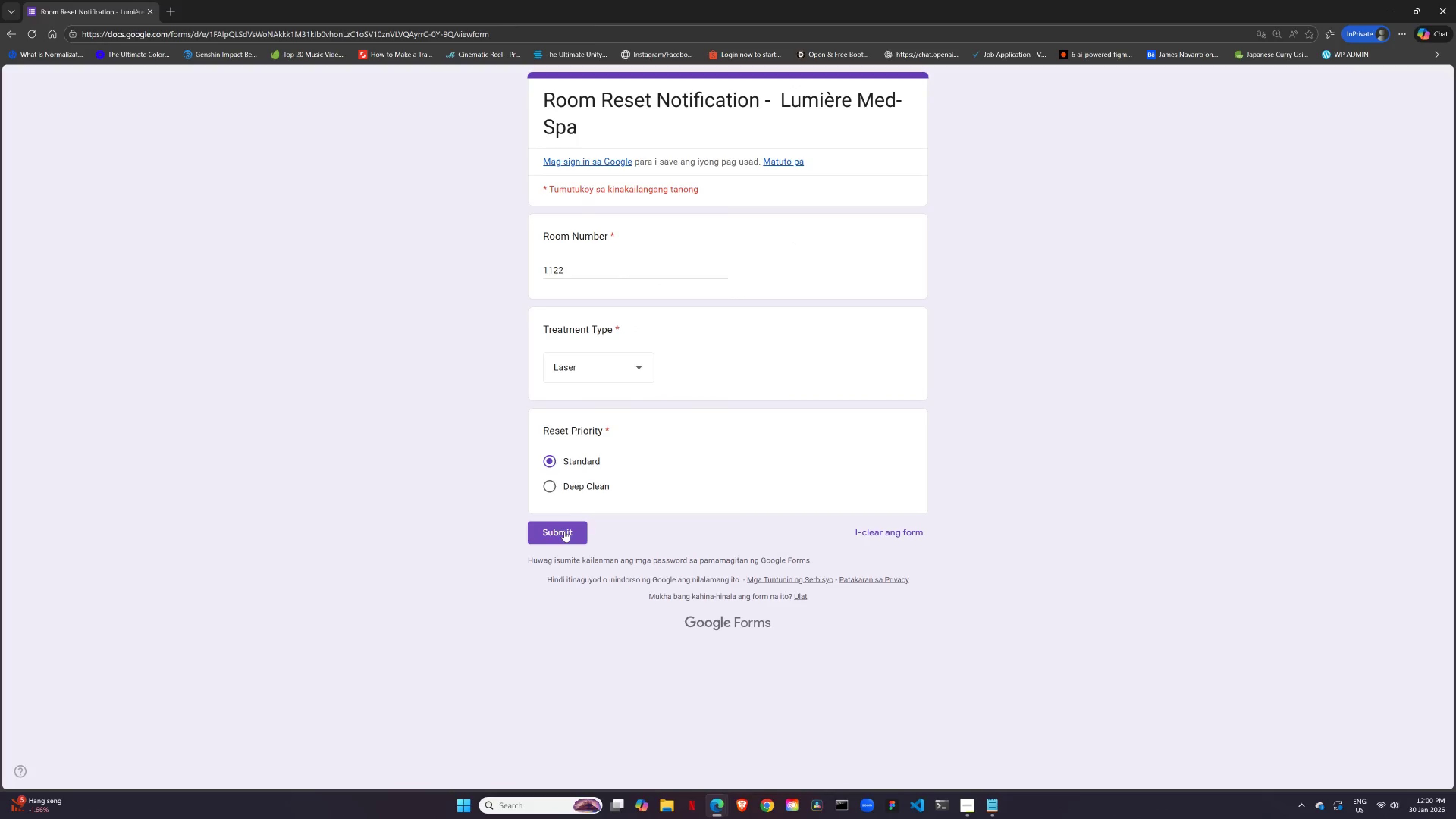 
left_click([565, 531])
 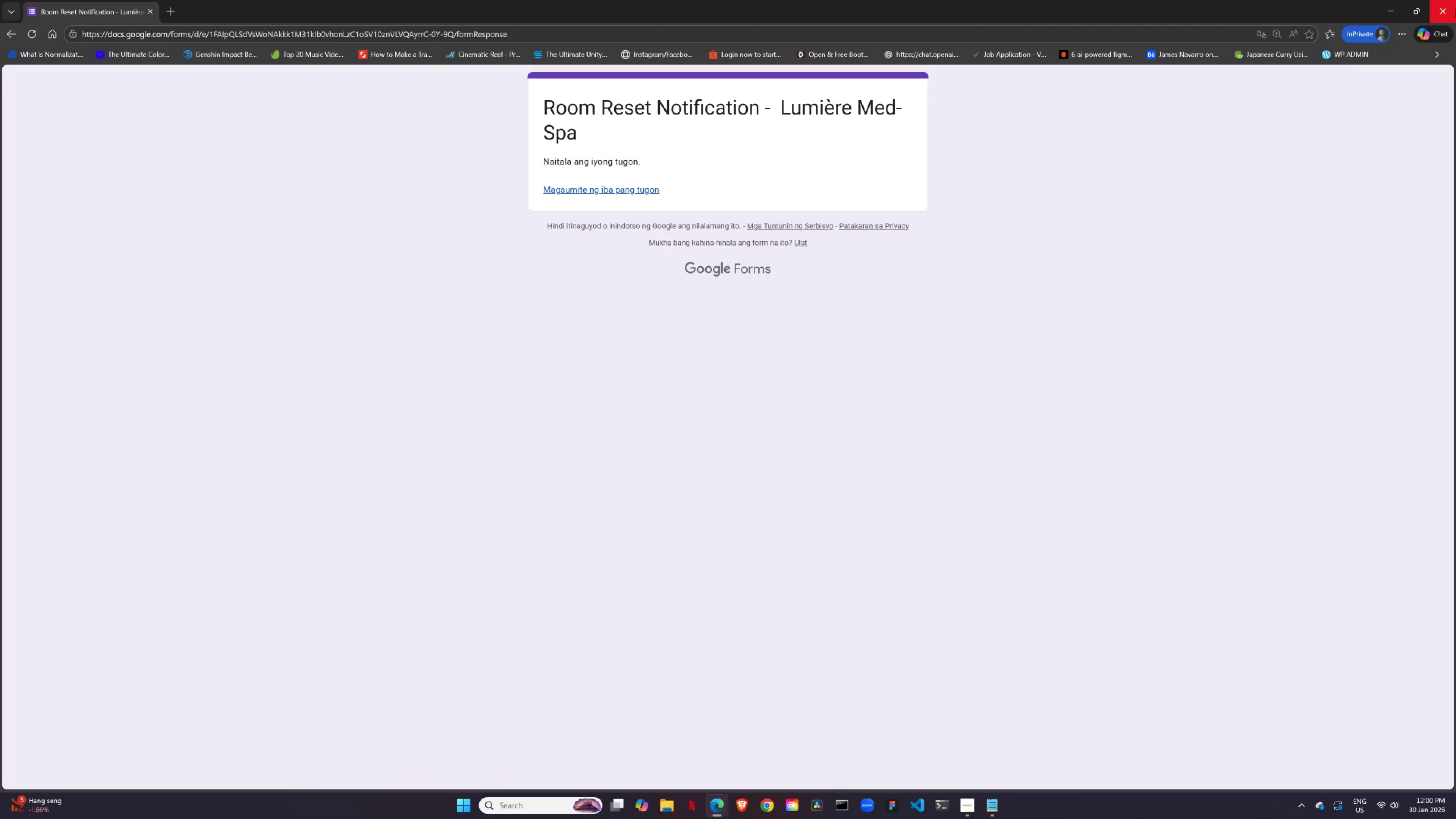 
left_click([1422, 5])
 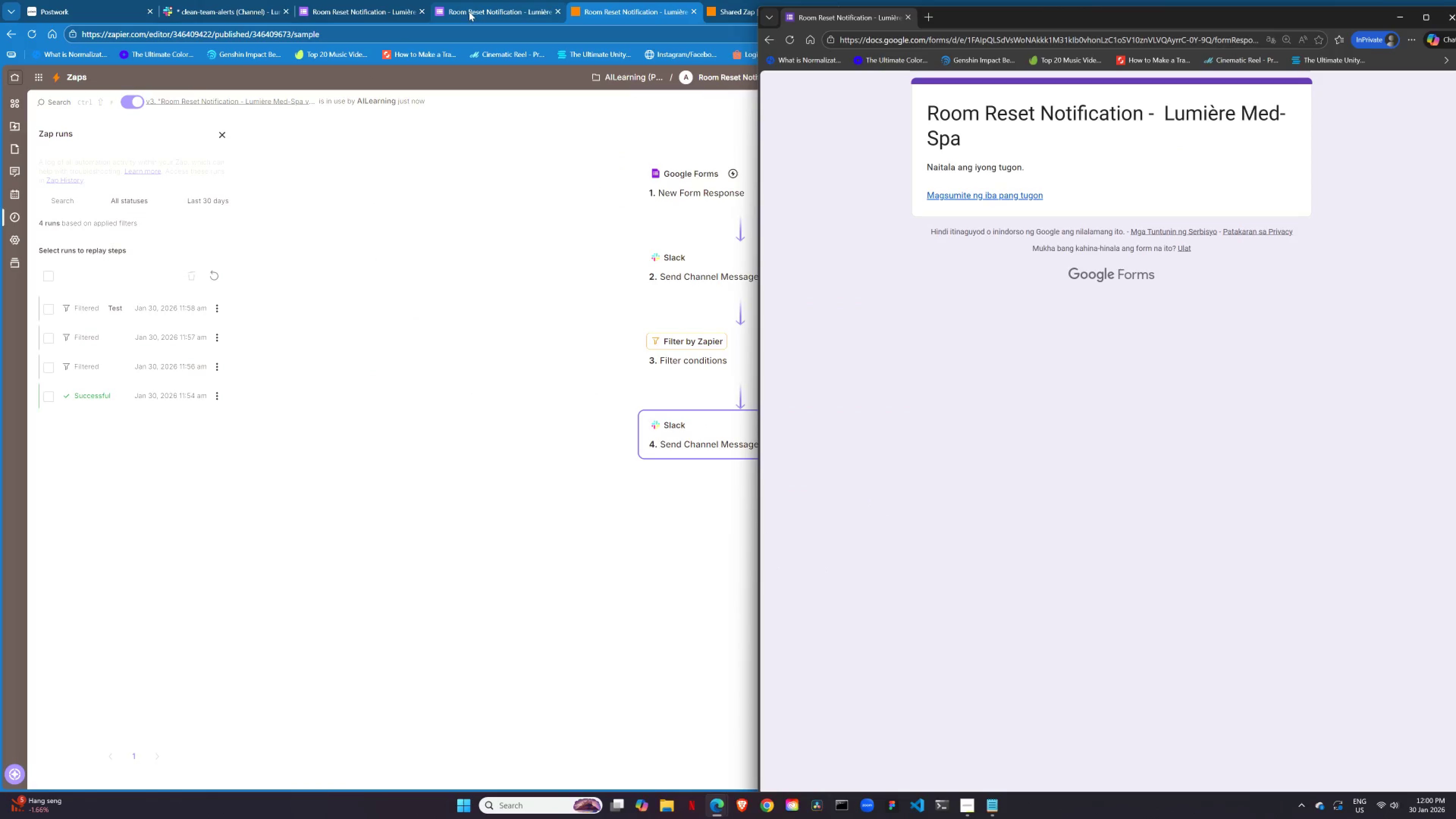 
left_click([340, 11])
 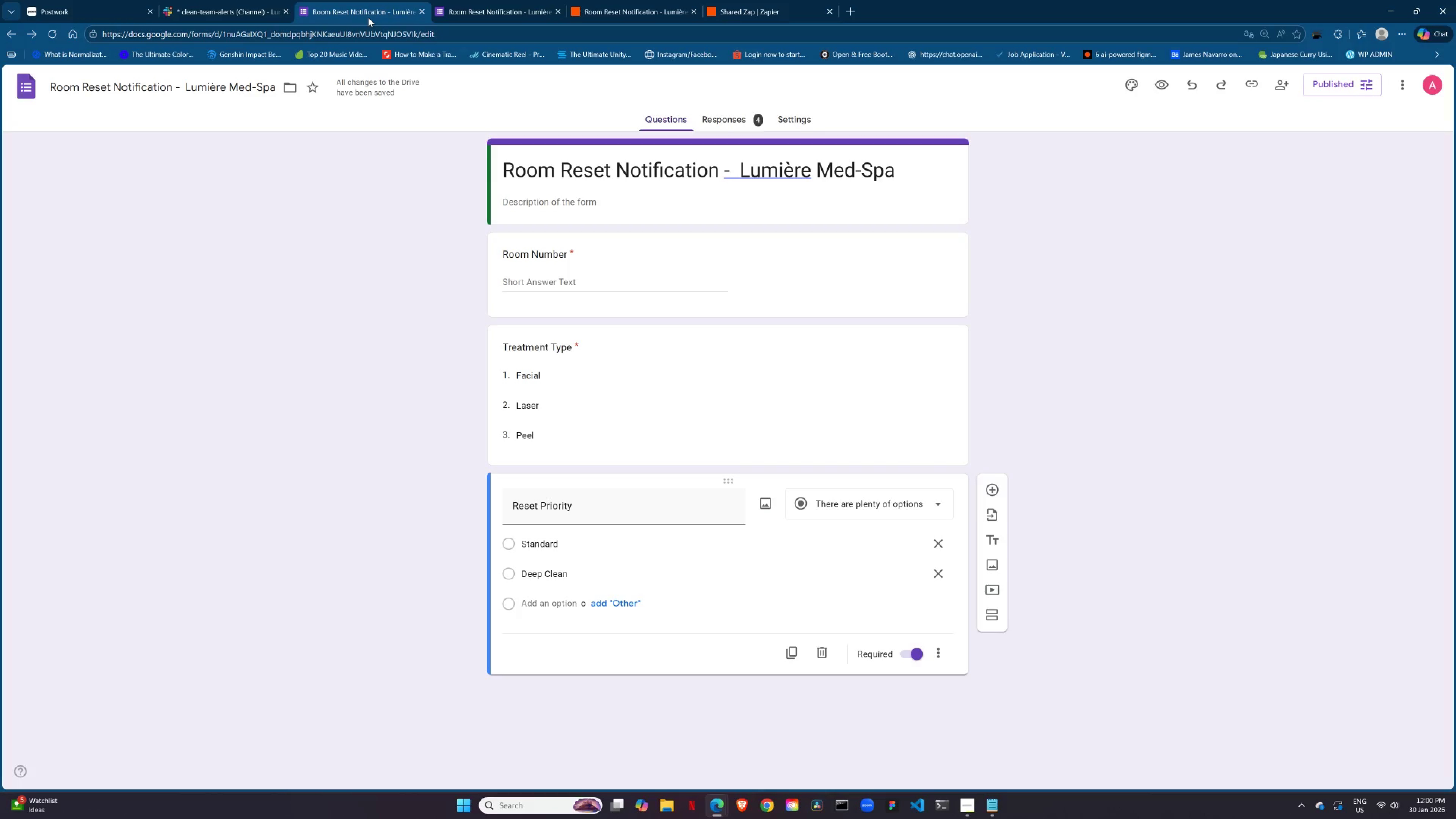 
left_click([457, 13])
 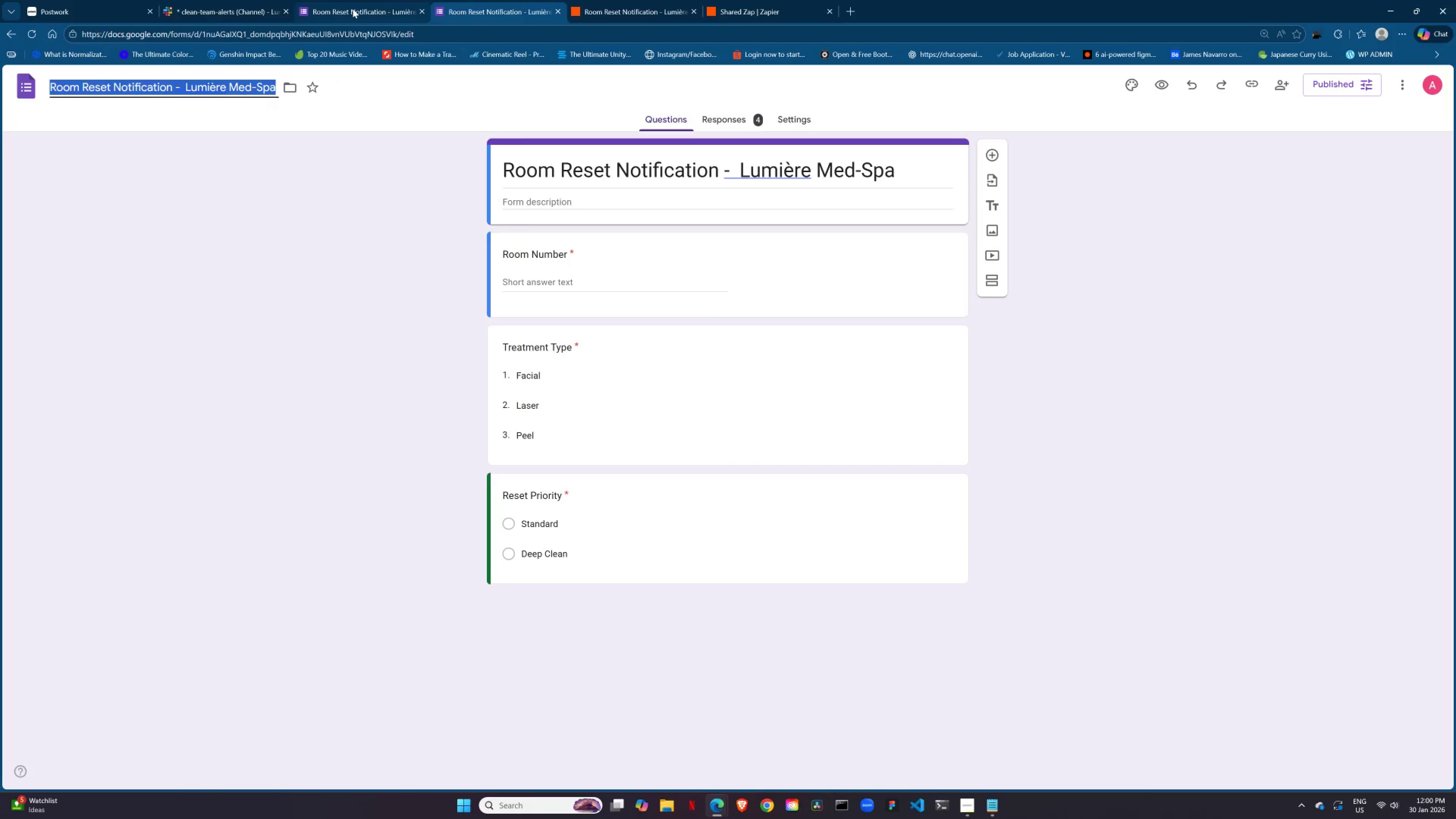 
left_click([353, 9])
 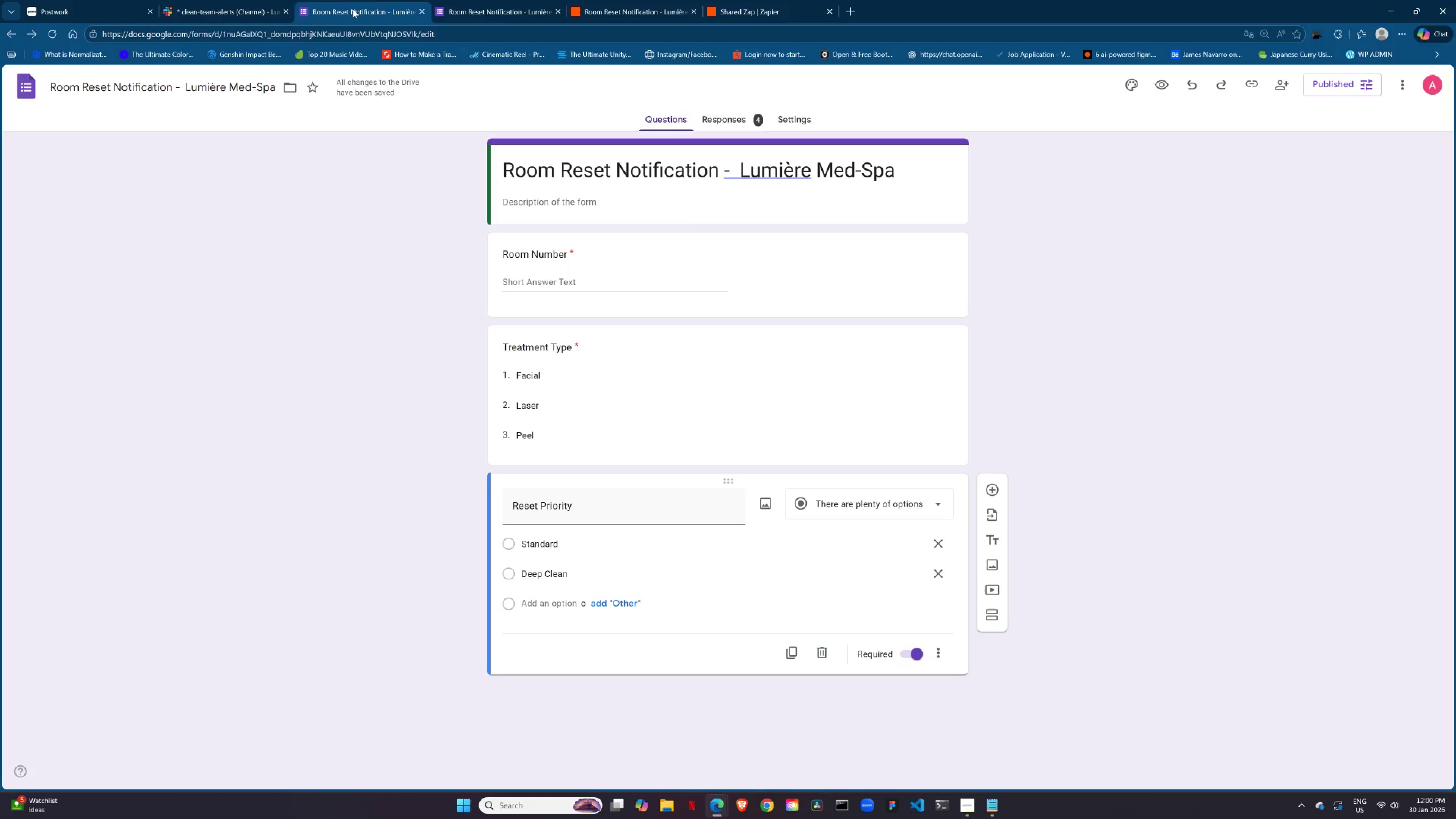 
key(Control+W)
 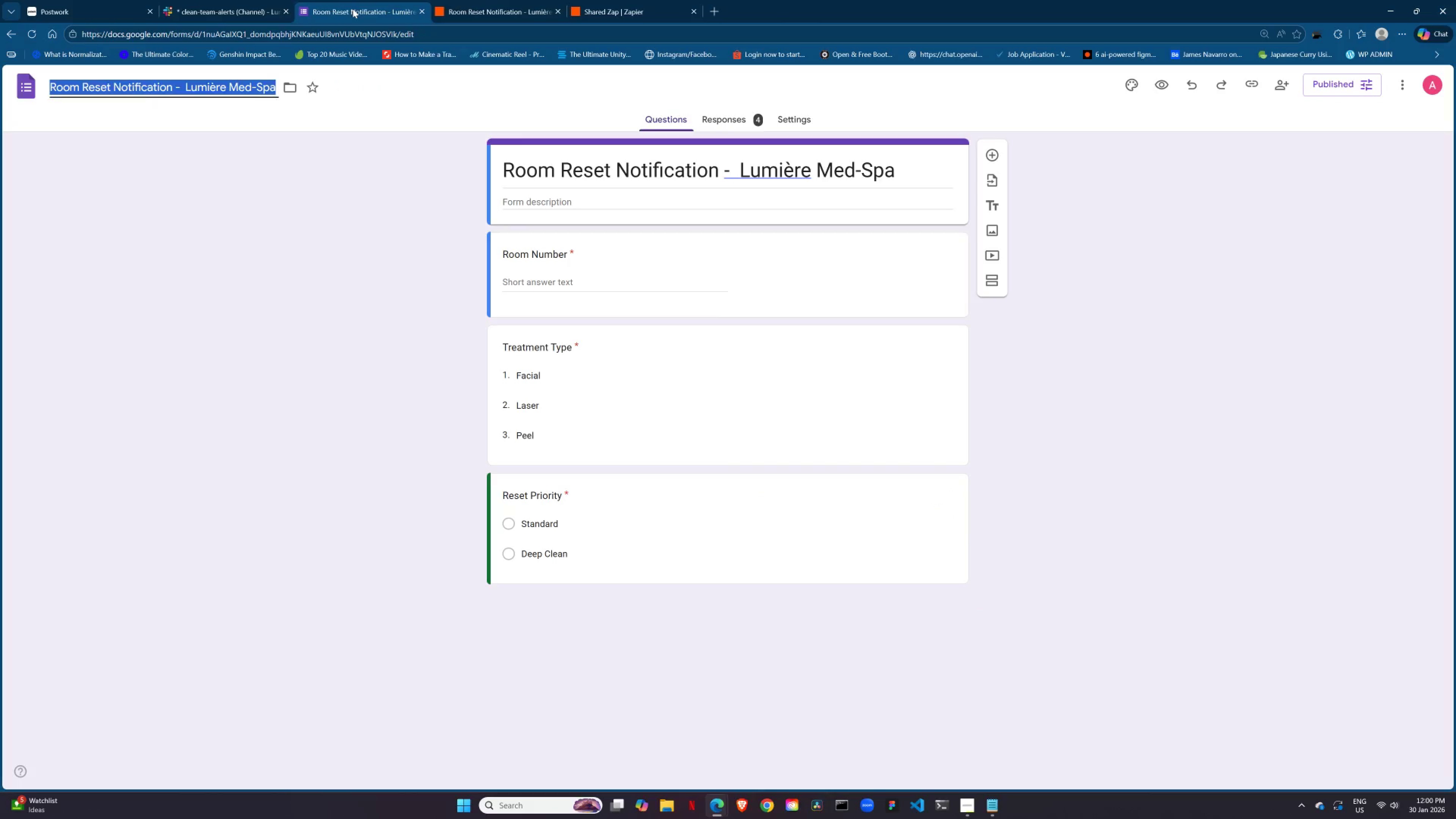 
key(Control+W)
 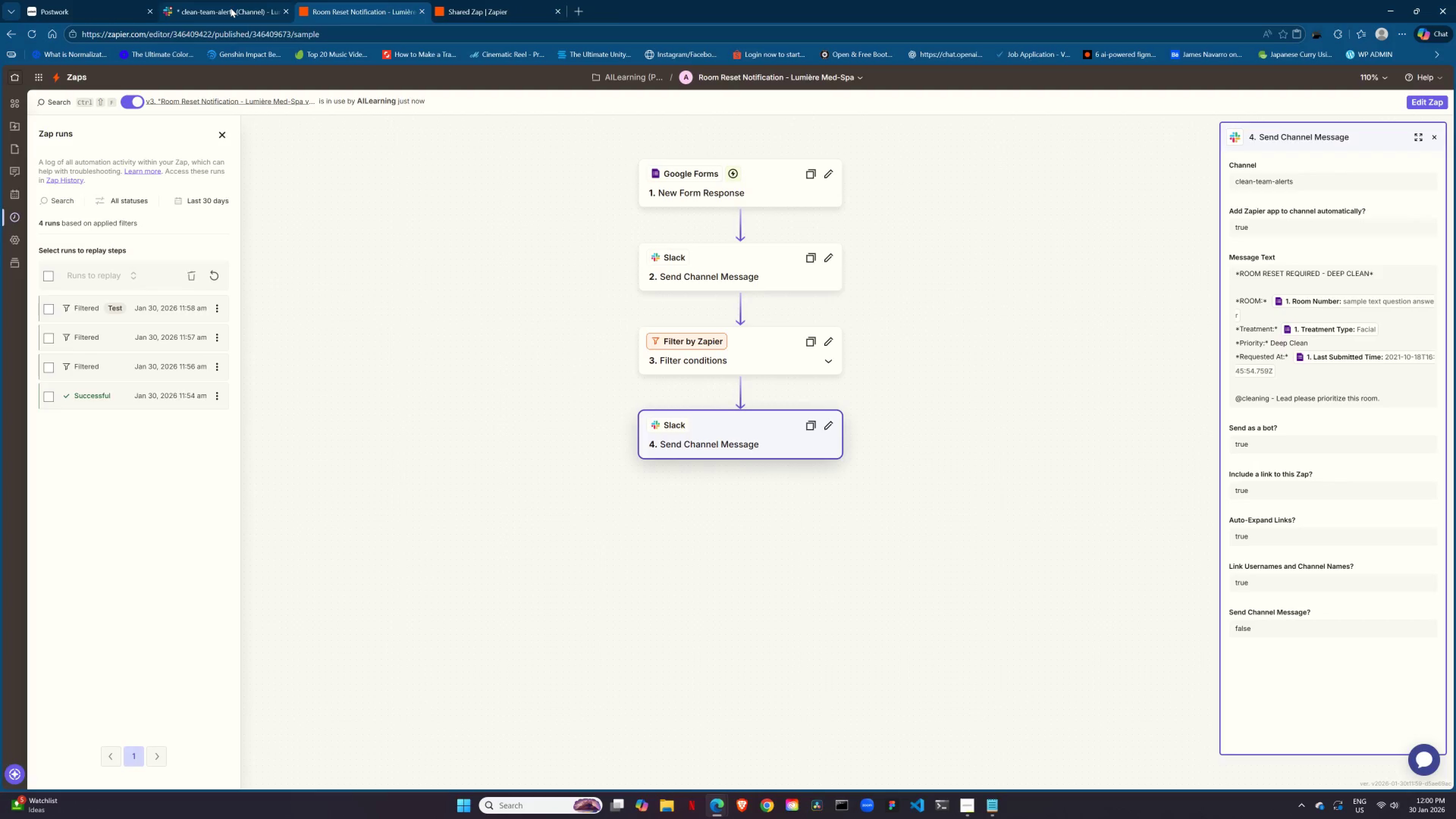 
left_click([231, 8])
 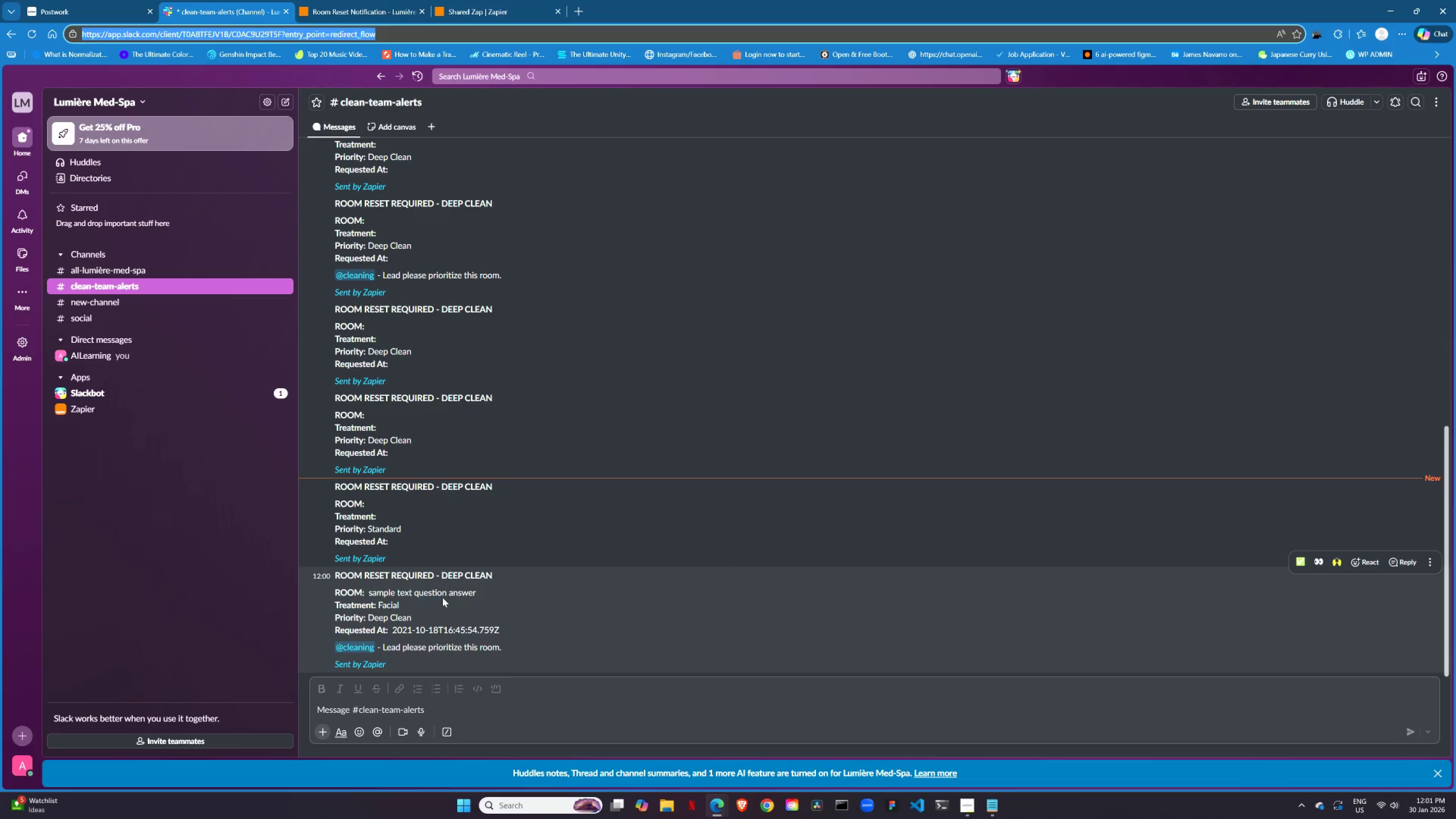 
key(Alt+AltLeft)
 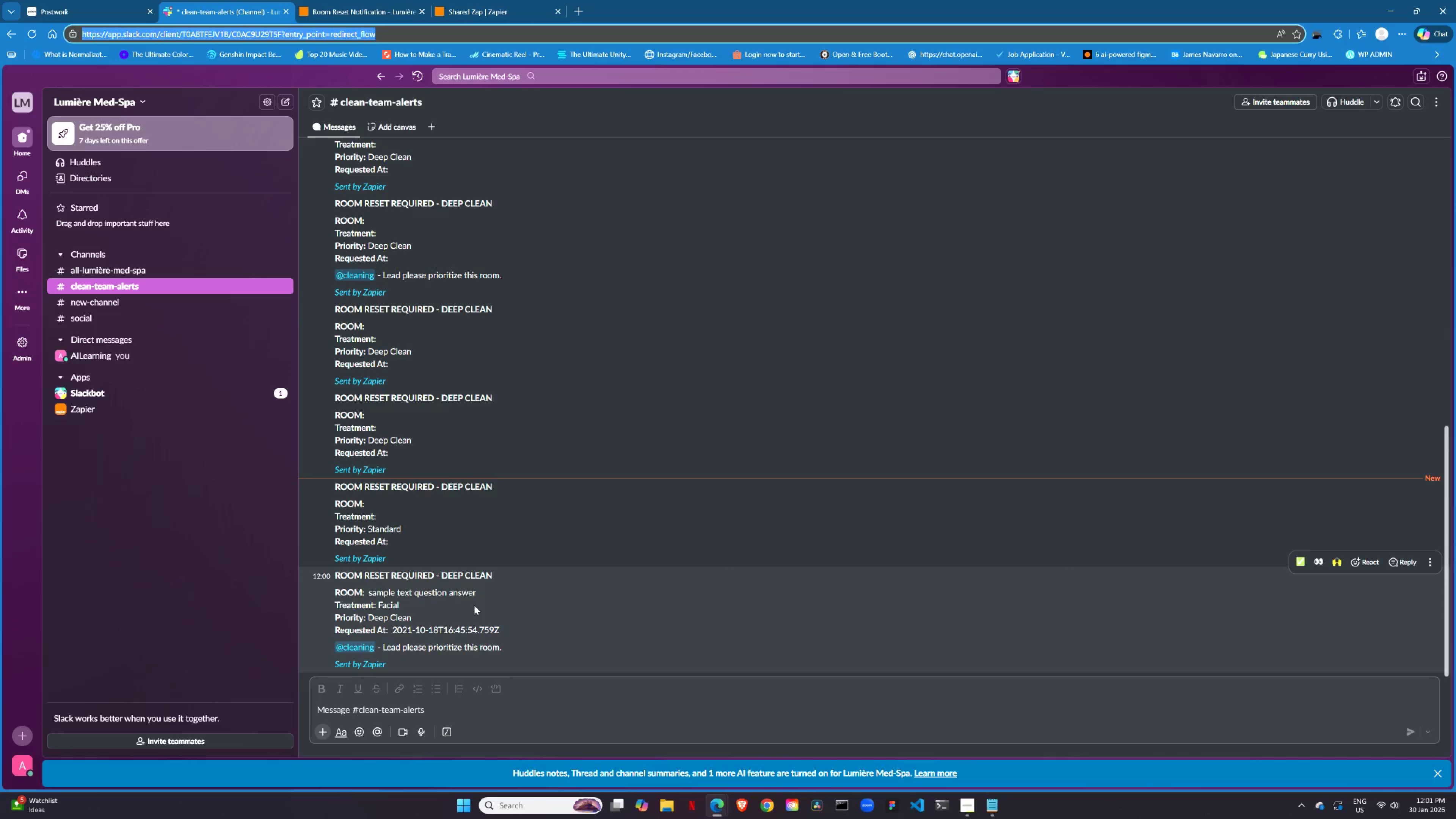 
key(Tab)
 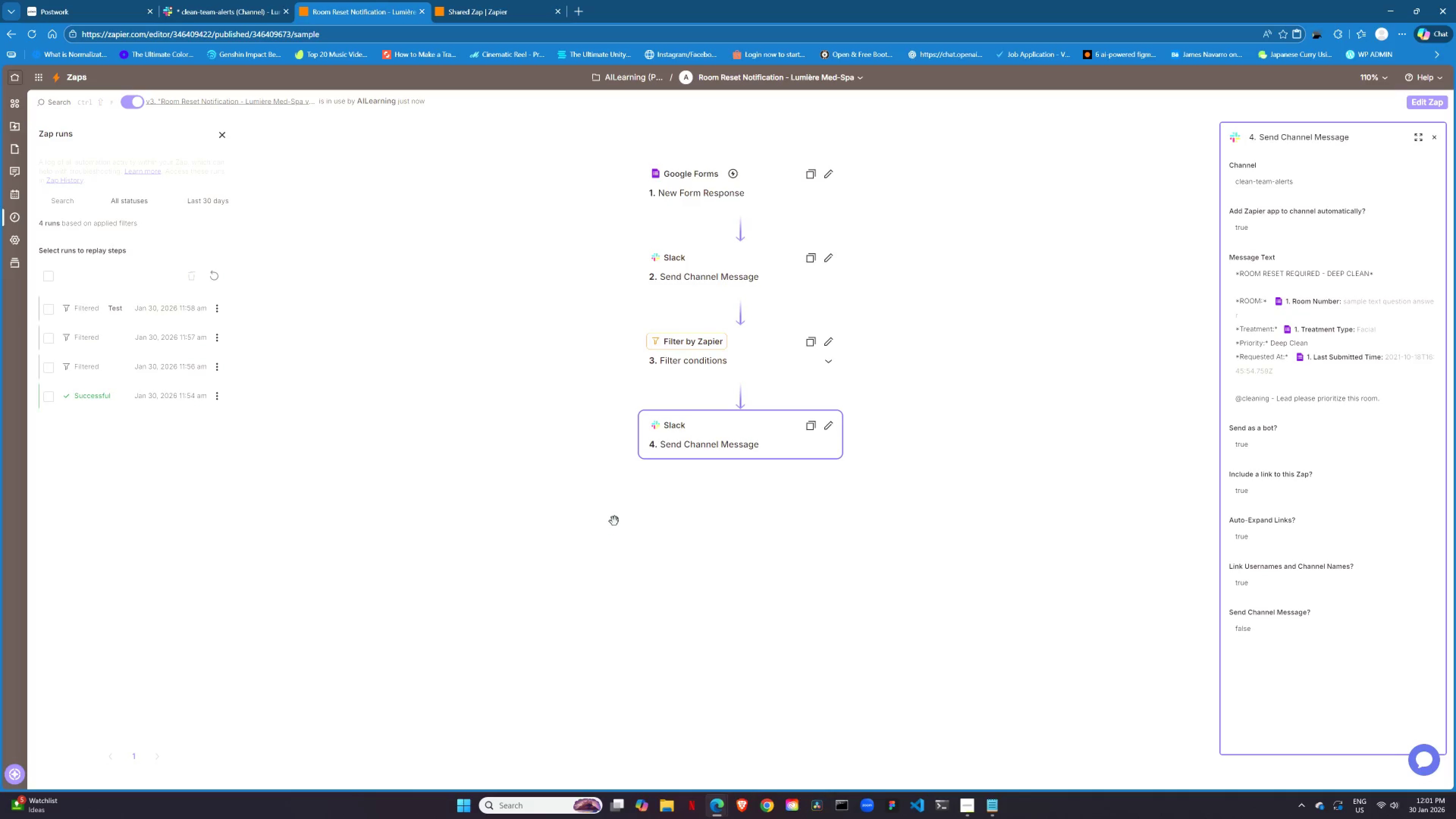 
key(Alt+AltLeft)
 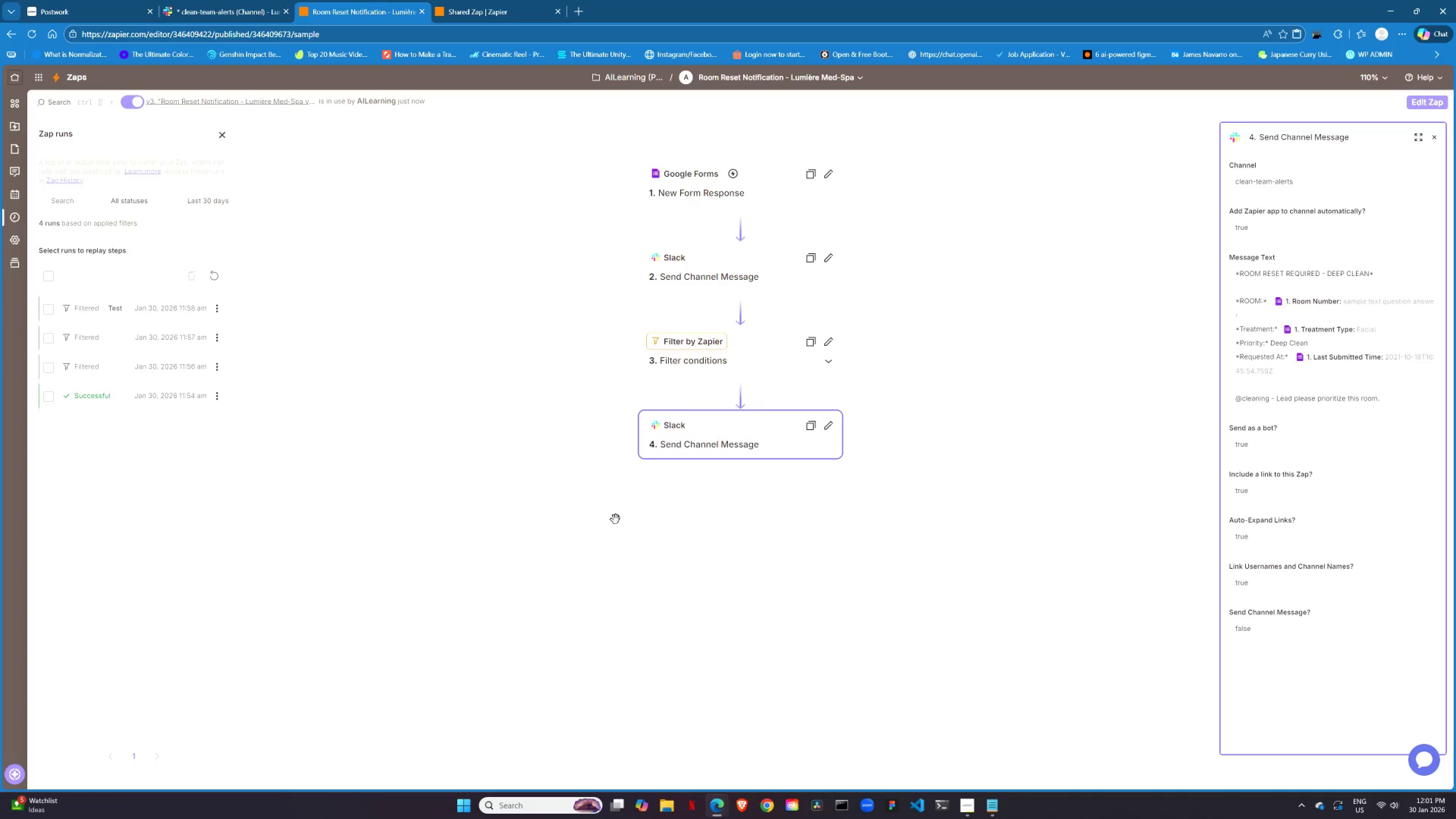 
key(Tab)
 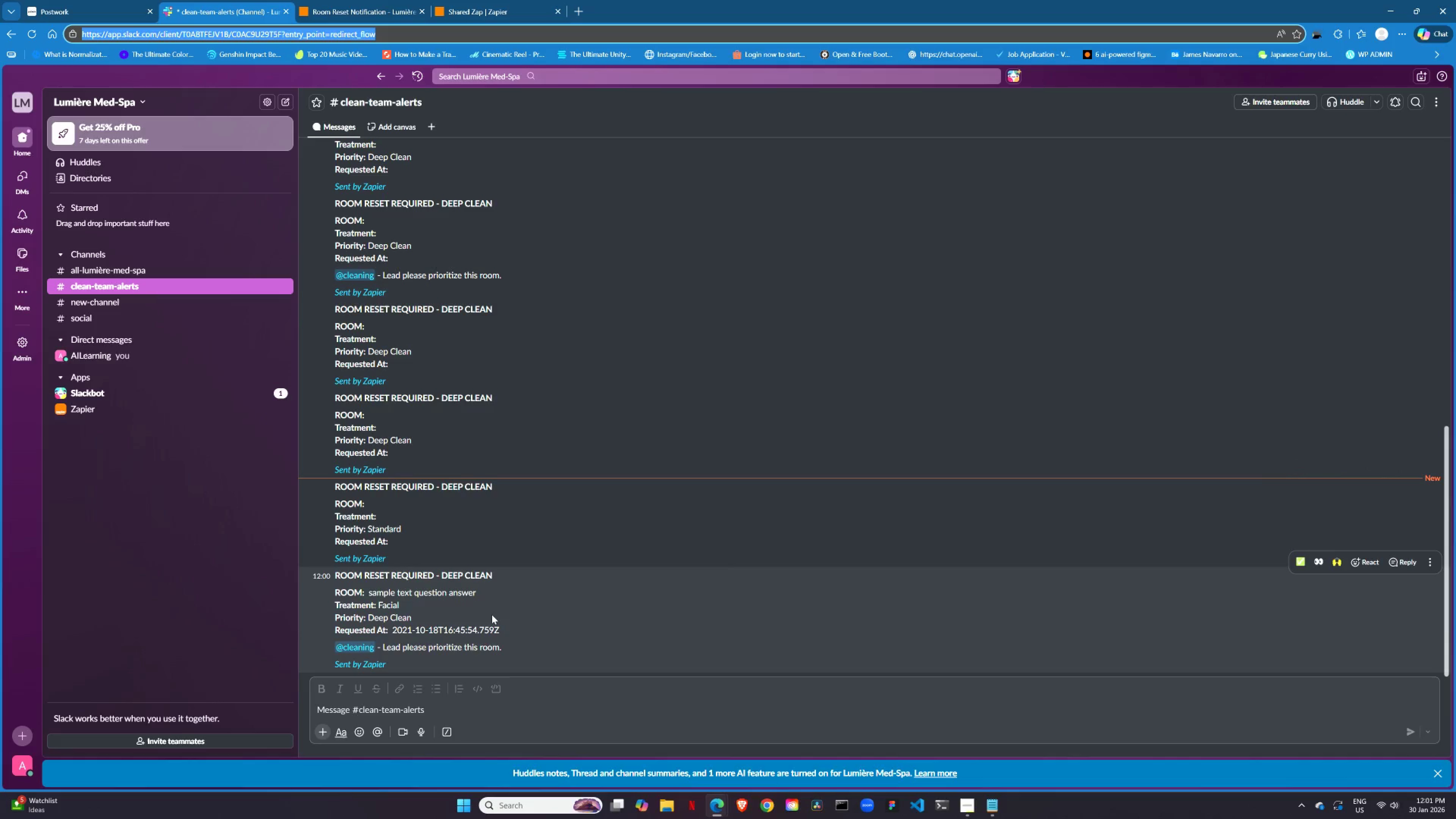 
scroll: coordinate [471, 634], scroll_direction: down, amount: 13.0
 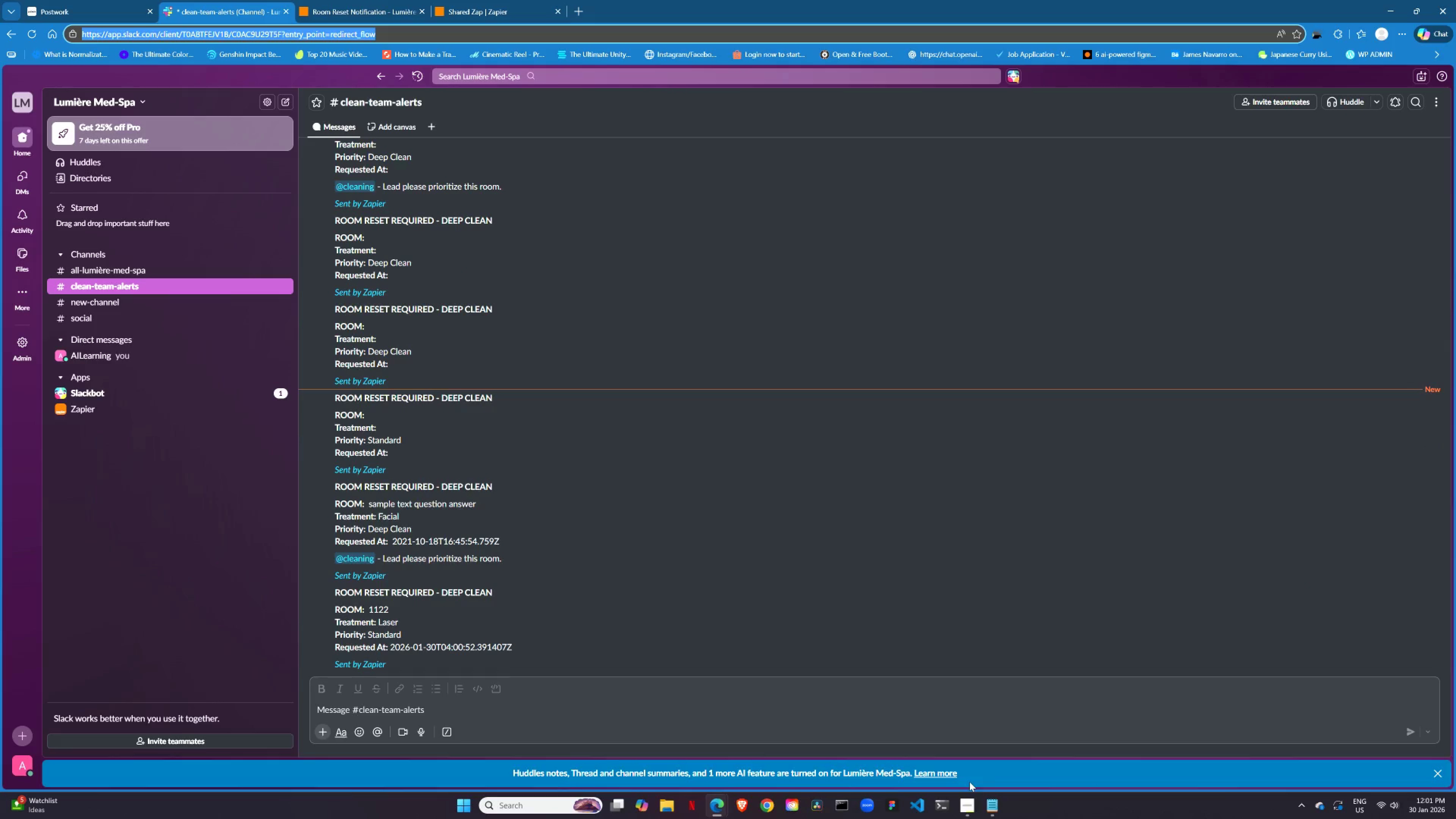 
mouse_move([977, 808])
 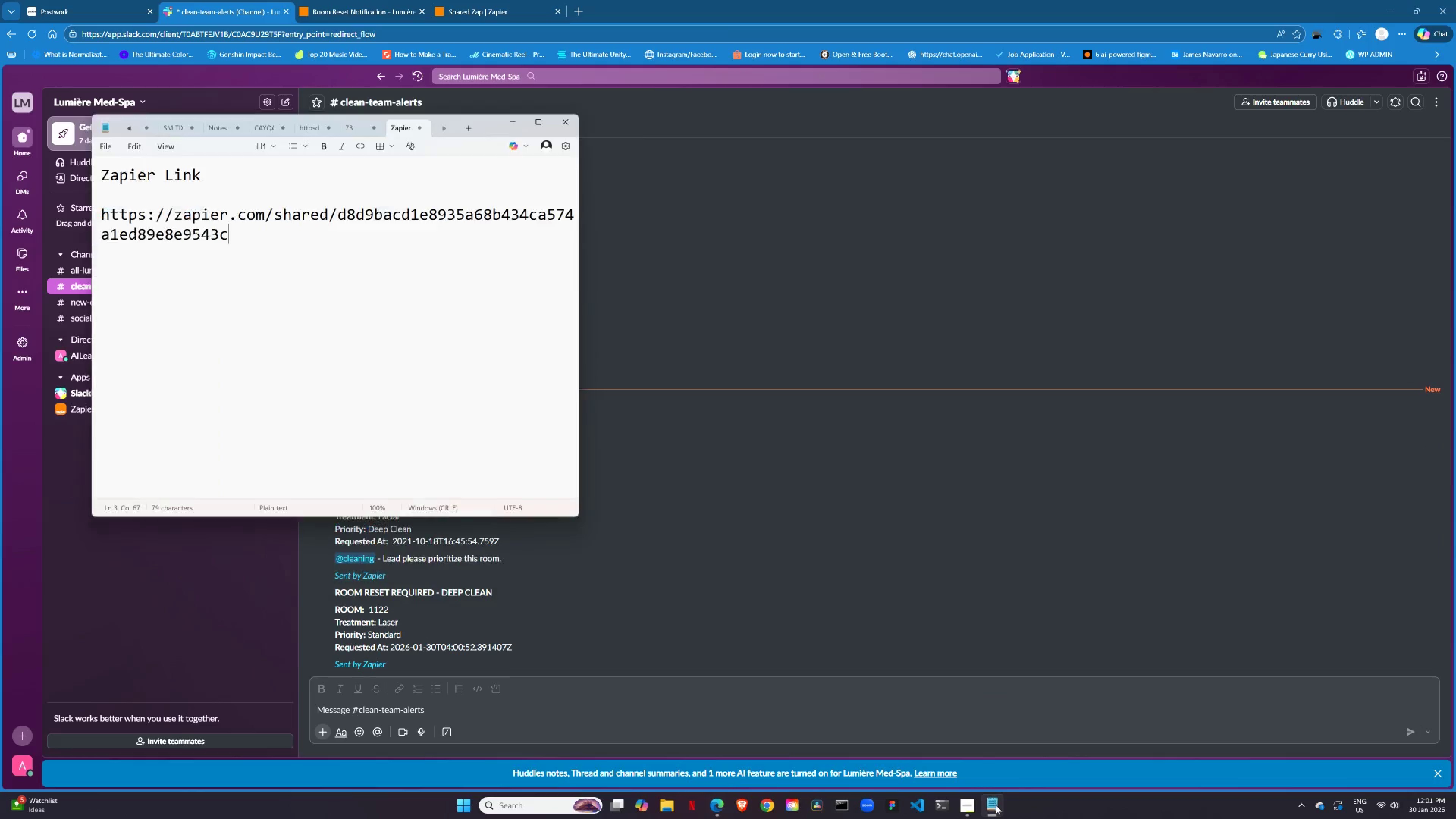 
double_click([996, 805])
 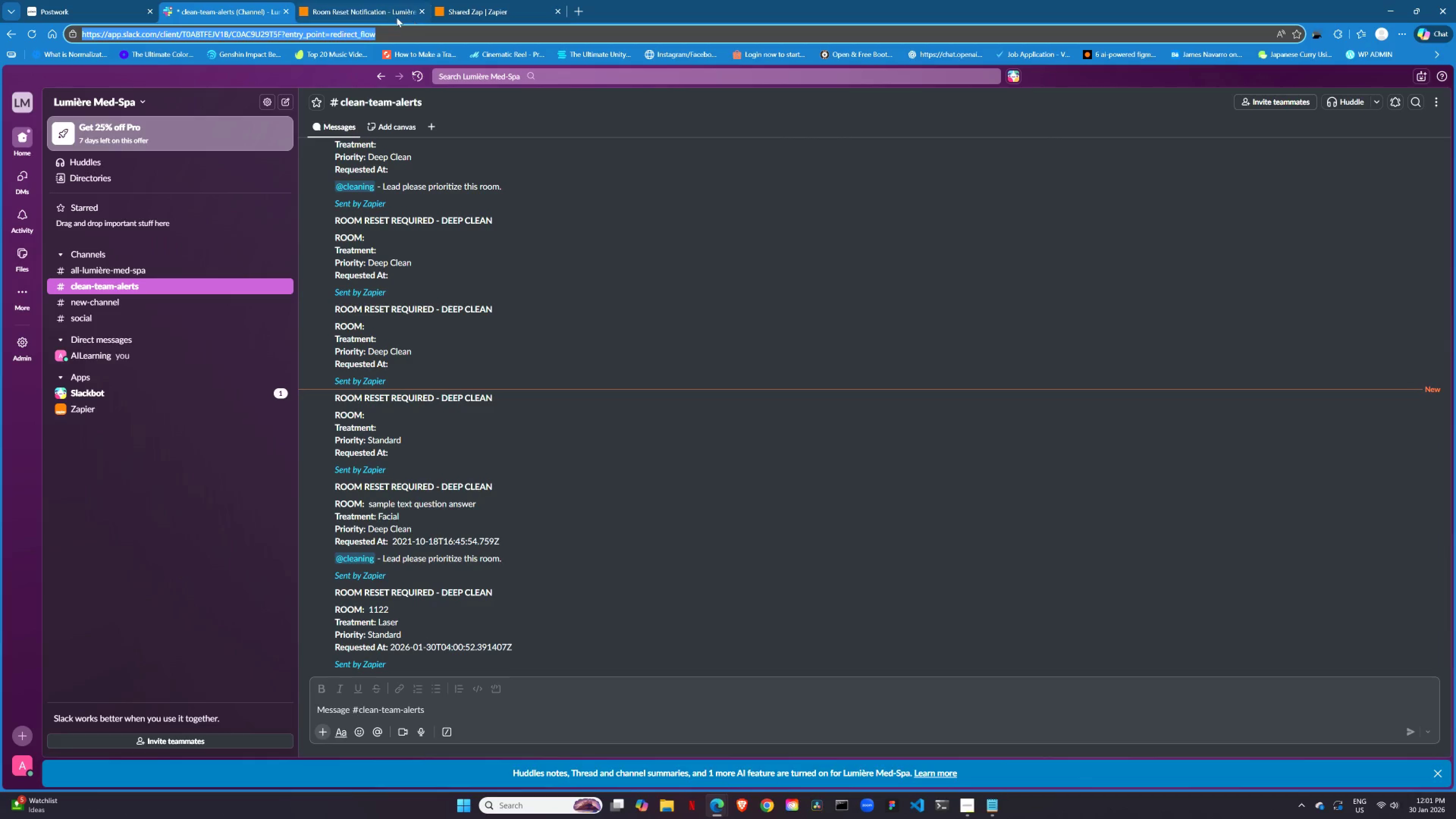 
left_click([396, 17])
 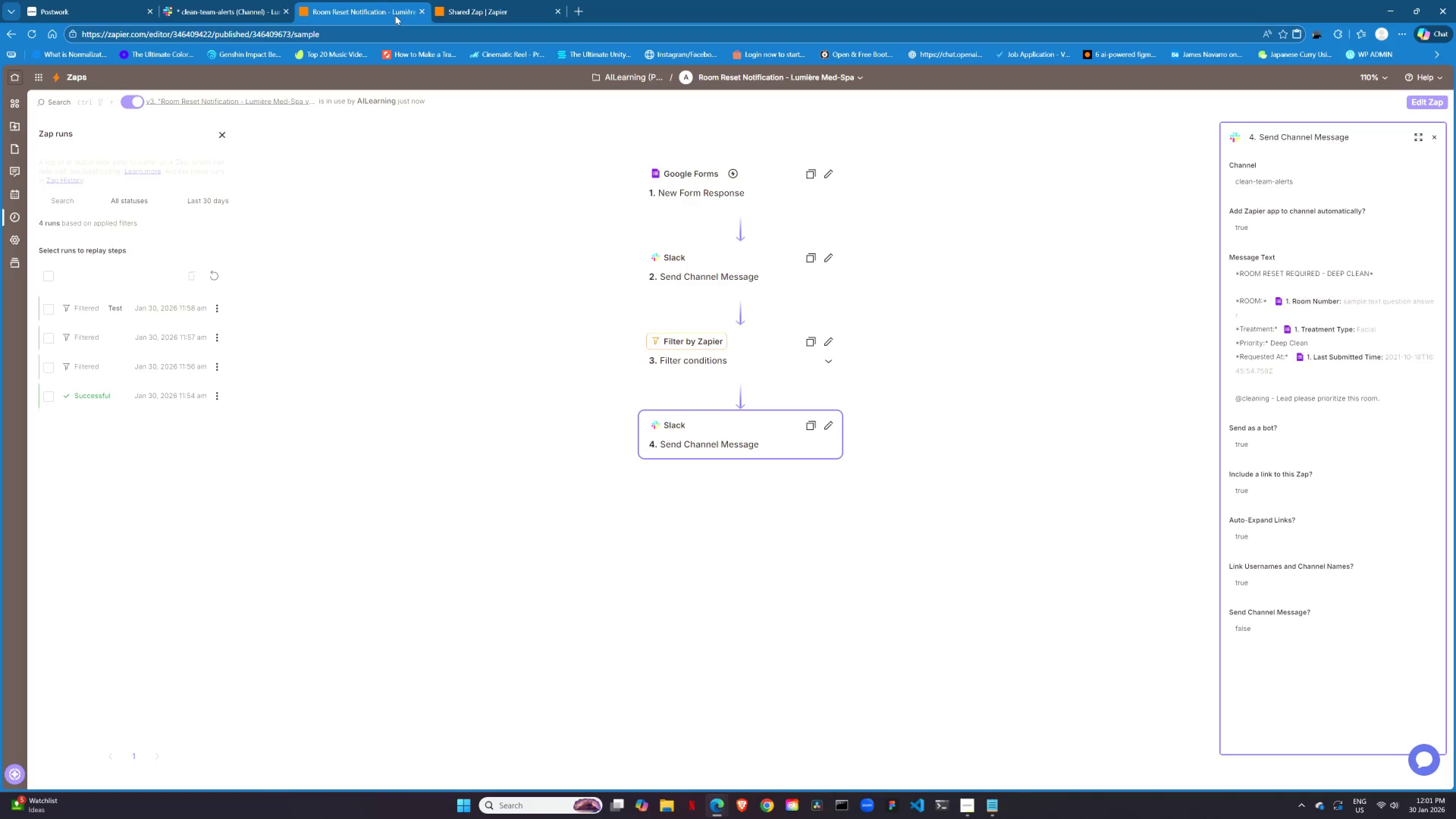 
left_click([395, 16])
 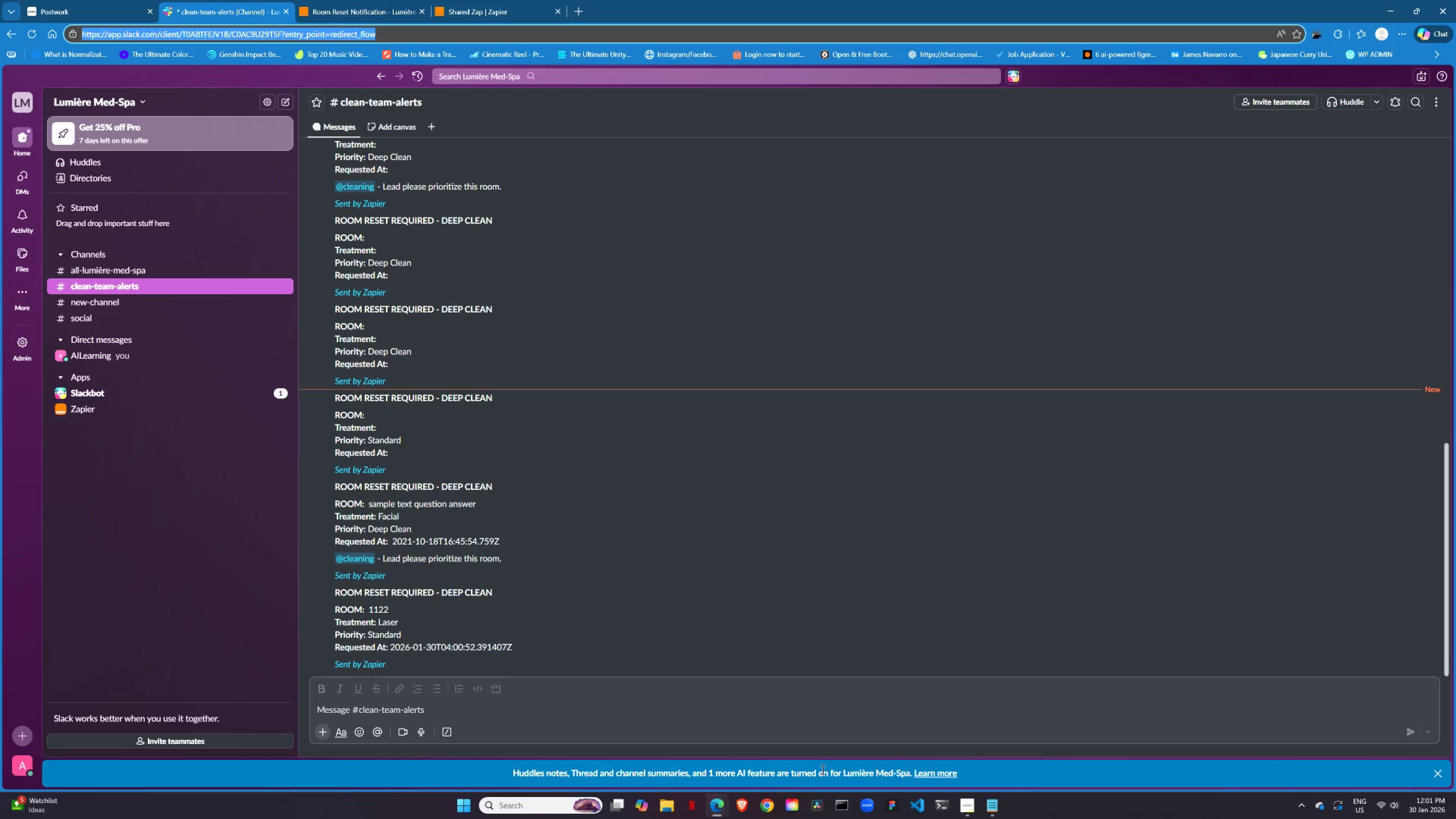 
left_click([721, 795])
 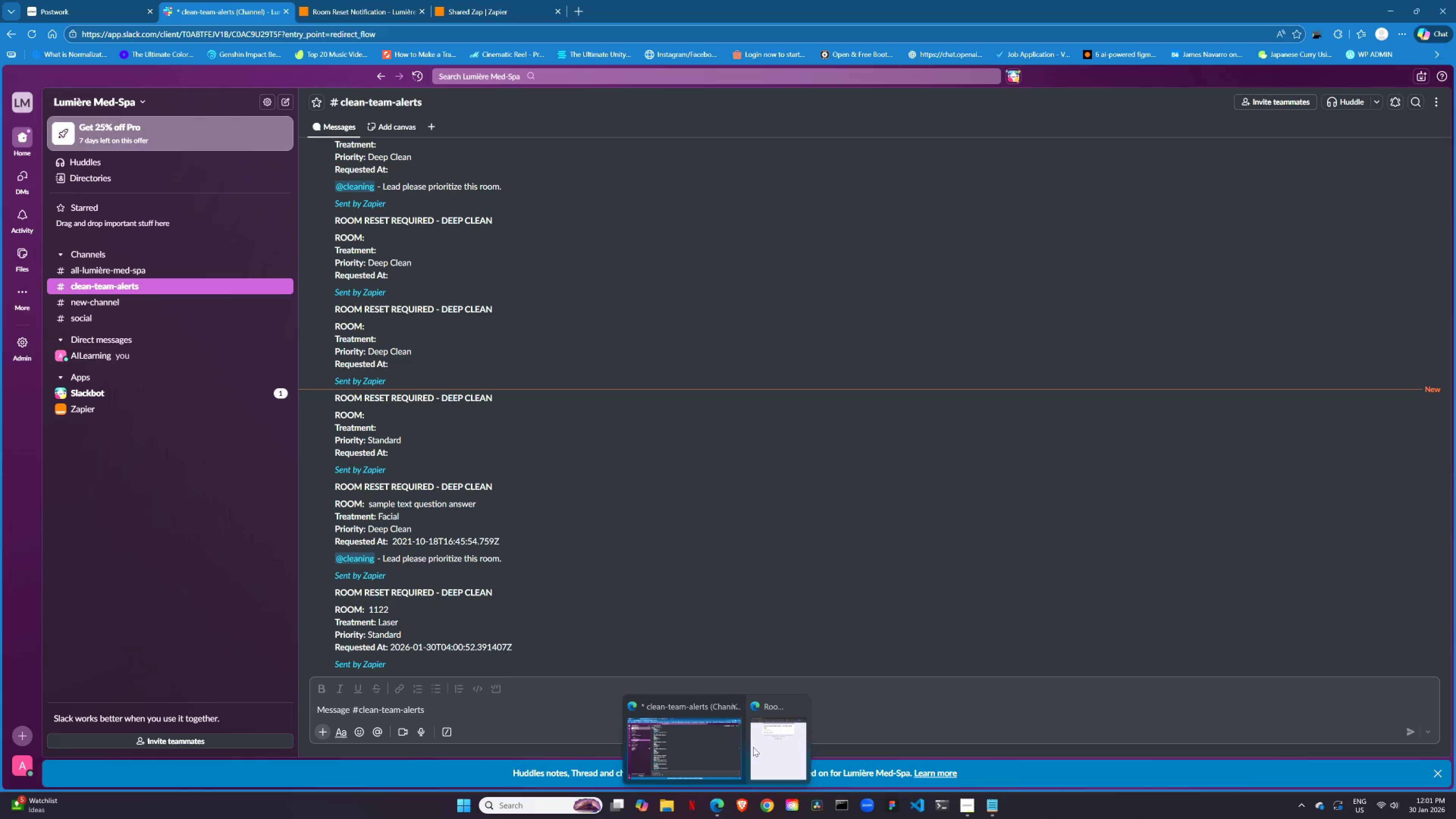 
left_click([764, 740])
 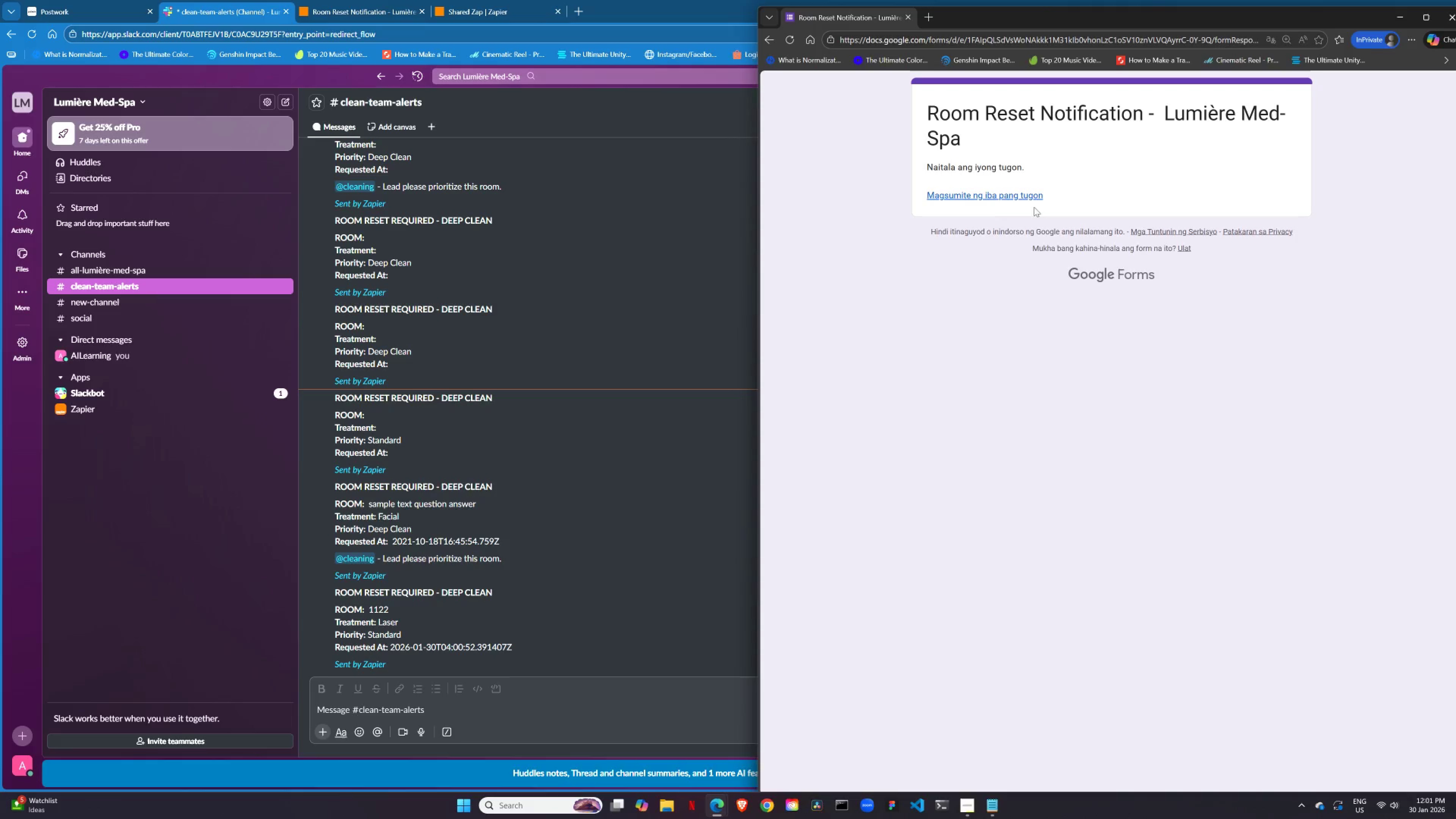 
left_click([992, 197])
 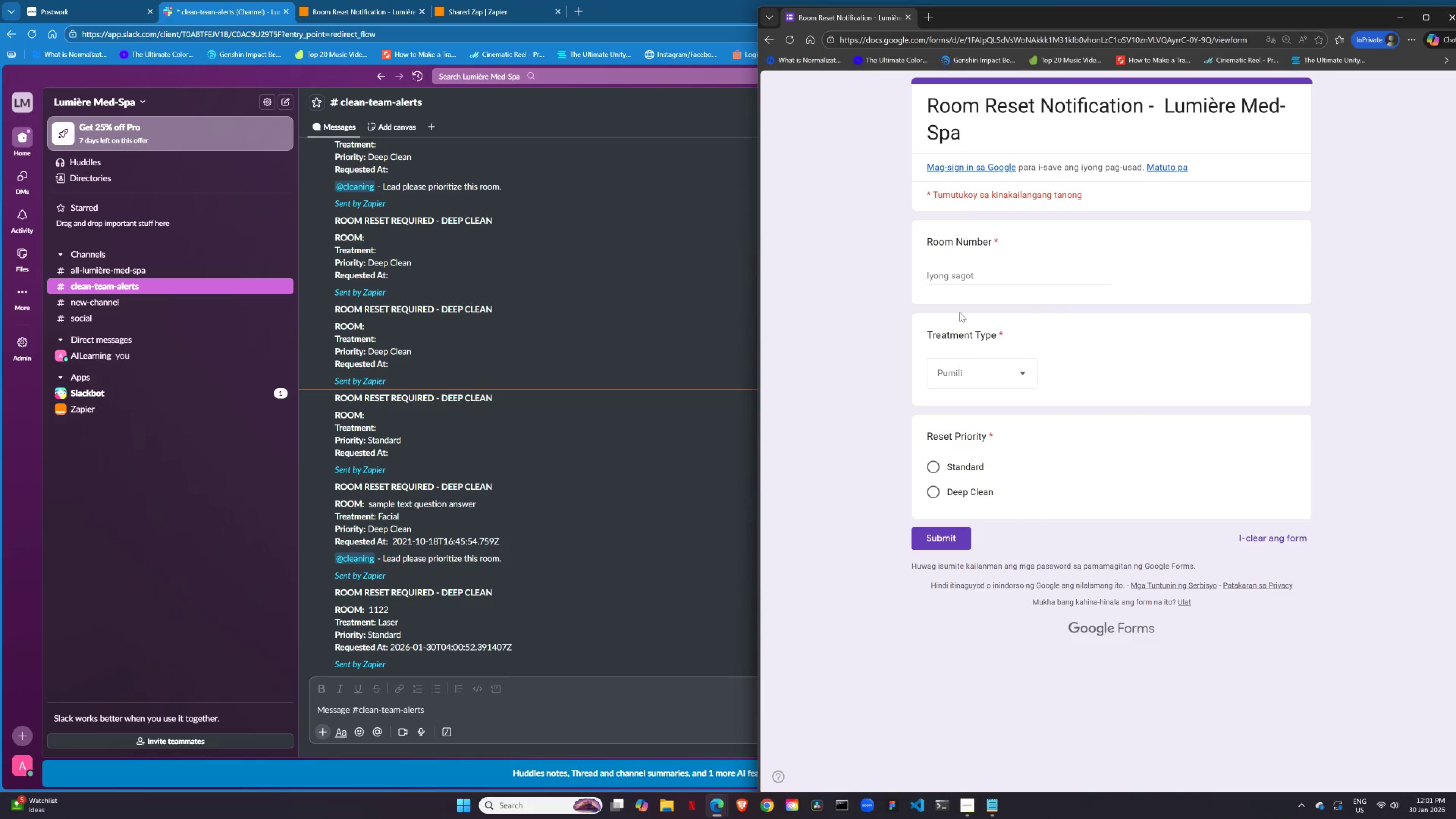 
left_click([973, 274])
 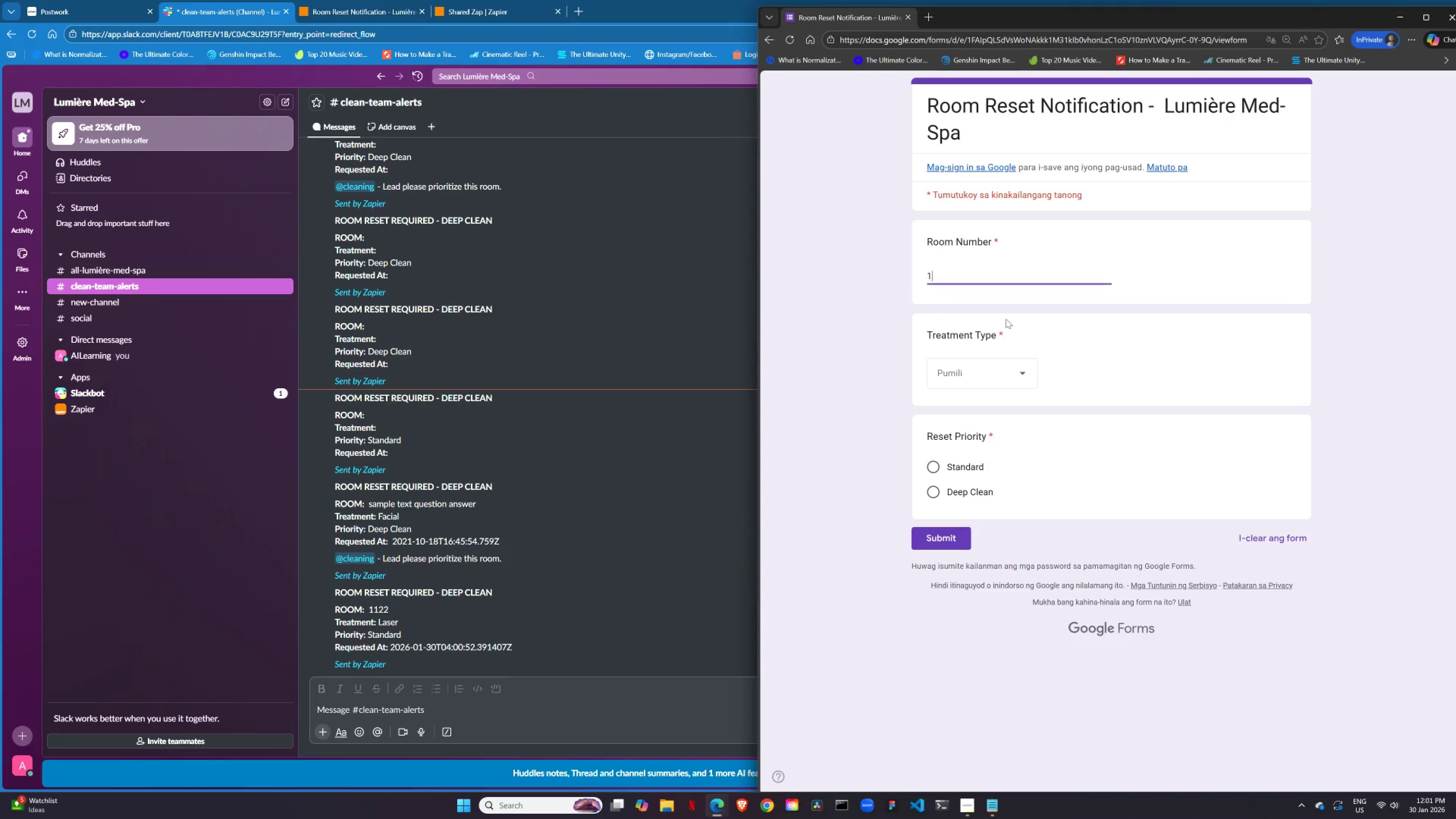 
type(1102)
 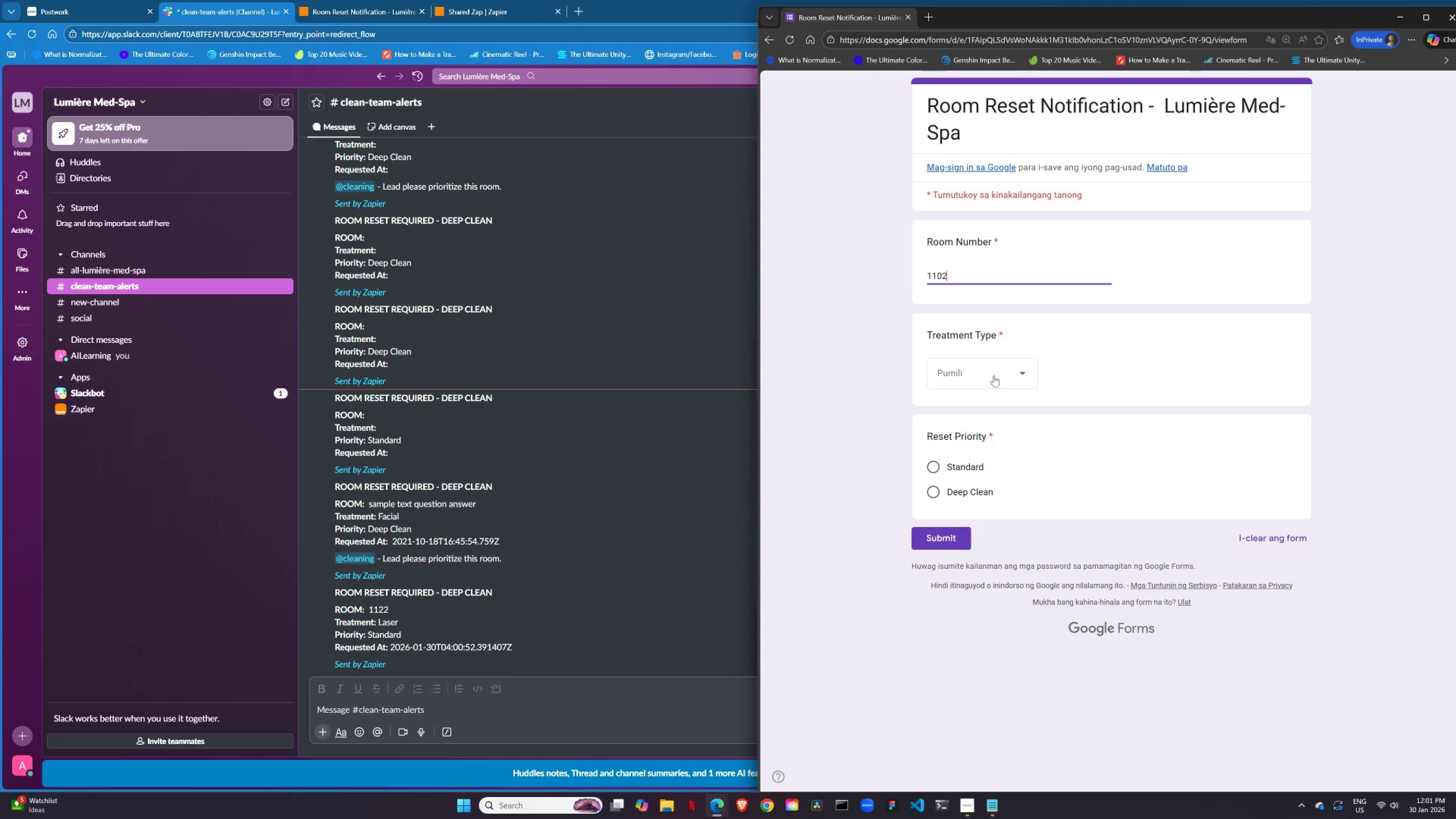 
left_click([994, 375])
 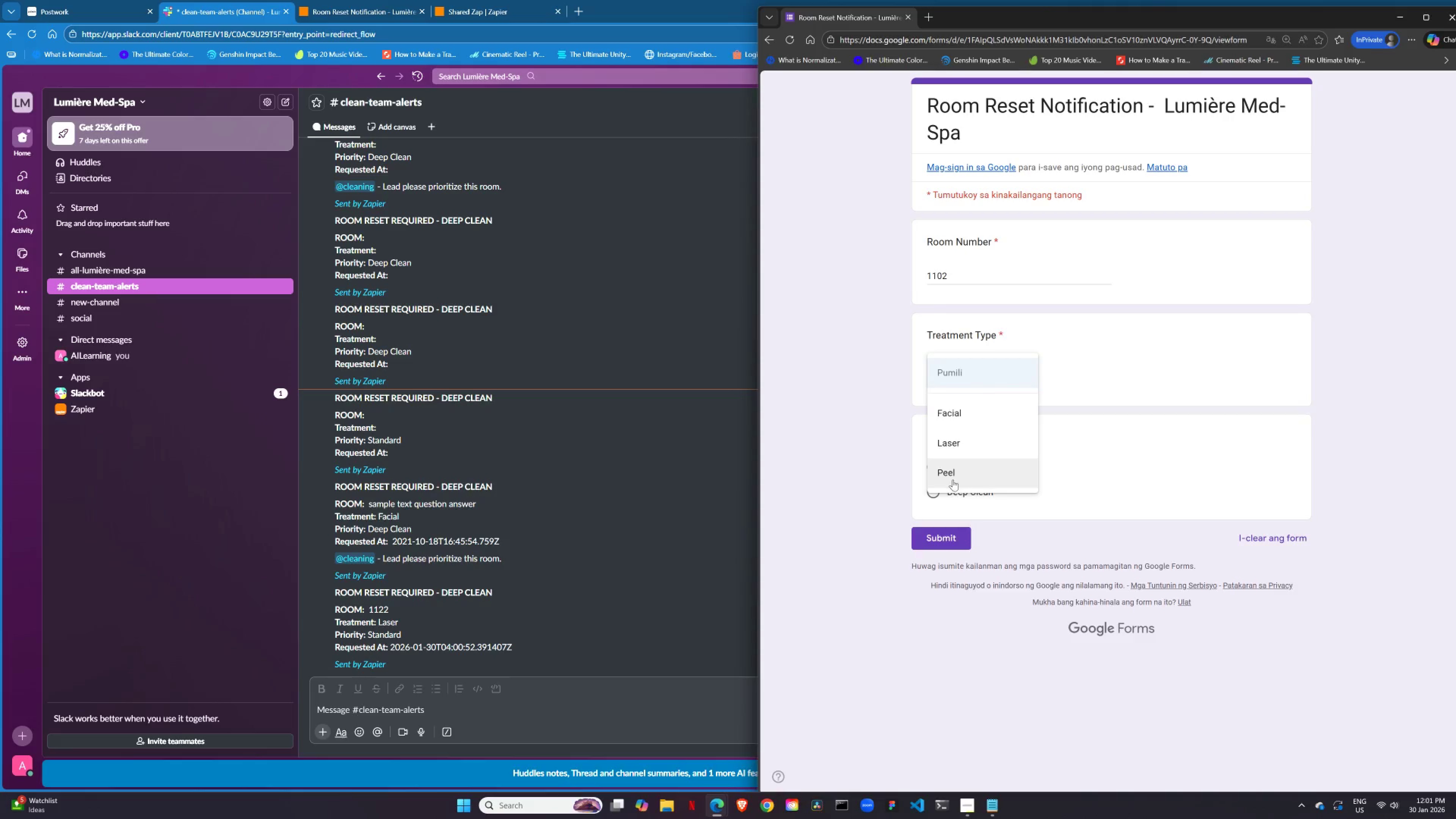 
left_click([953, 480])
 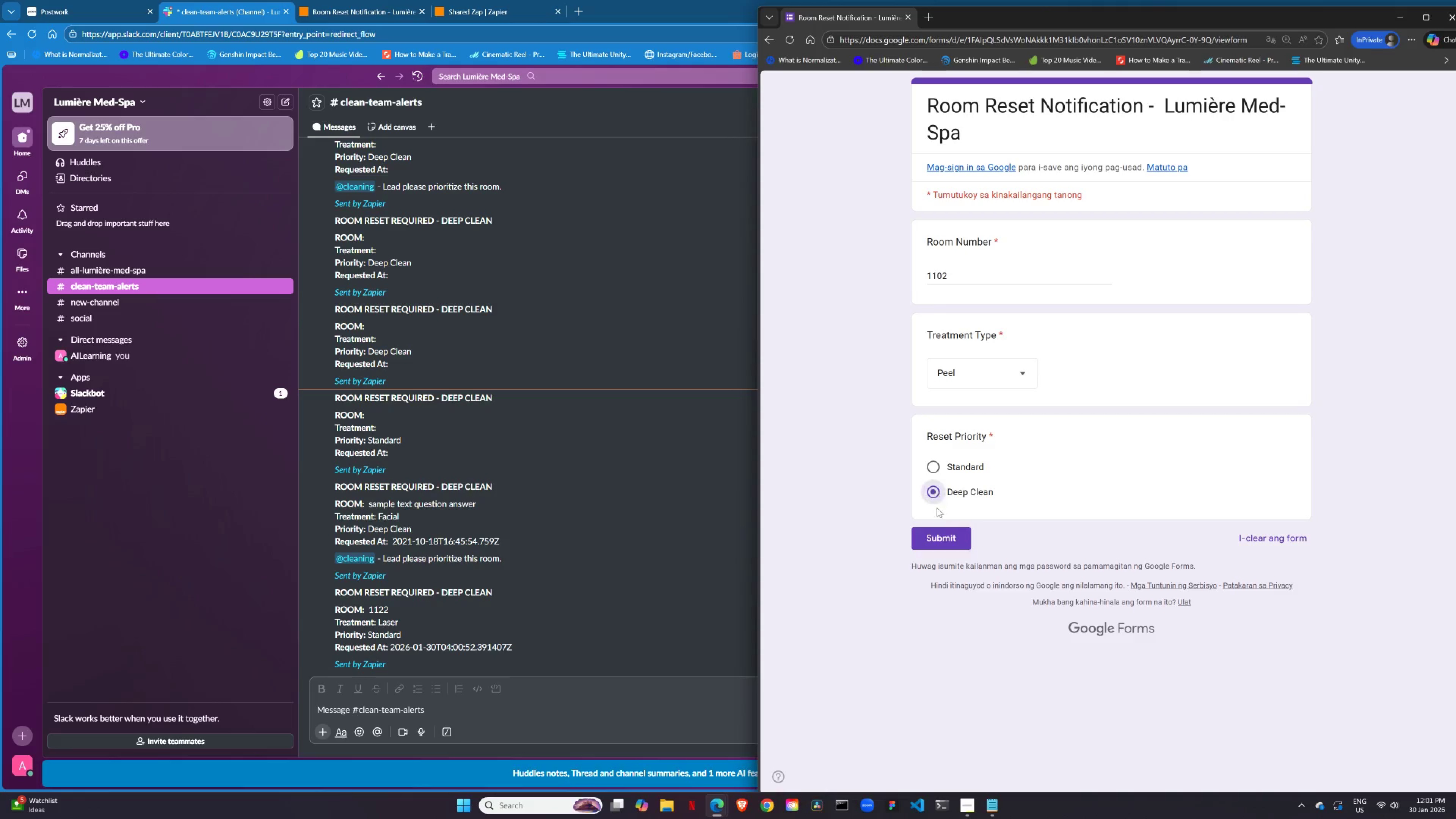 
left_click([938, 544])
 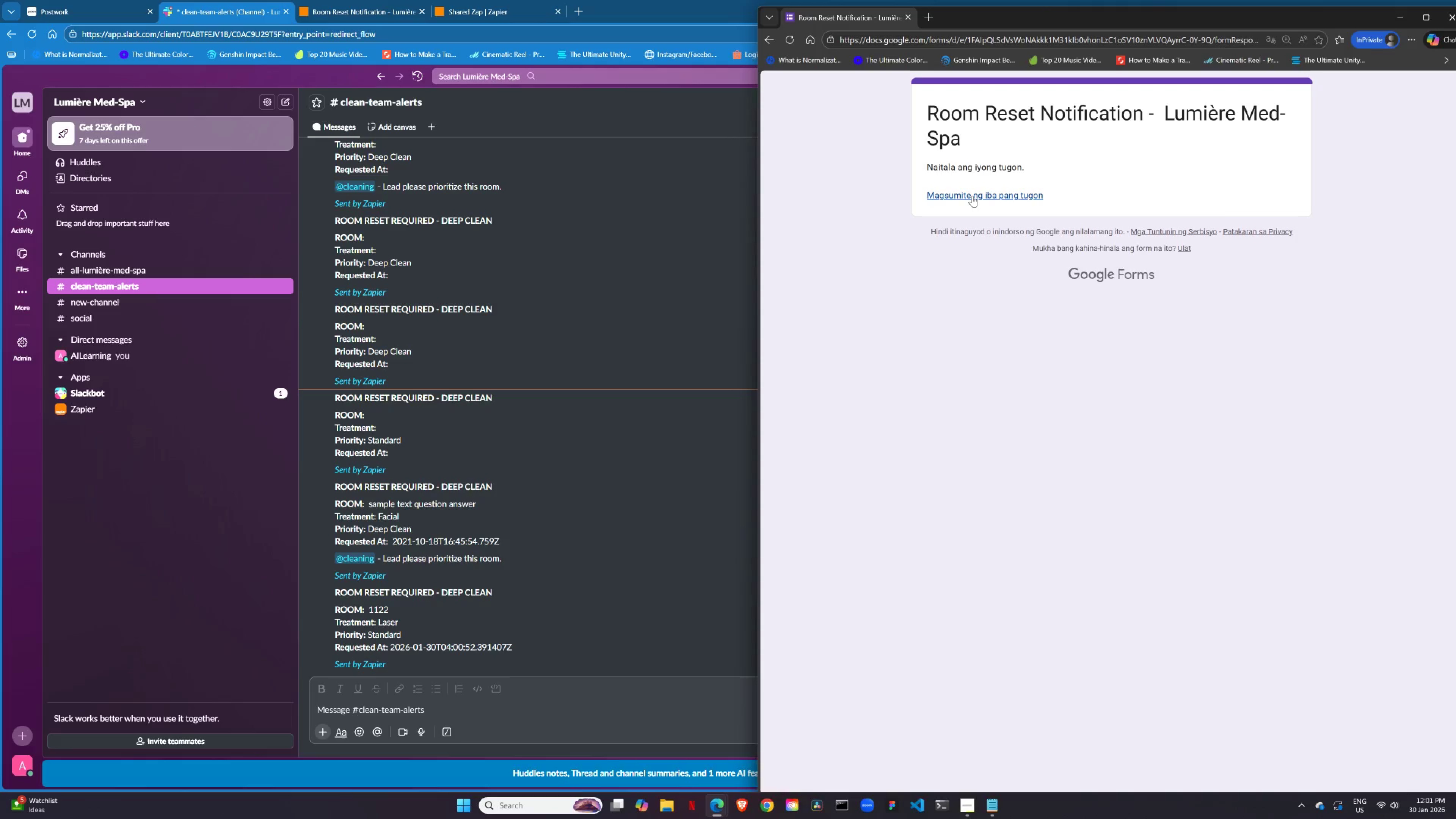 
wait(6.64)
 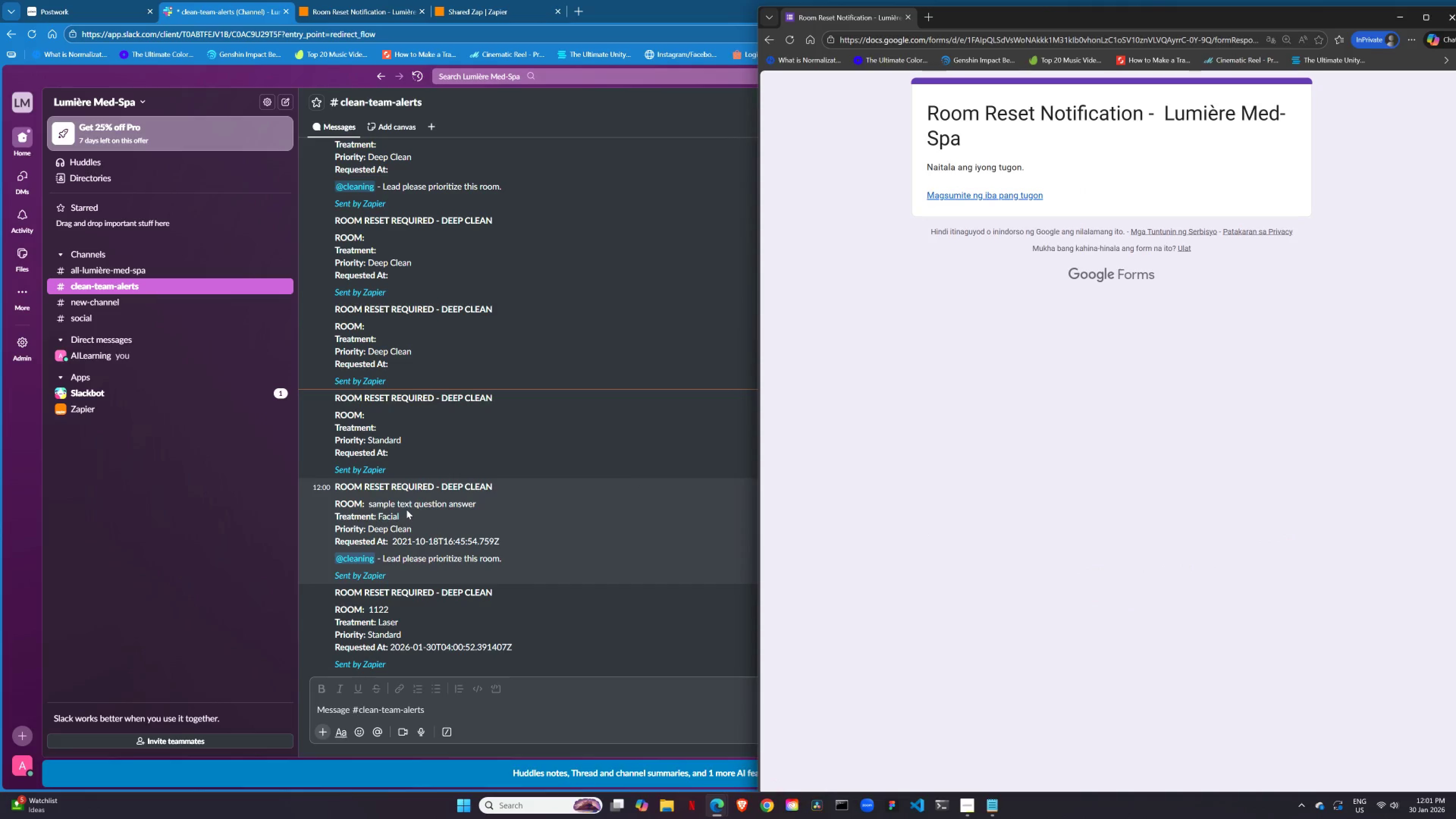 
left_click([229, 624])
 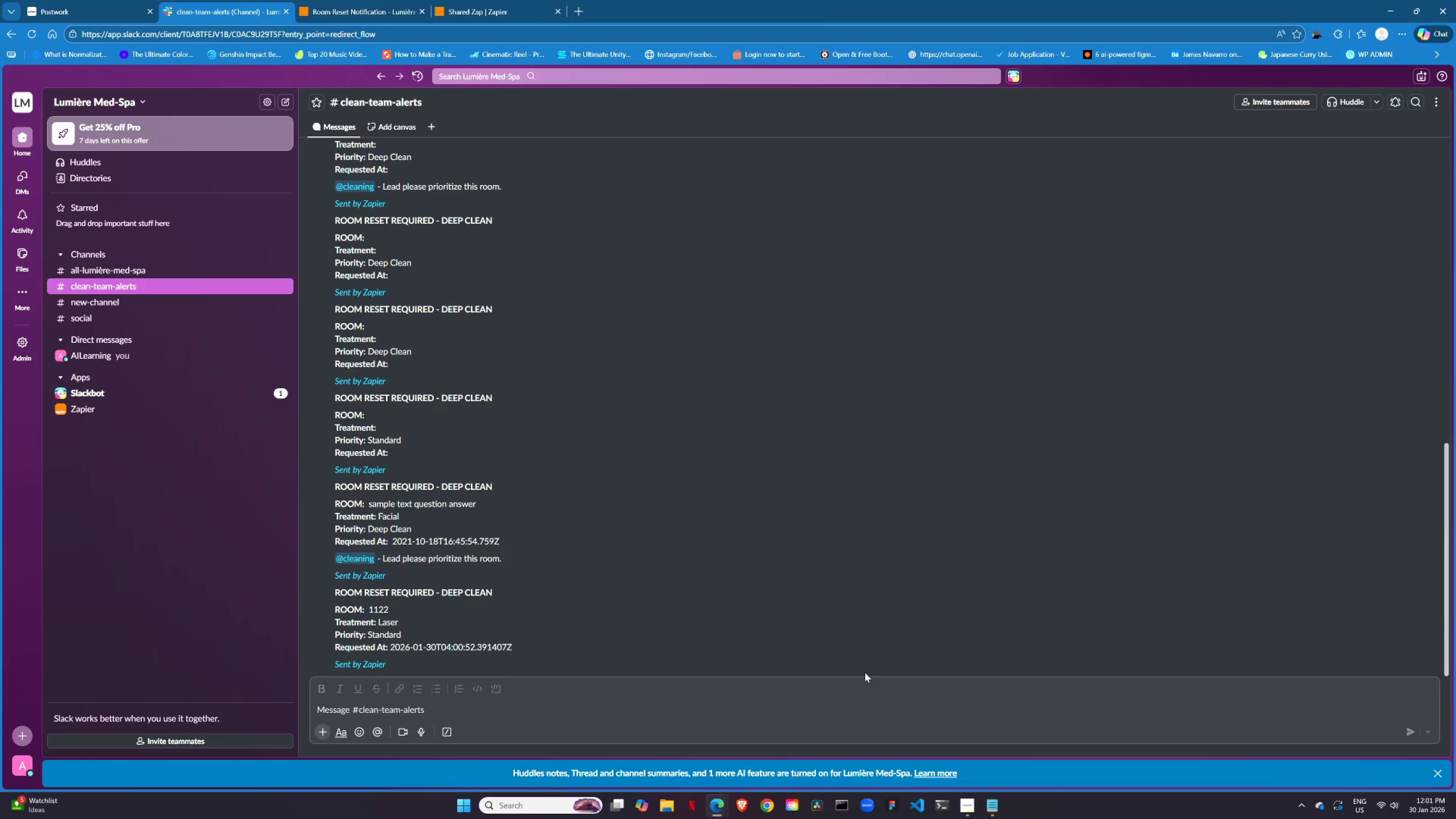 
wait(5.19)
 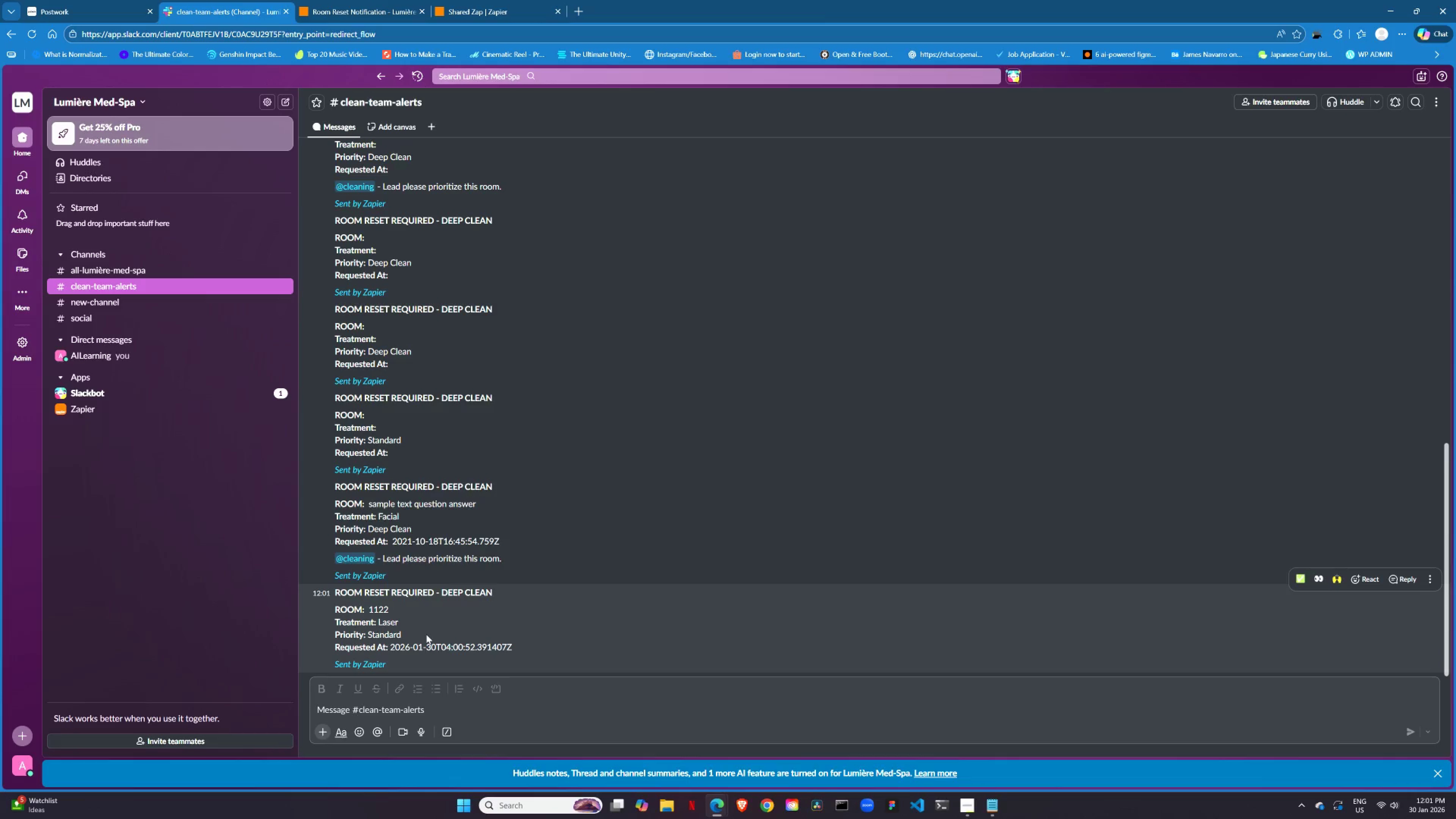 
mouse_move([961, 799])
 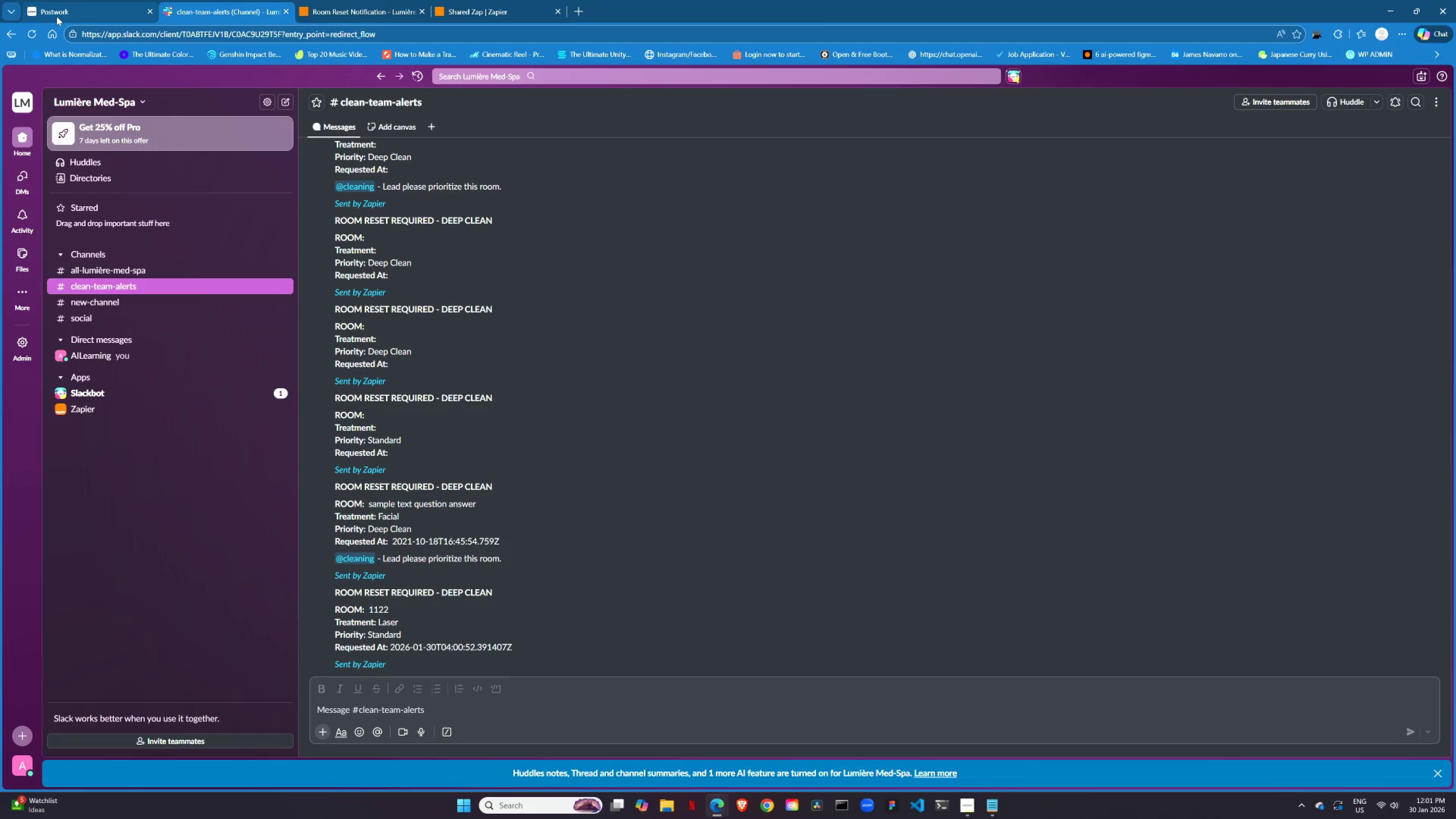 
left_click([56, 16])
 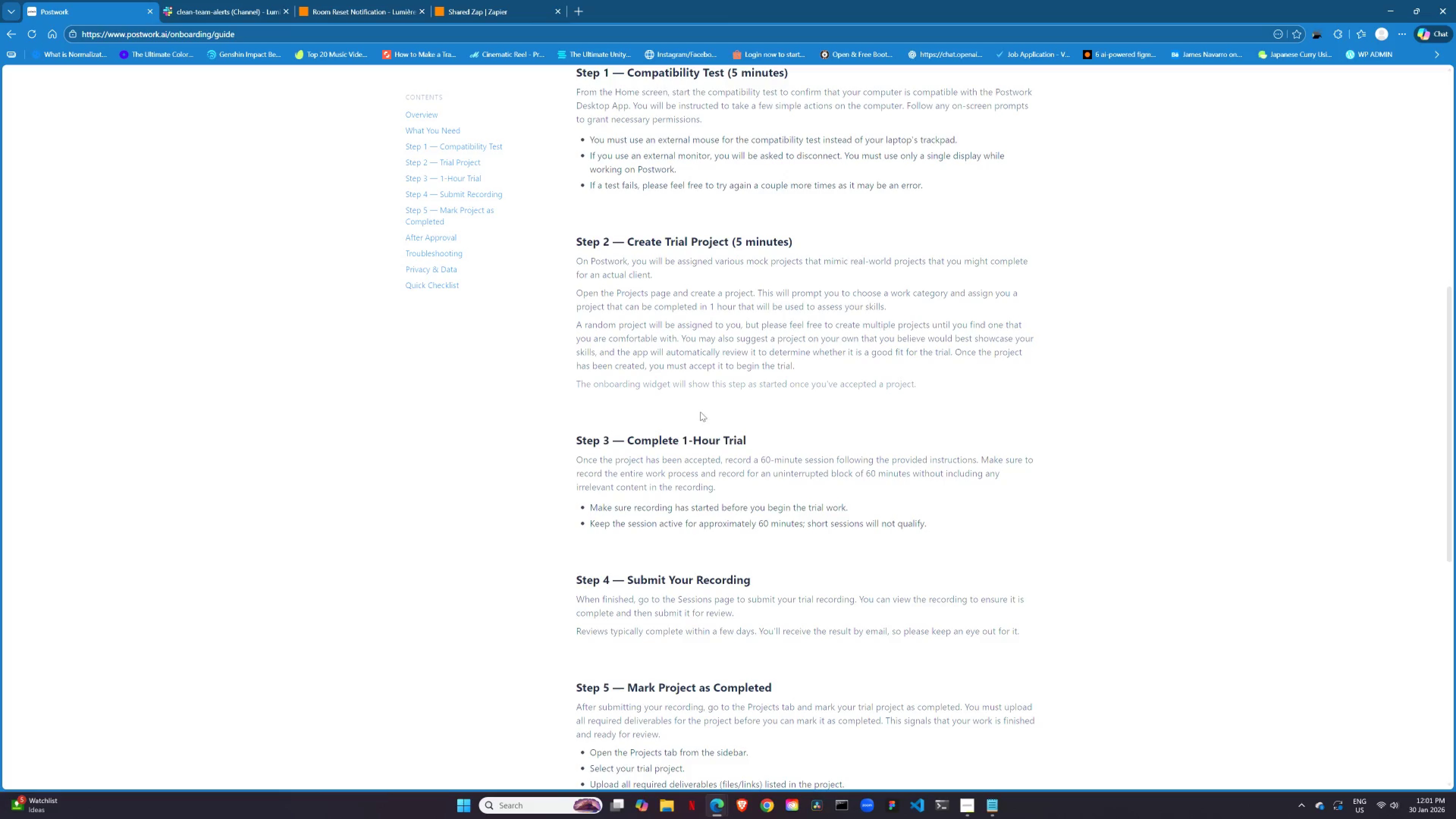 
scroll: coordinate [688, 468], scroll_direction: down, amount: 7.0
 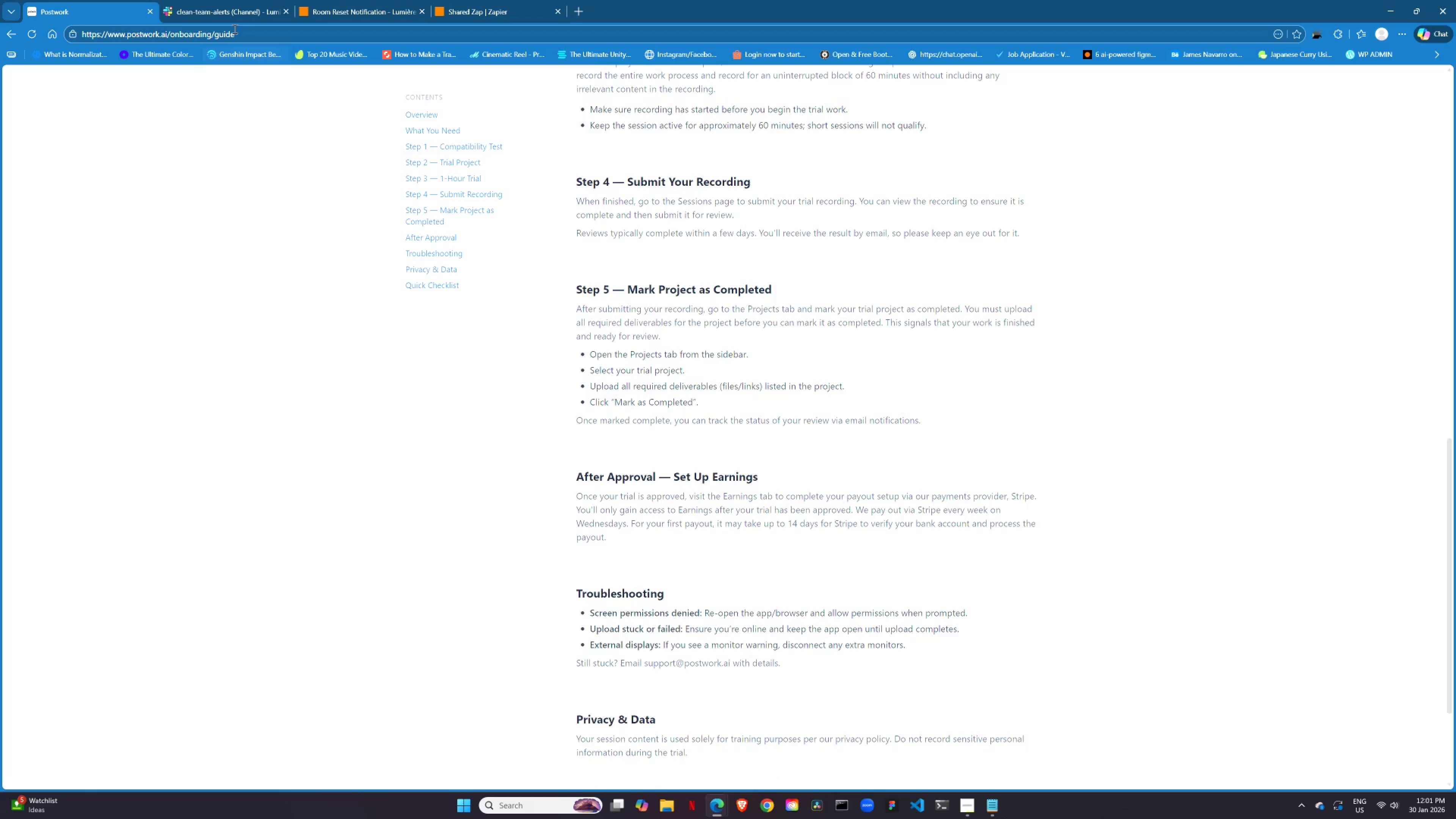 
left_click([226, 21])
 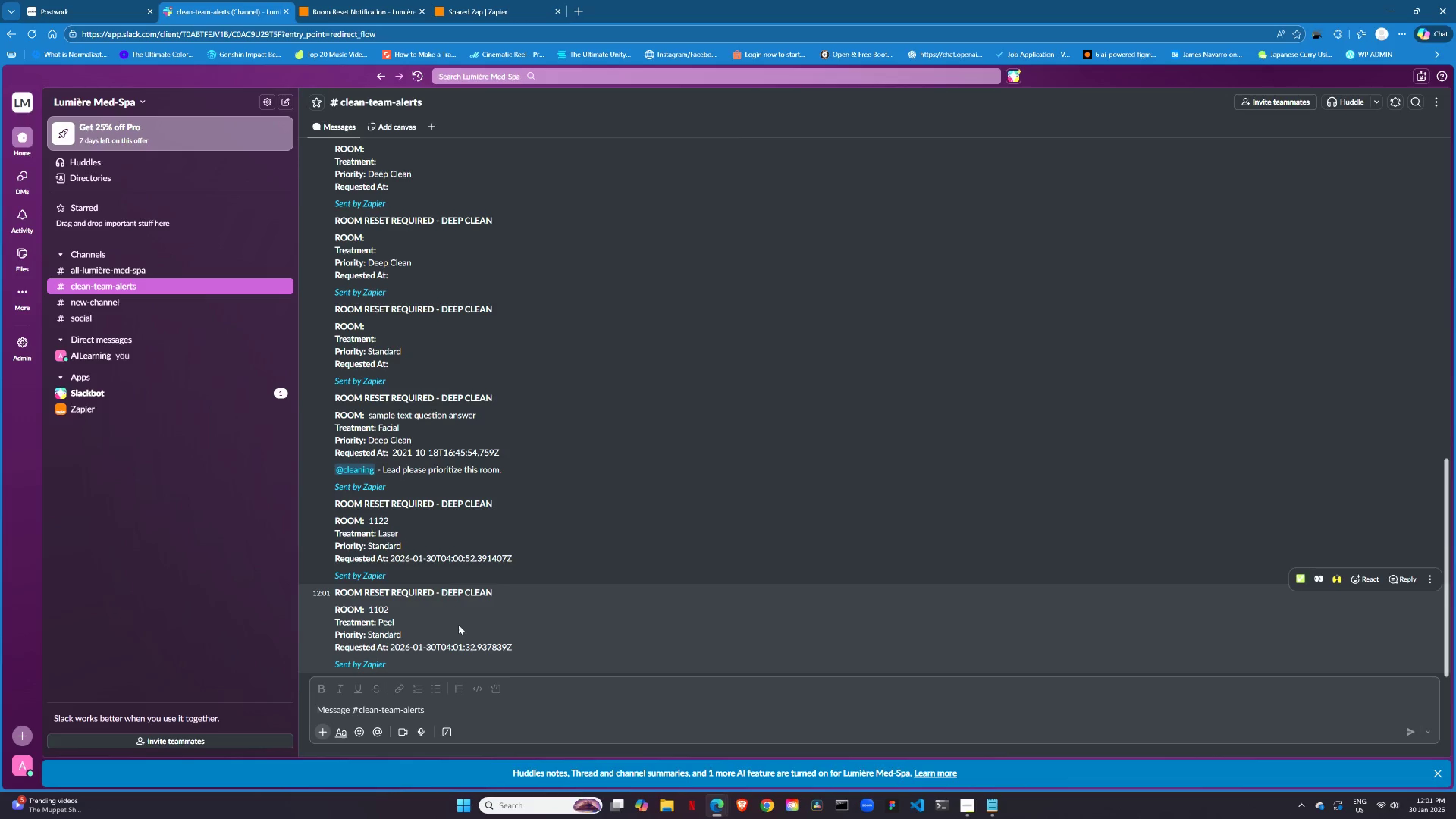 
wait(5.48)
 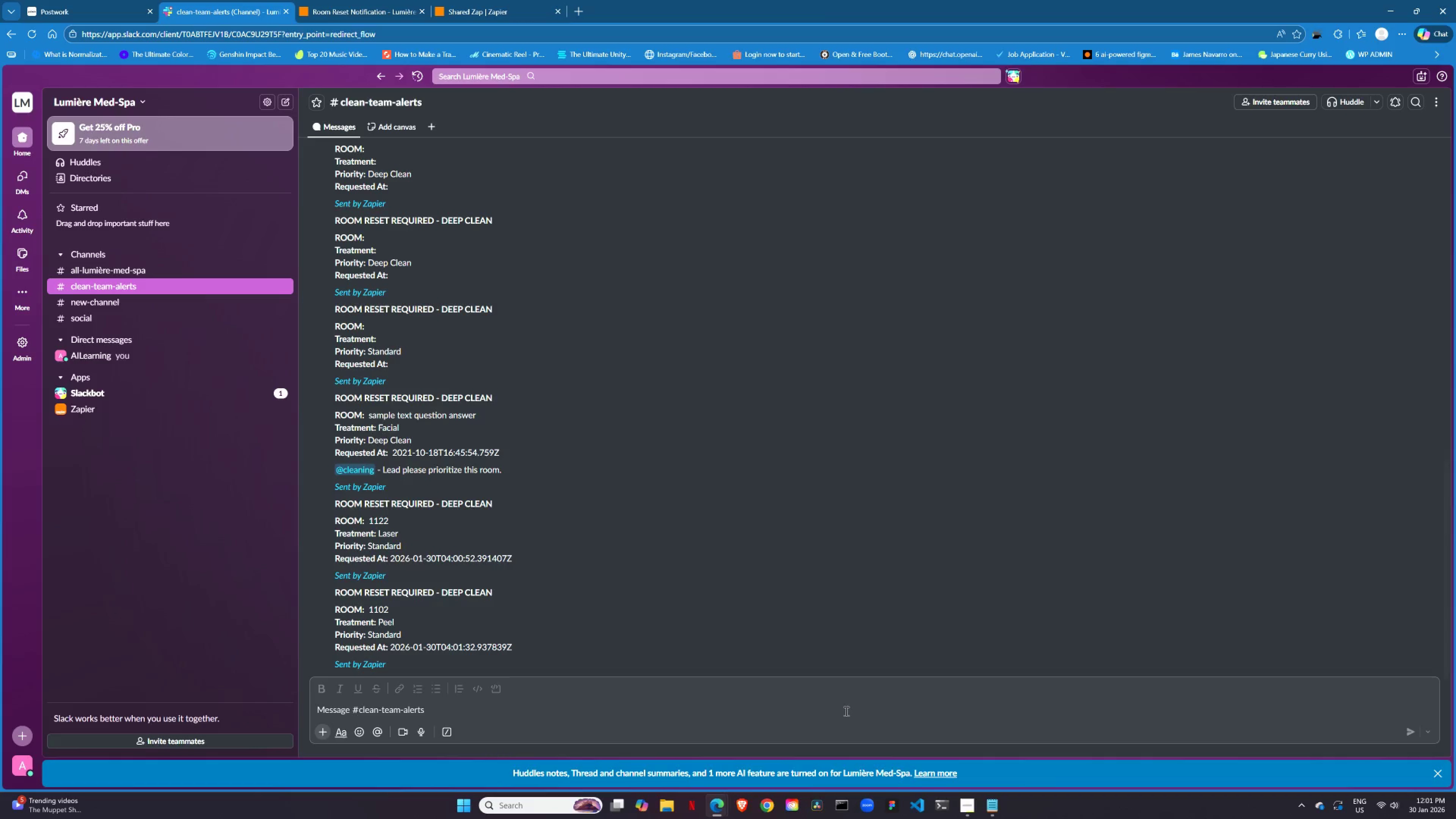 
scroll: coordinate [433, 633], scroll_direction: down, amount: 1.0
 